 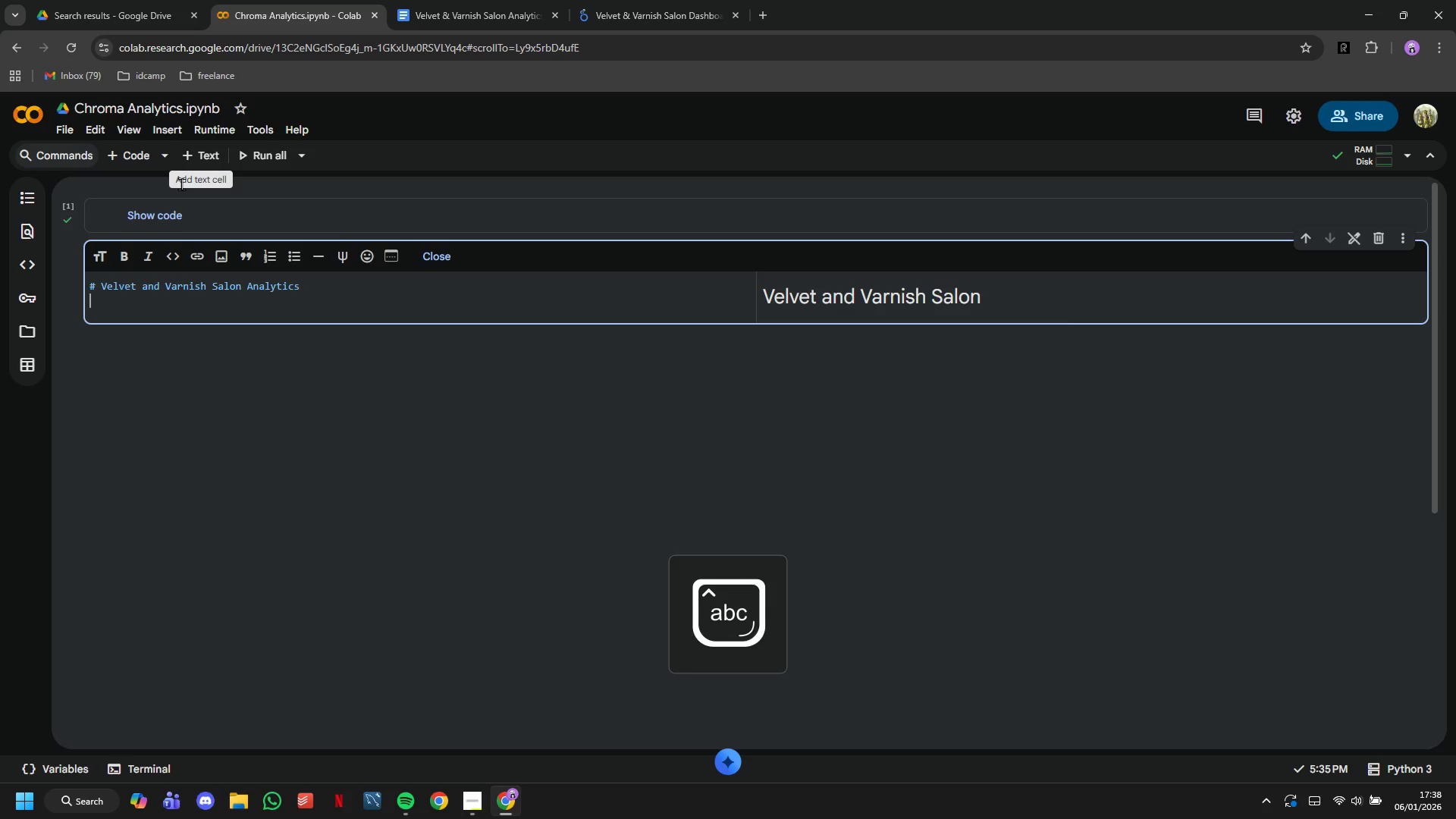 
key(Enter)
 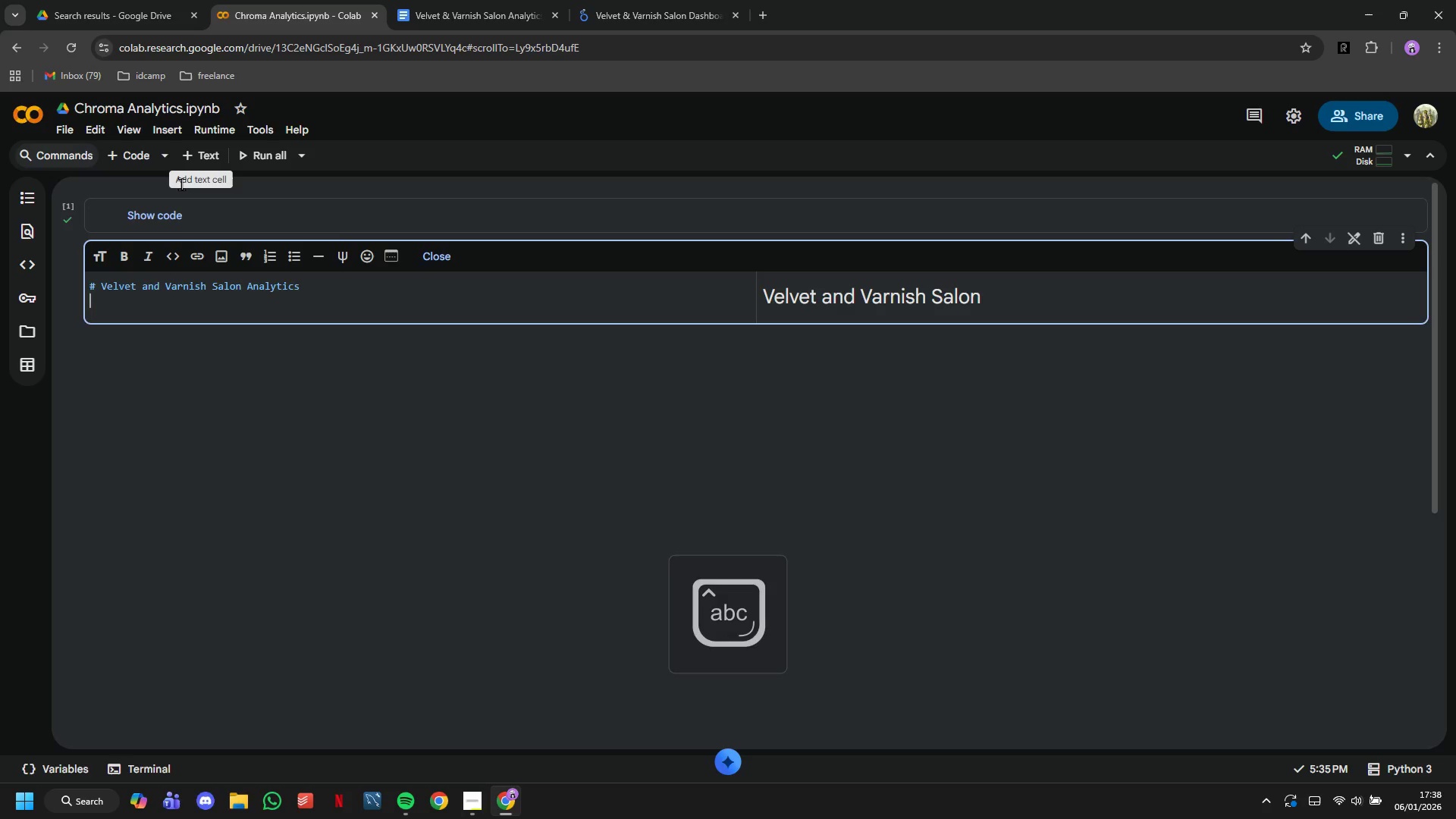 
key(Enter)
 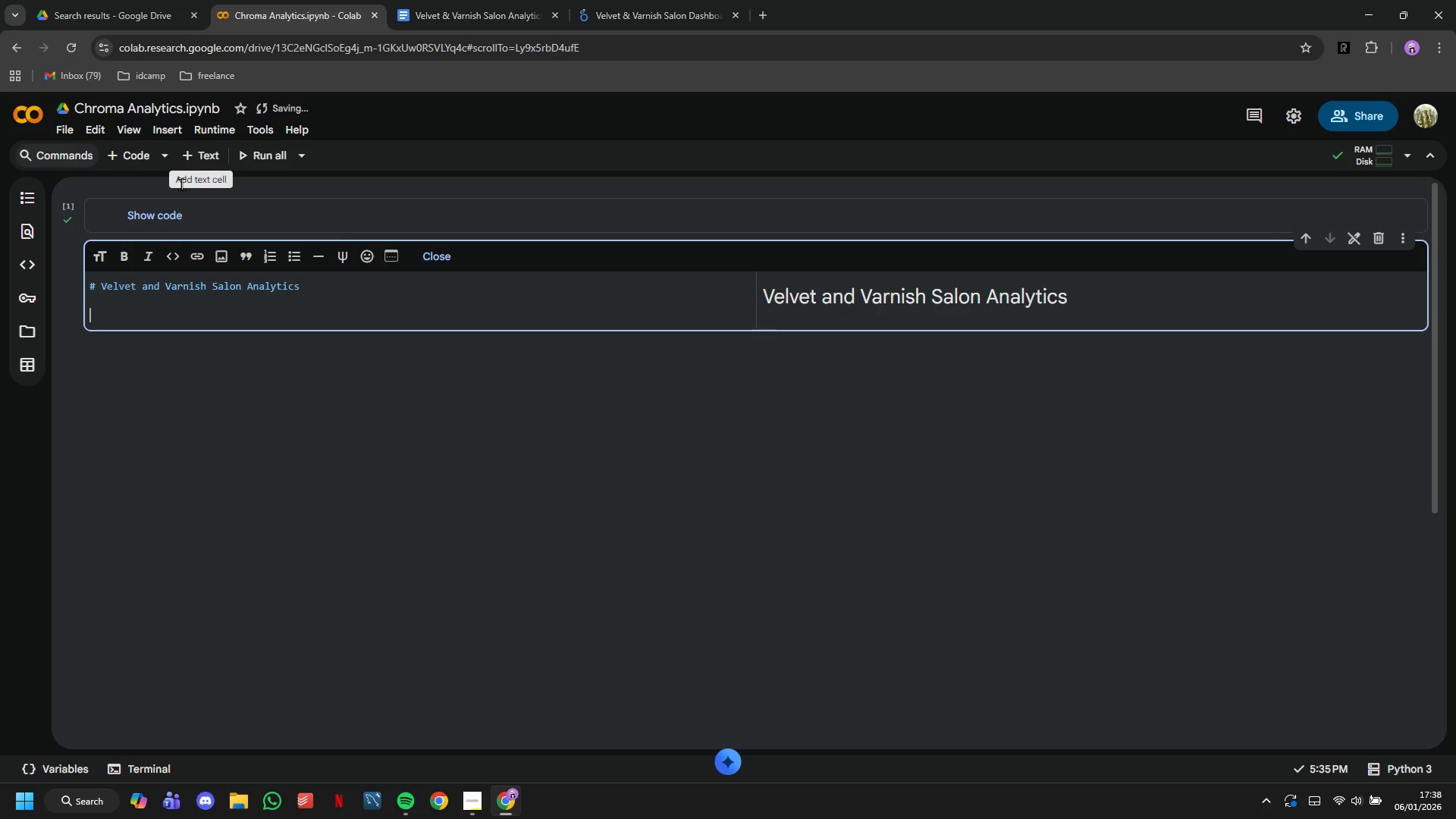 
wait(6.11)
 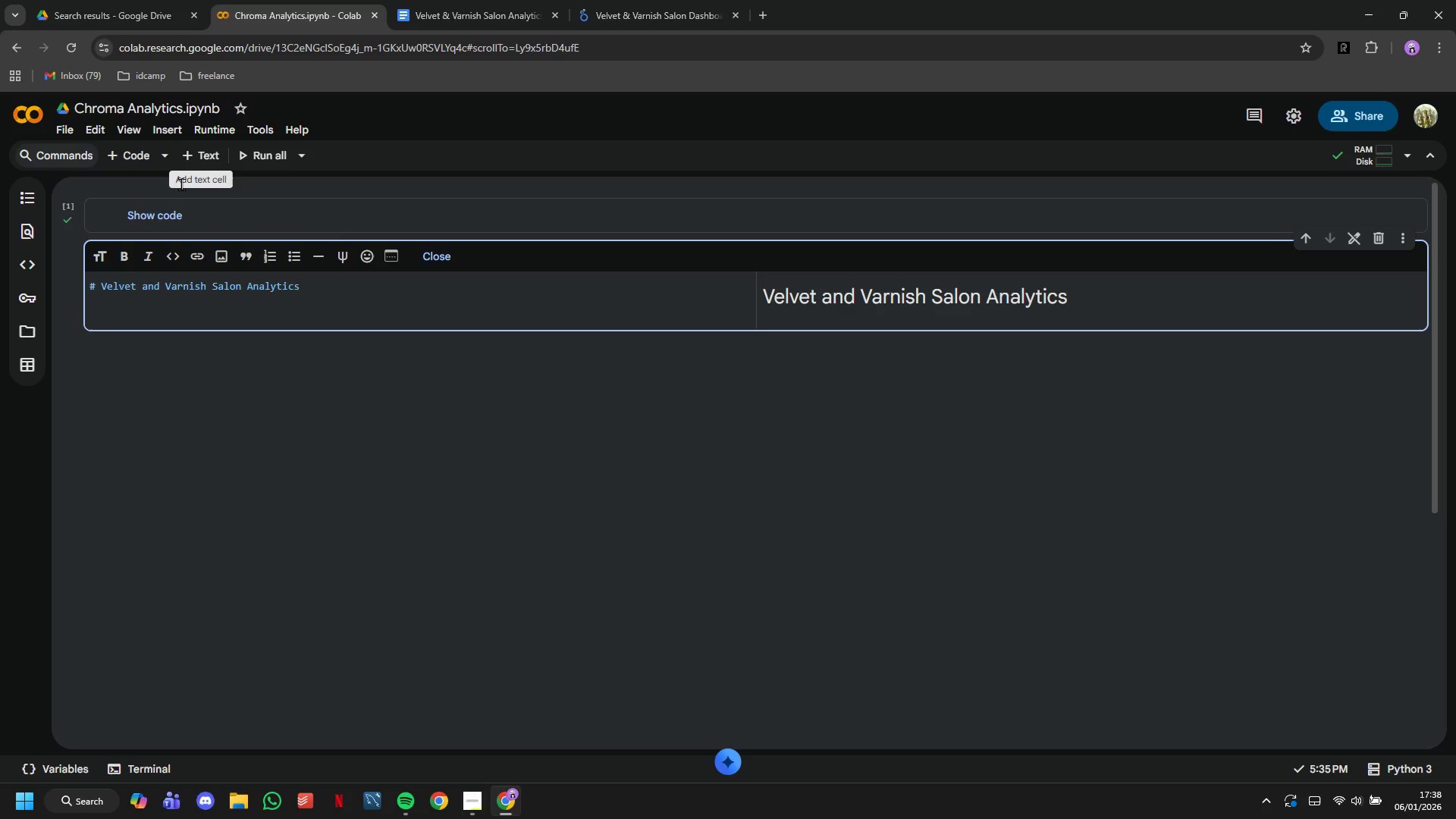 
type(# Data Preparation and Feature Engineering for Dashba)
key(Backspace)
type(oard)
 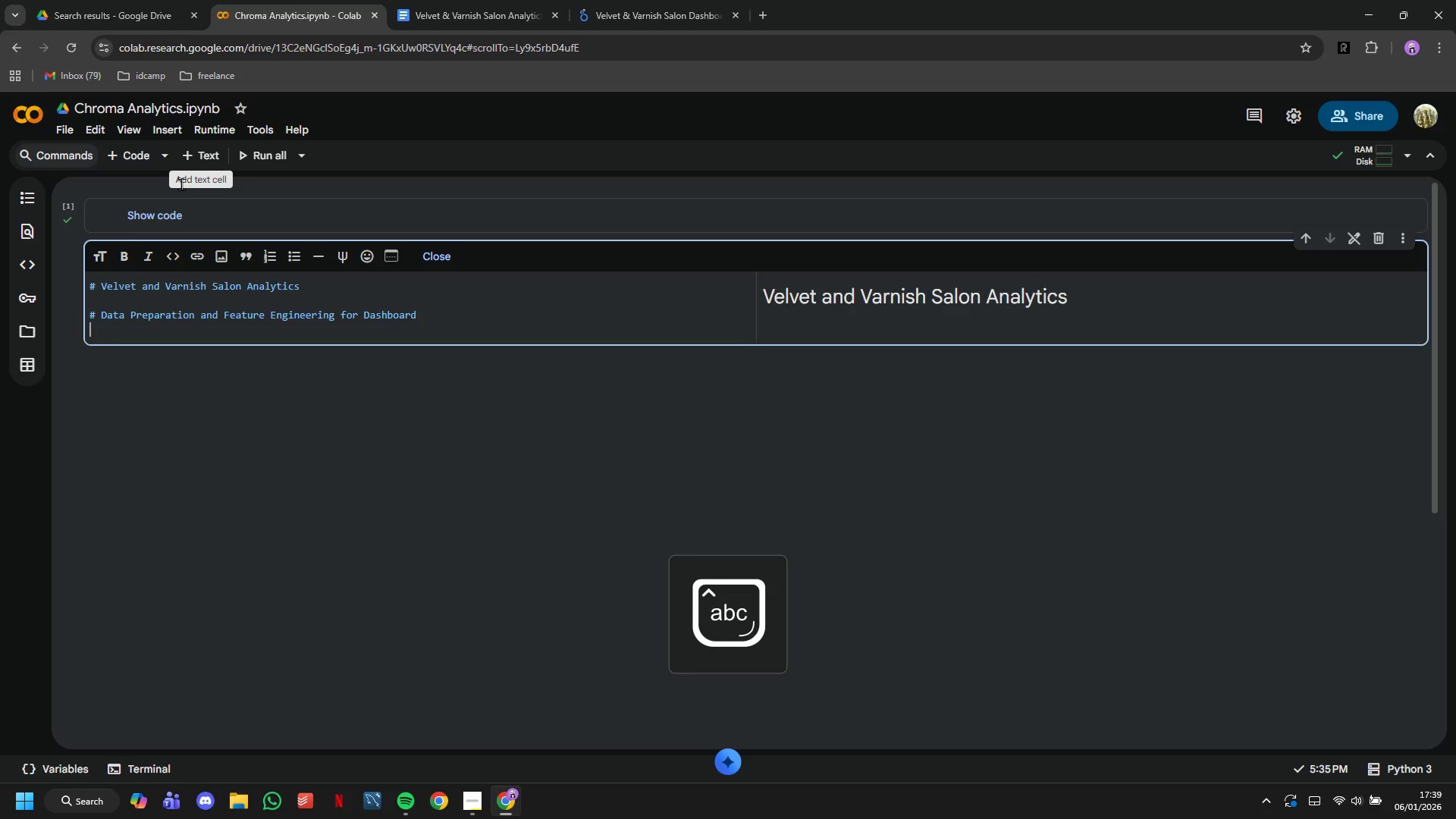 
key(Enter)
 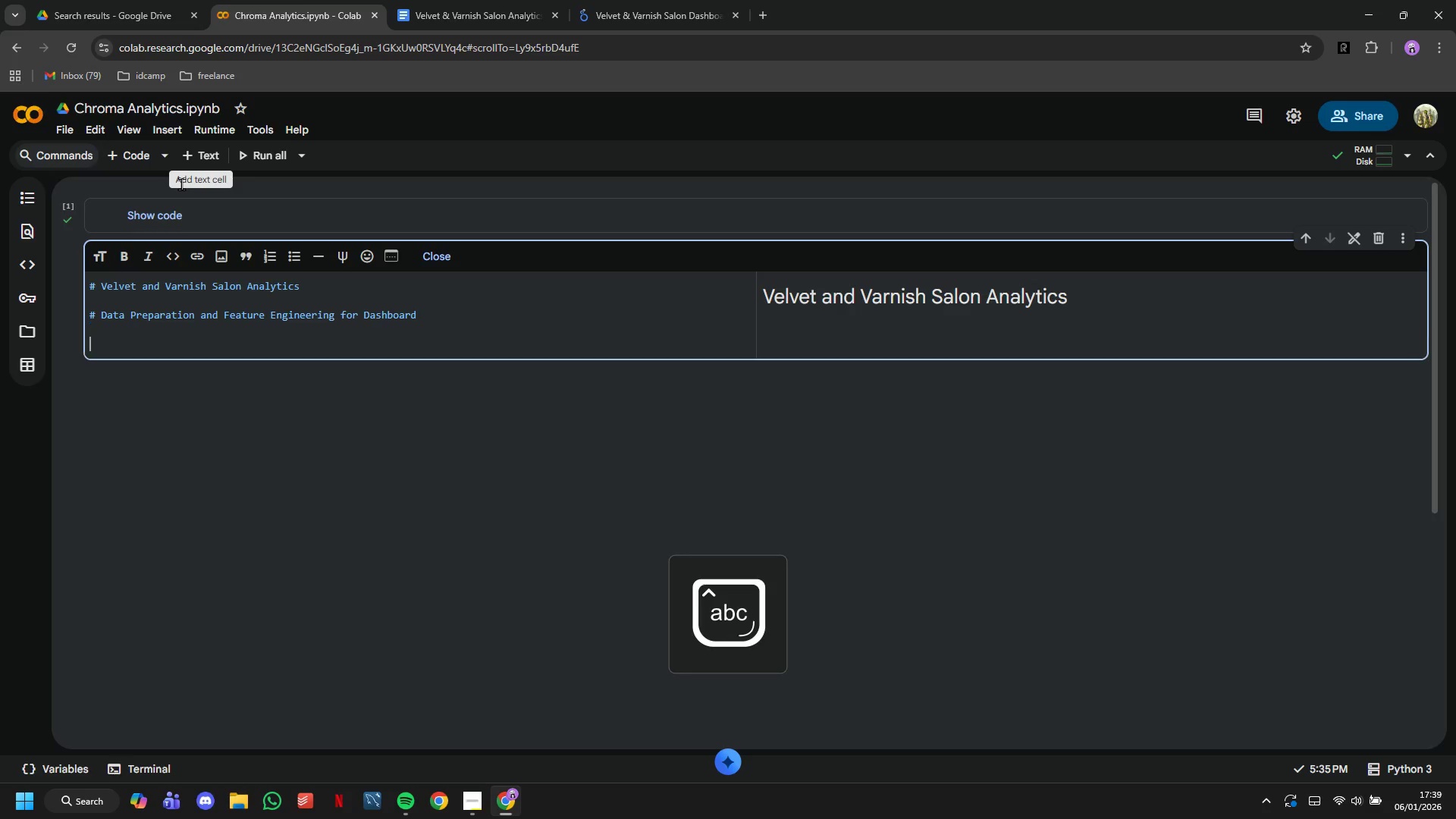 
key(Enter)
 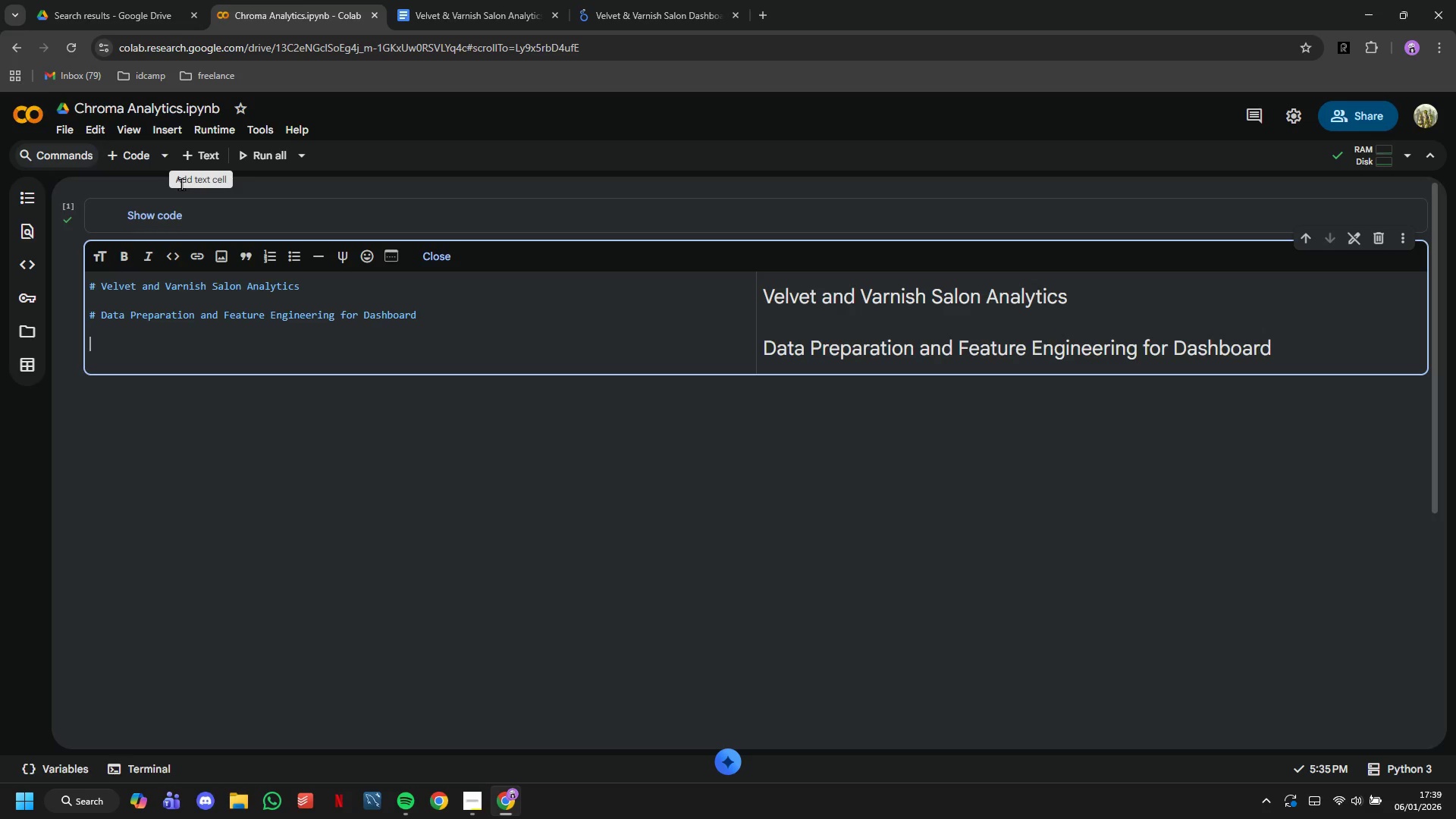 
type(This notb)
key(Backspace)
type(eboook )
key(Backspace)
key(Backspace)
key(Backspace)
type(k walks through the process of preparing our salon)
 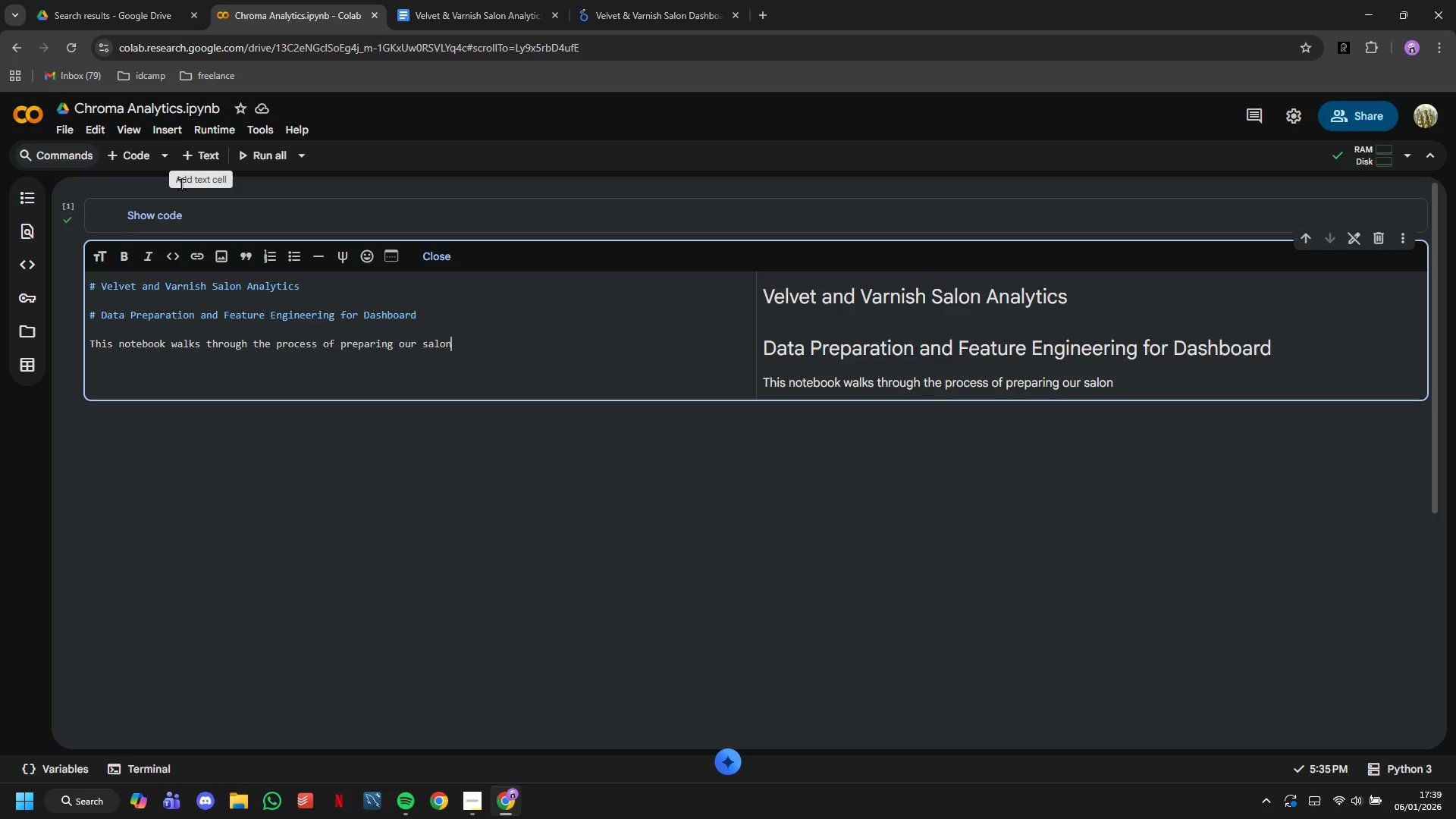 
wait(15.0)
 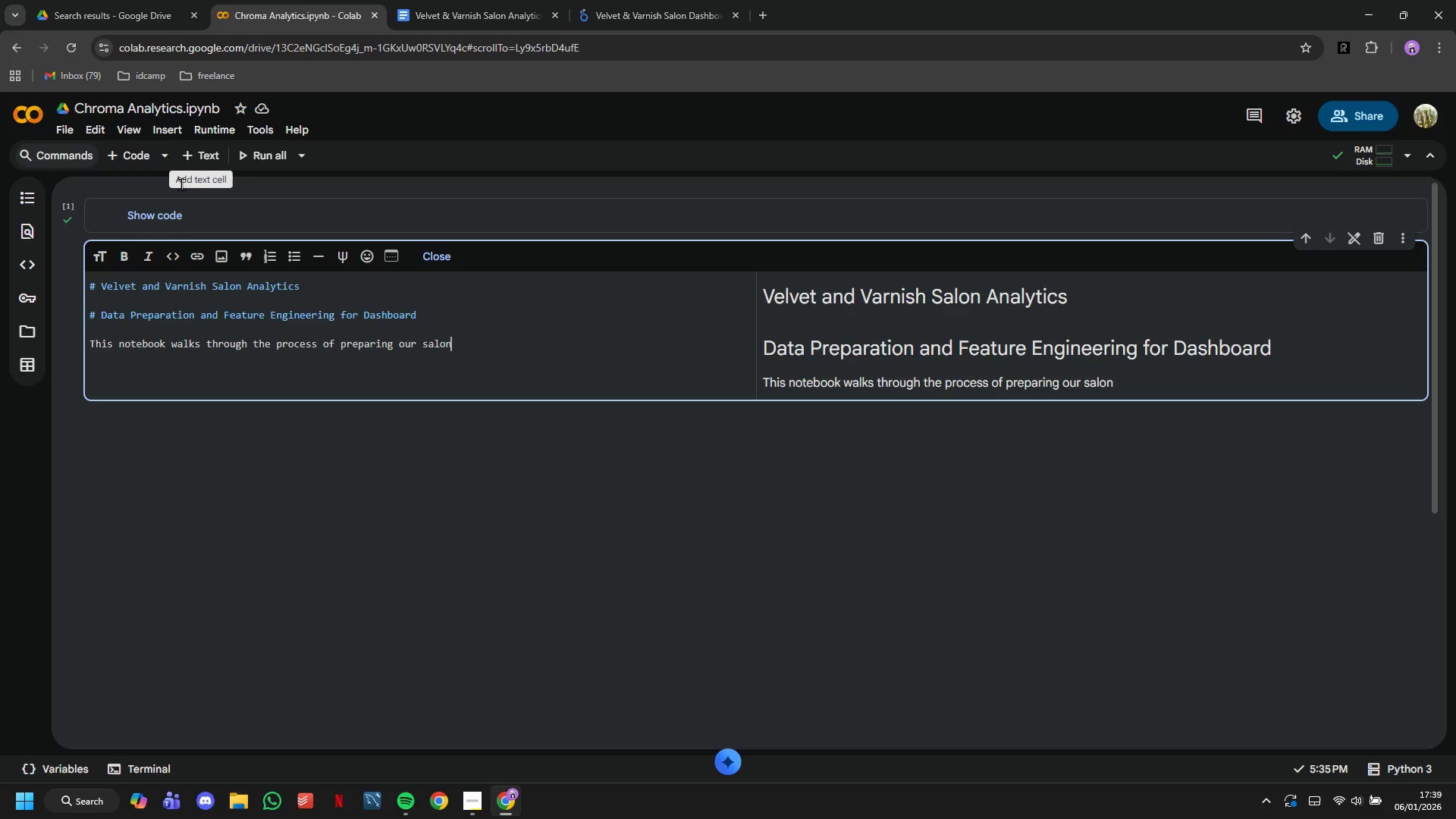 
type( appointment data for analysis in Looker Studio. We'll be calculating key performance metrics, o)
key(Backspace)
type(identyfing service effeciency patterns, and creating the calculated fields we neet for our dashboard.)
 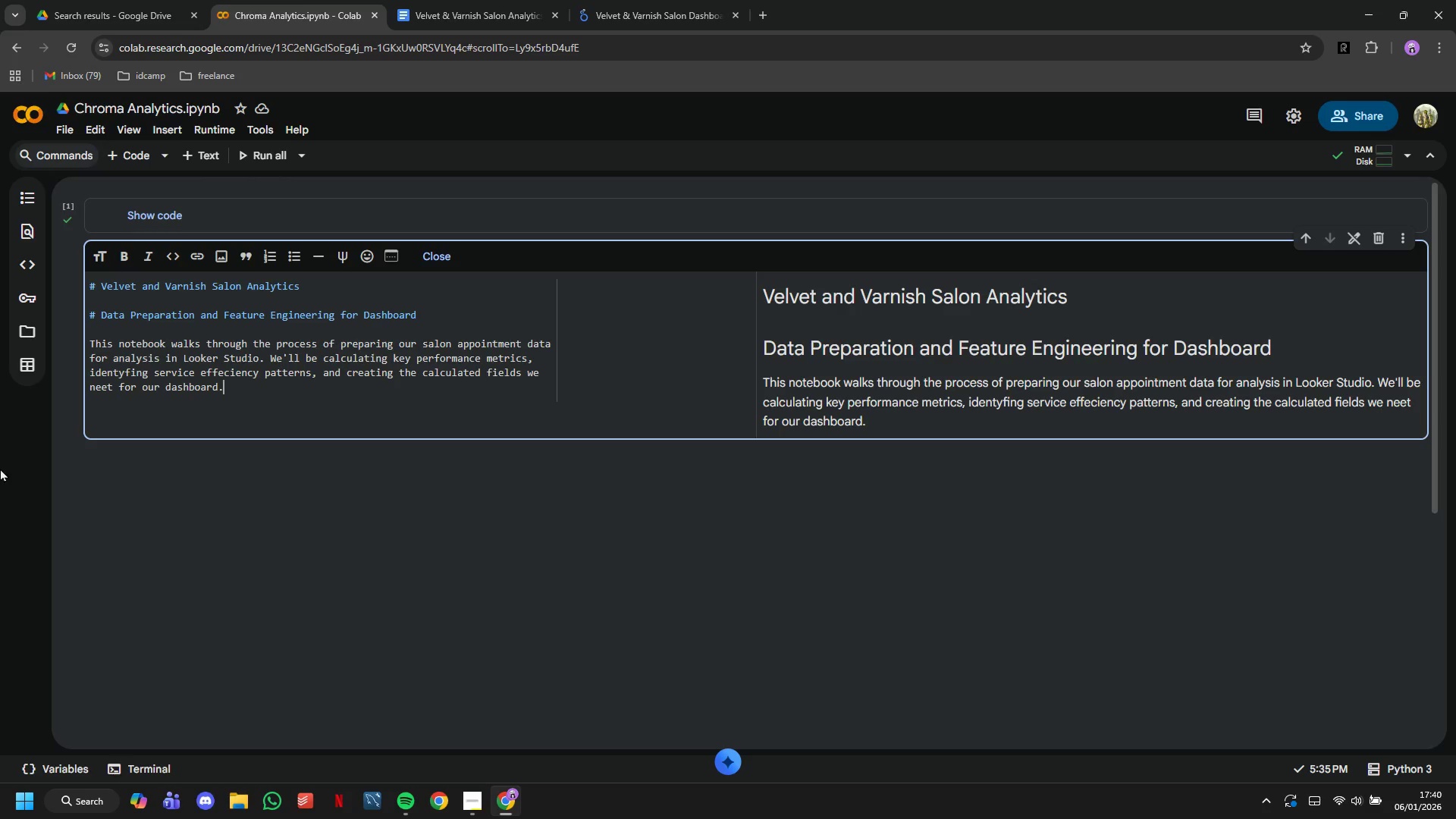 
left_click([169, 546])
 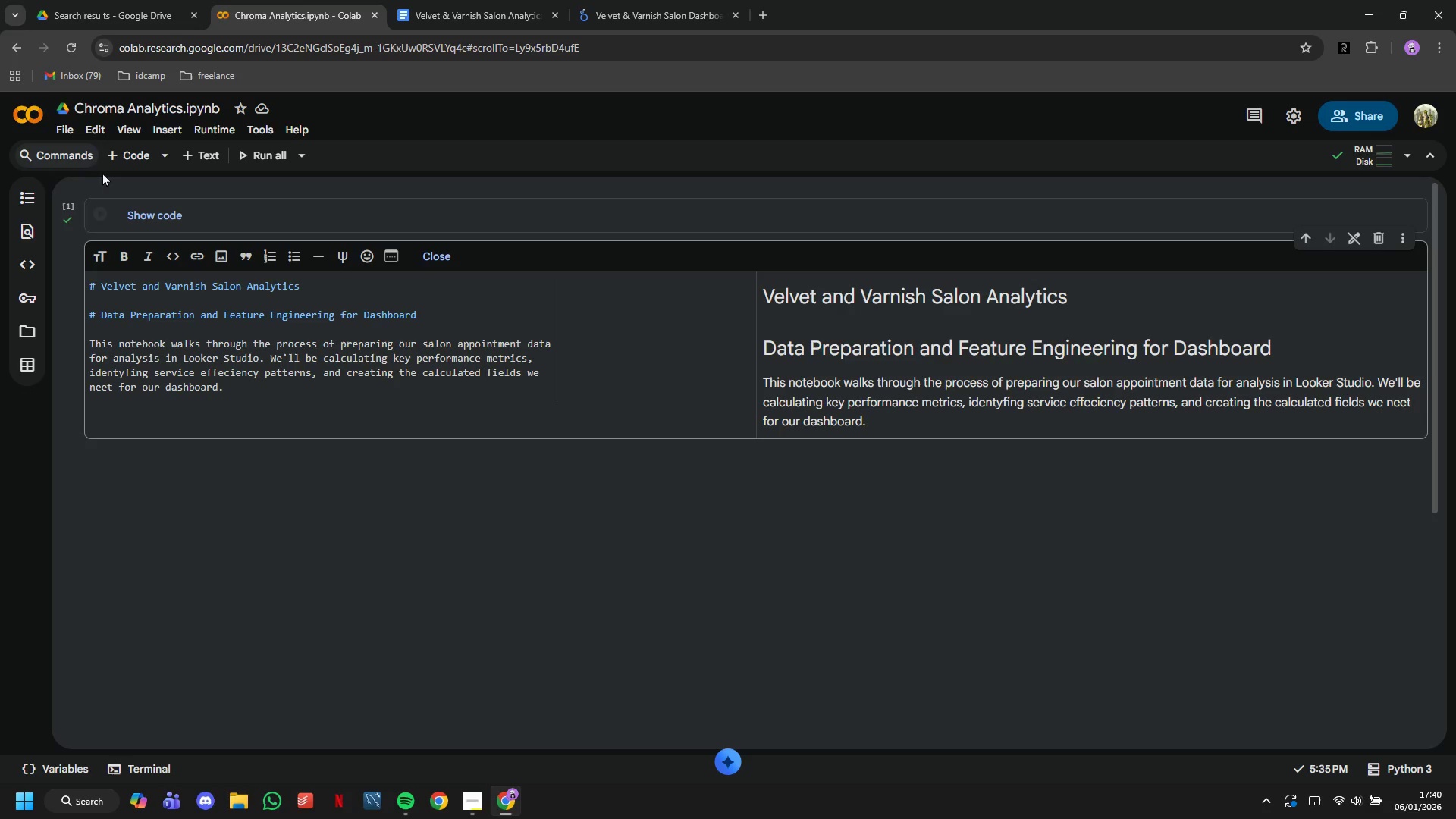 
left_click([110, 164])
 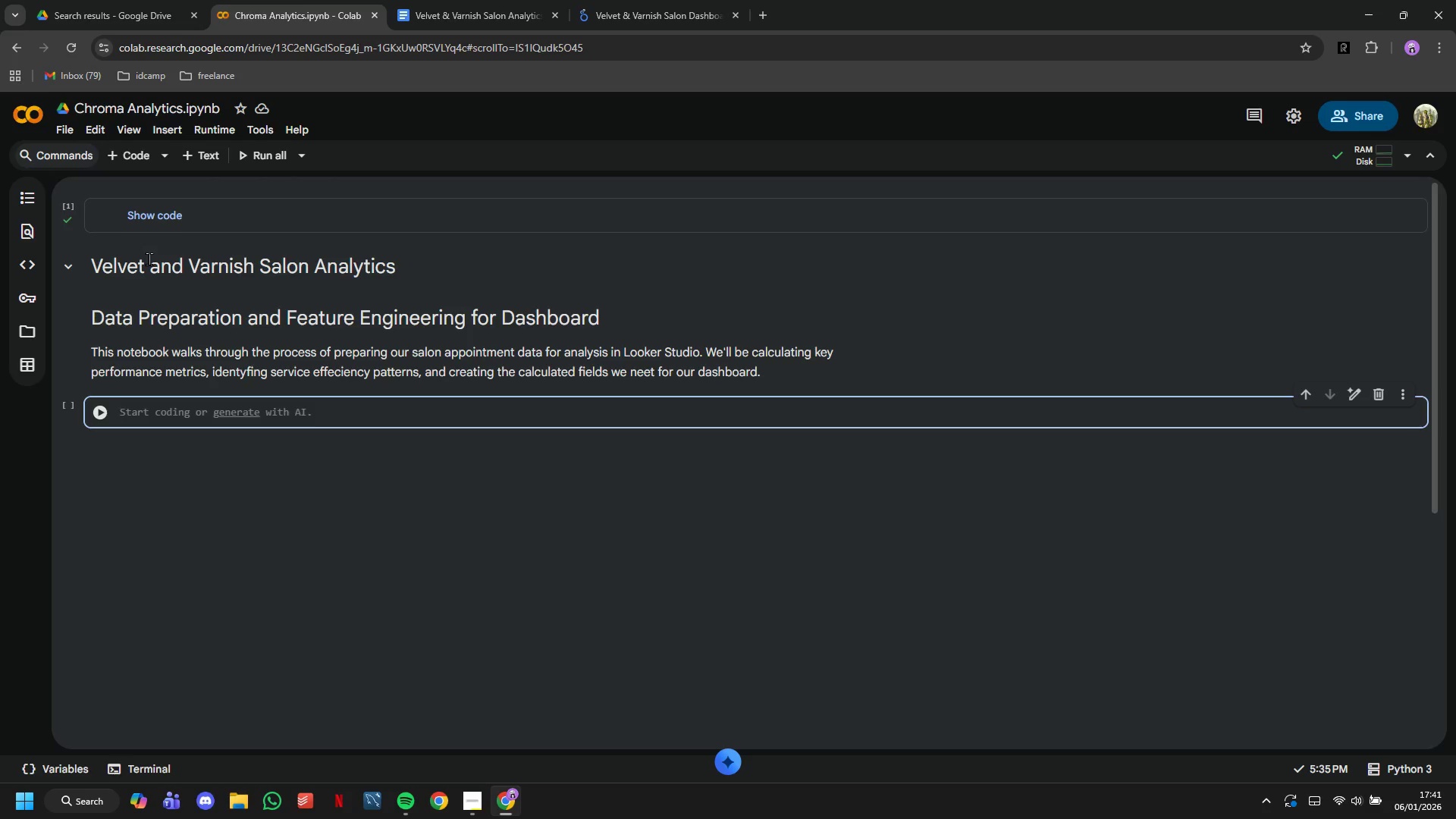 
wait(84.62)
 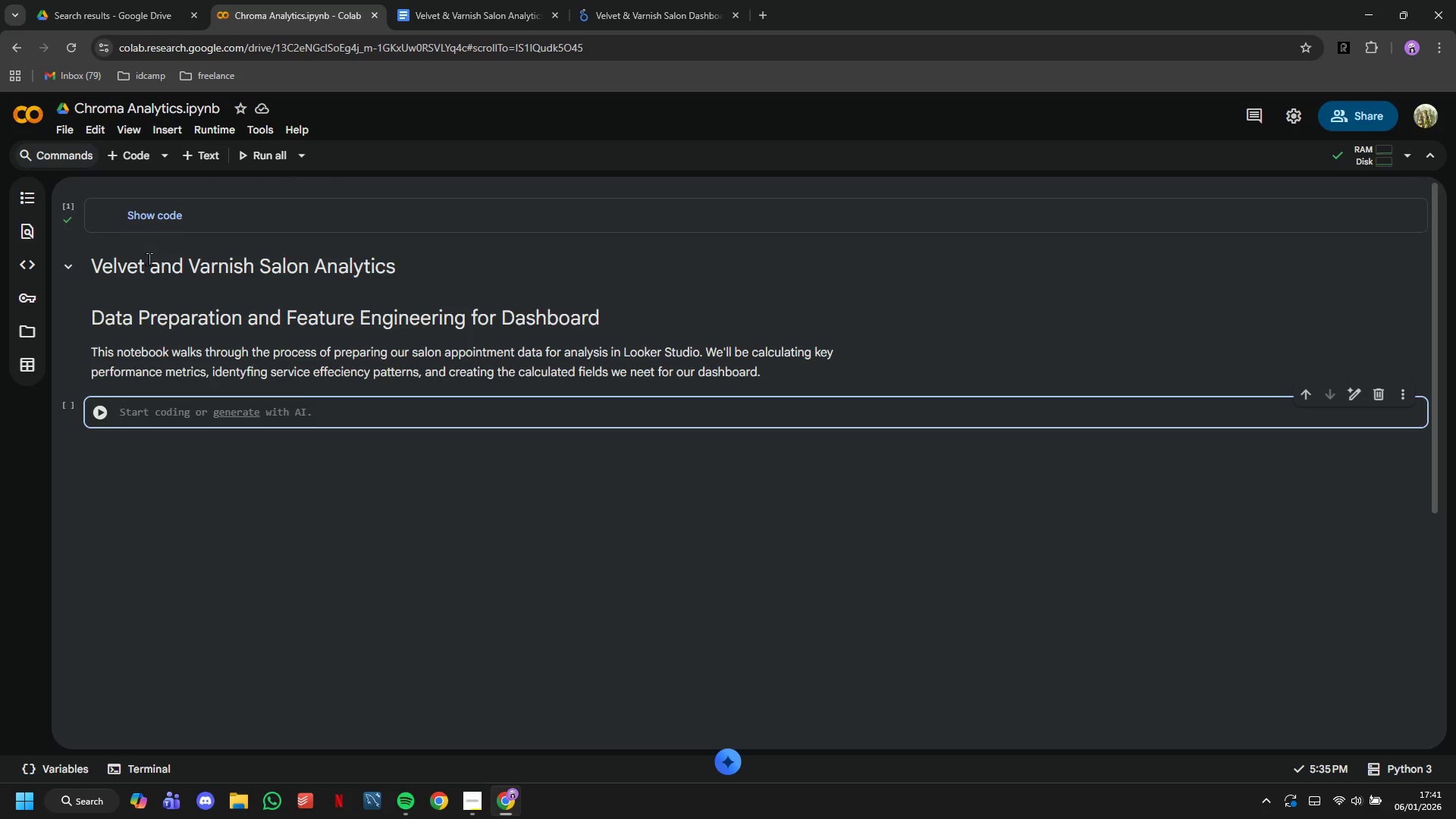 
left_click([184, 168])
 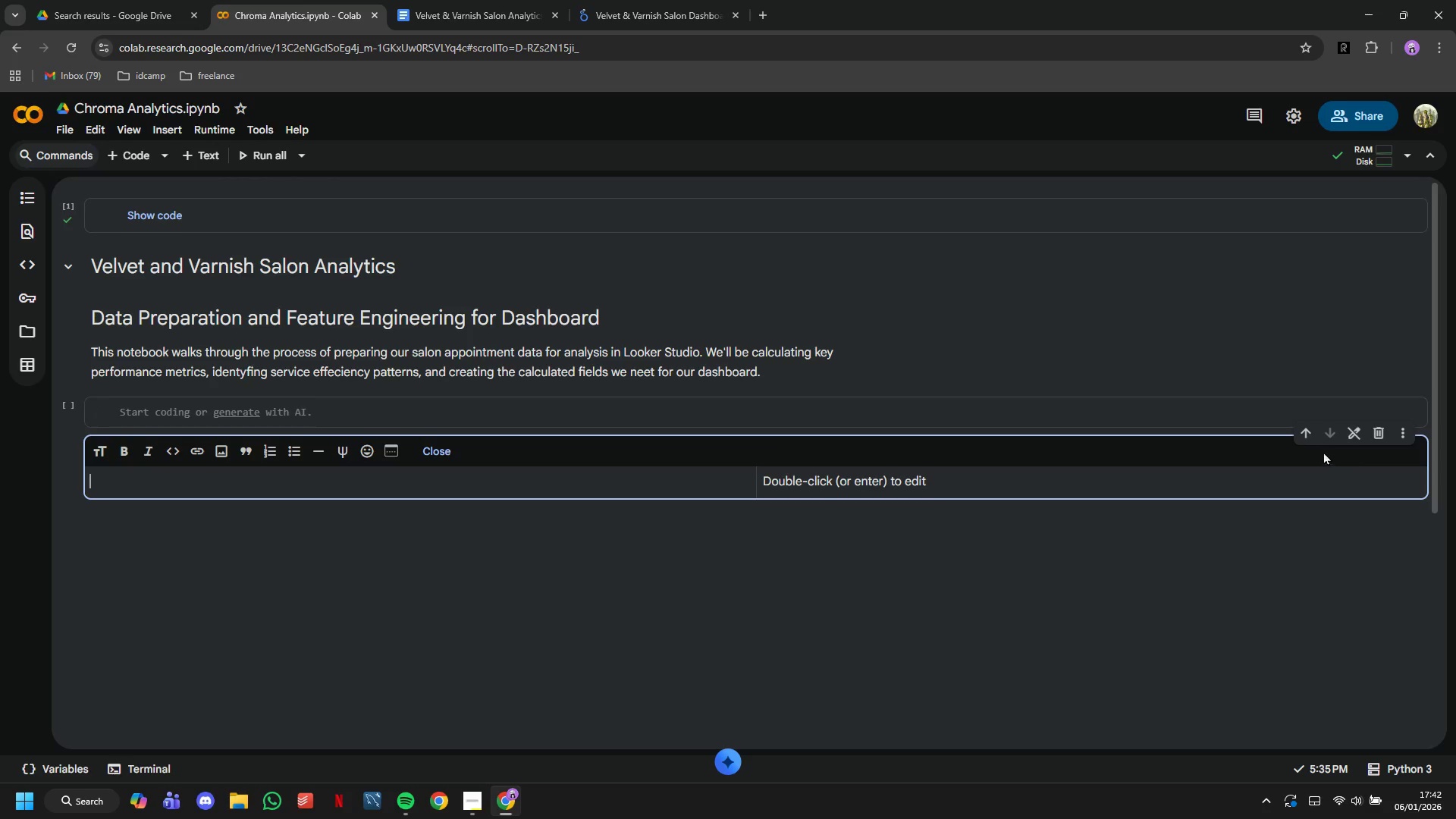 
left_click([1308, 436])
 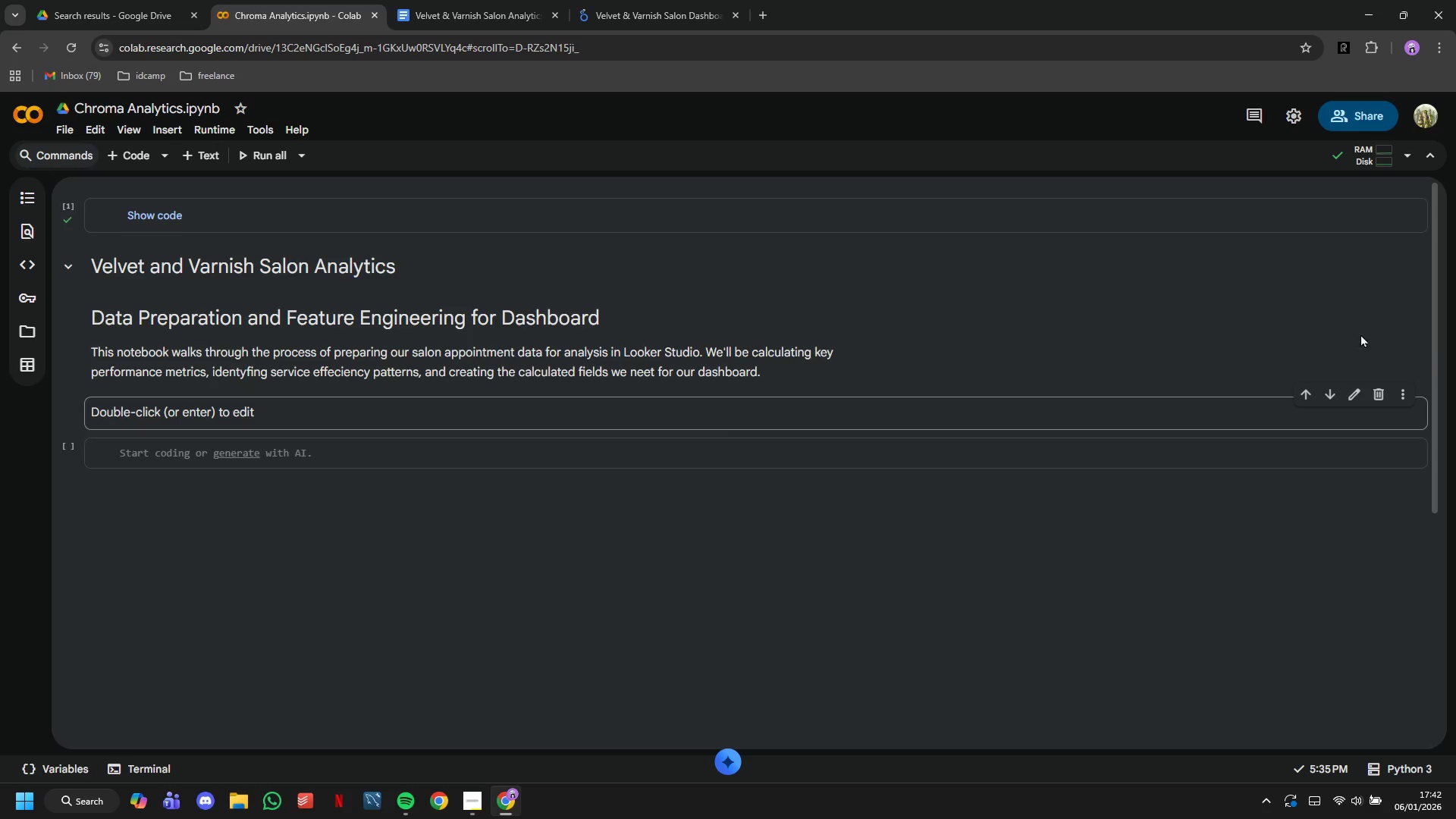 
wait(9.0)
 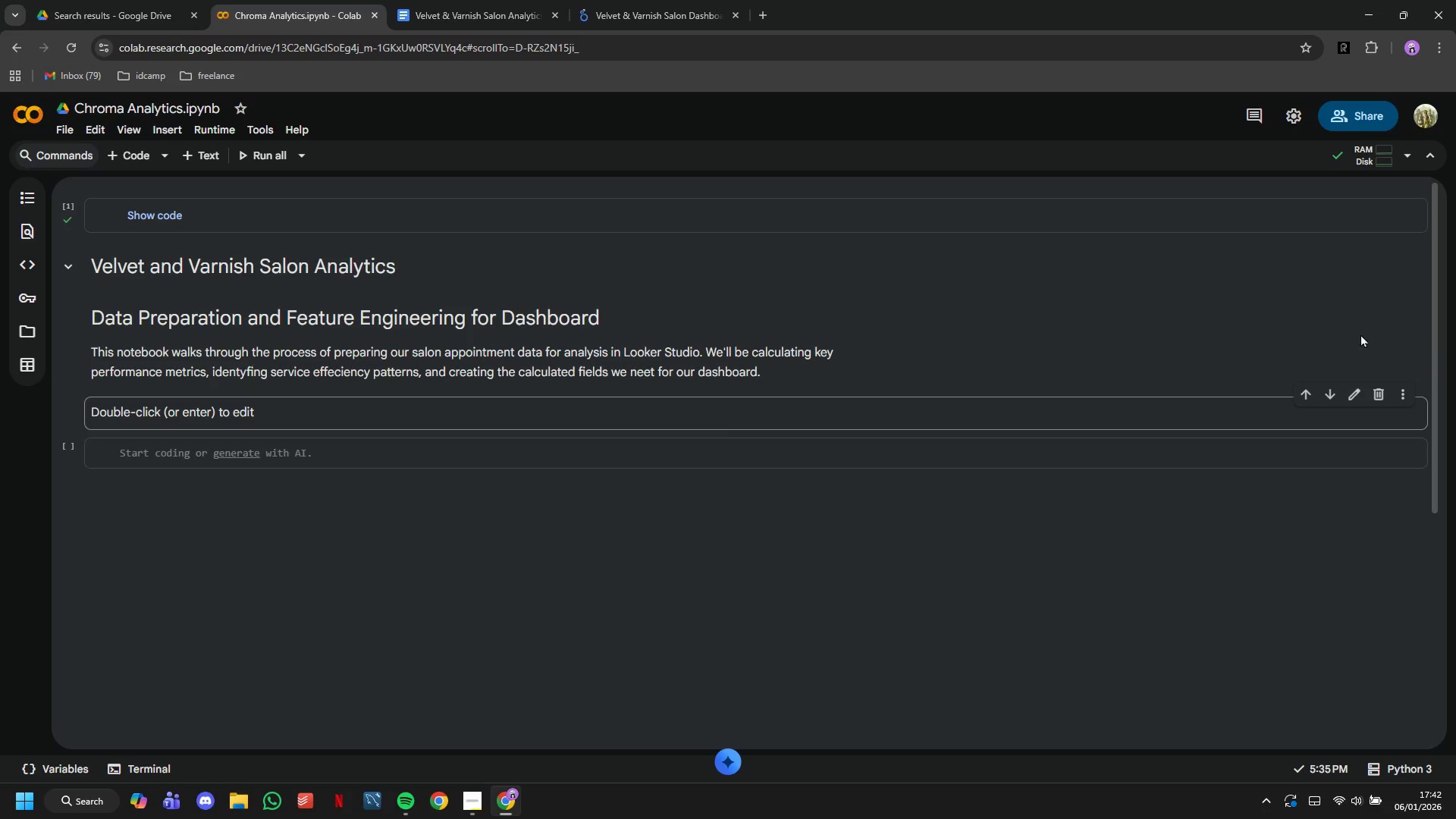 
double_click([256, 410])
 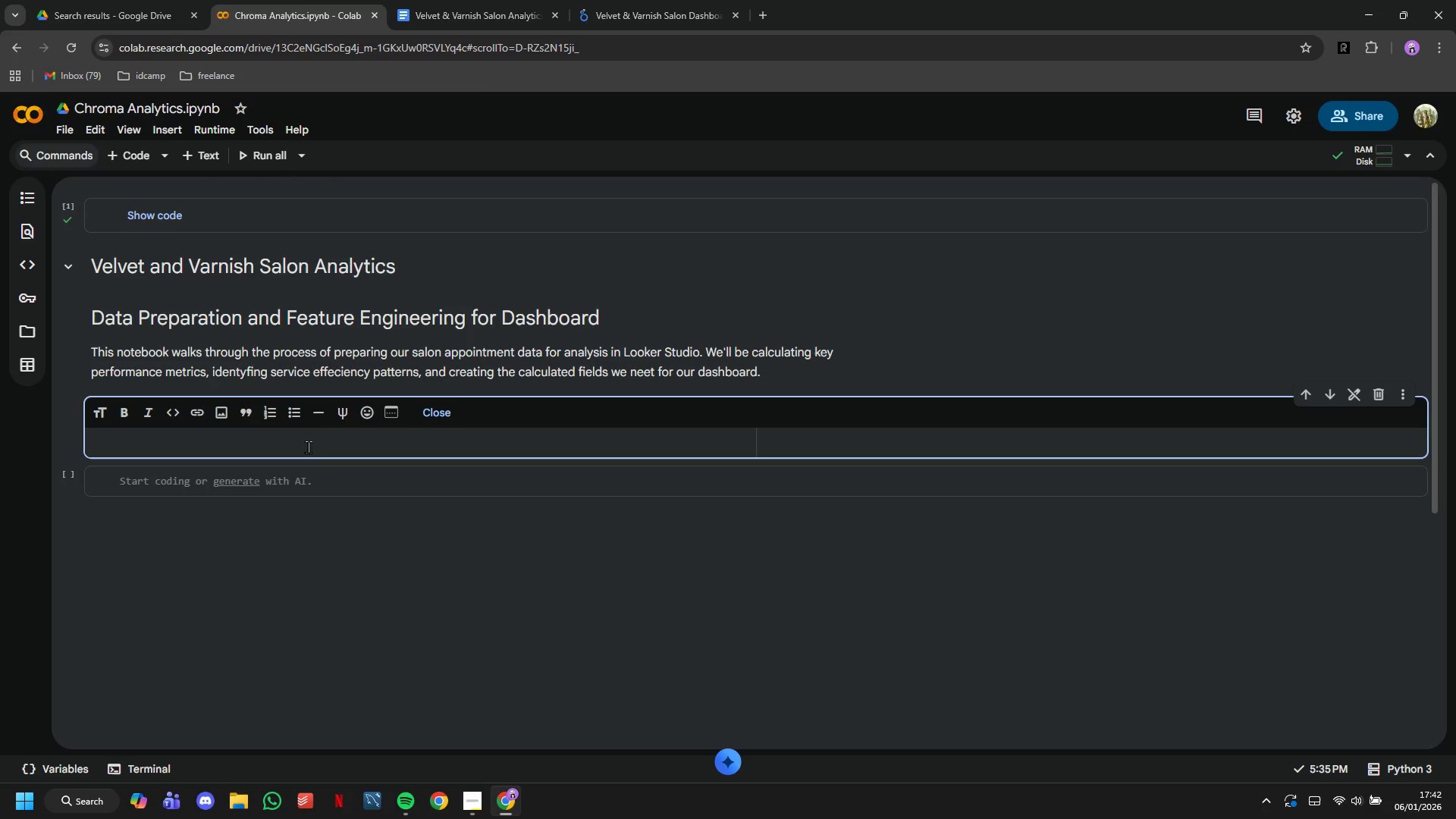 
type(## )
 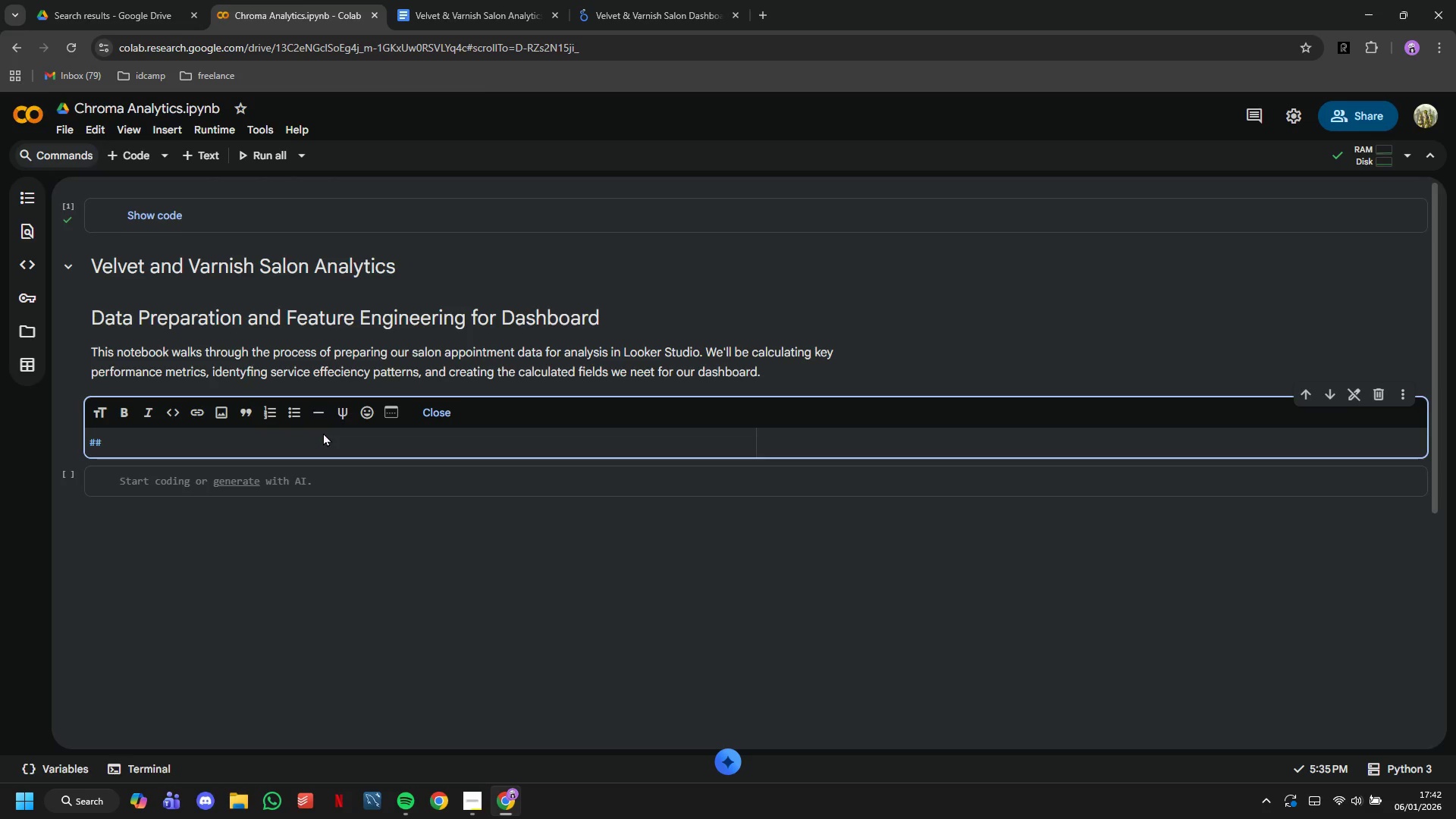 
type(Data Exploration)
 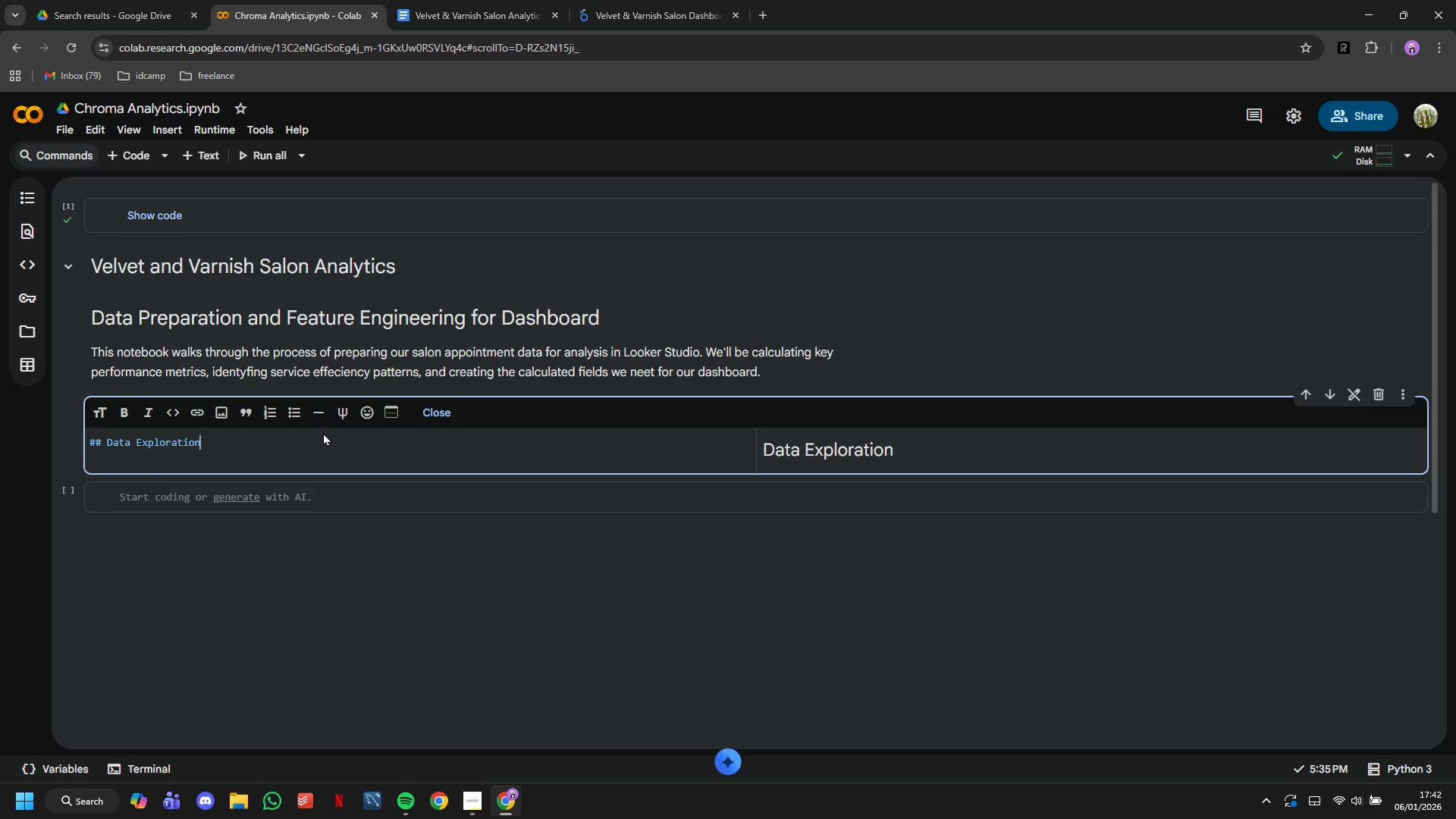 
hold_key(key=ArrowLeft, duration=0.89)
 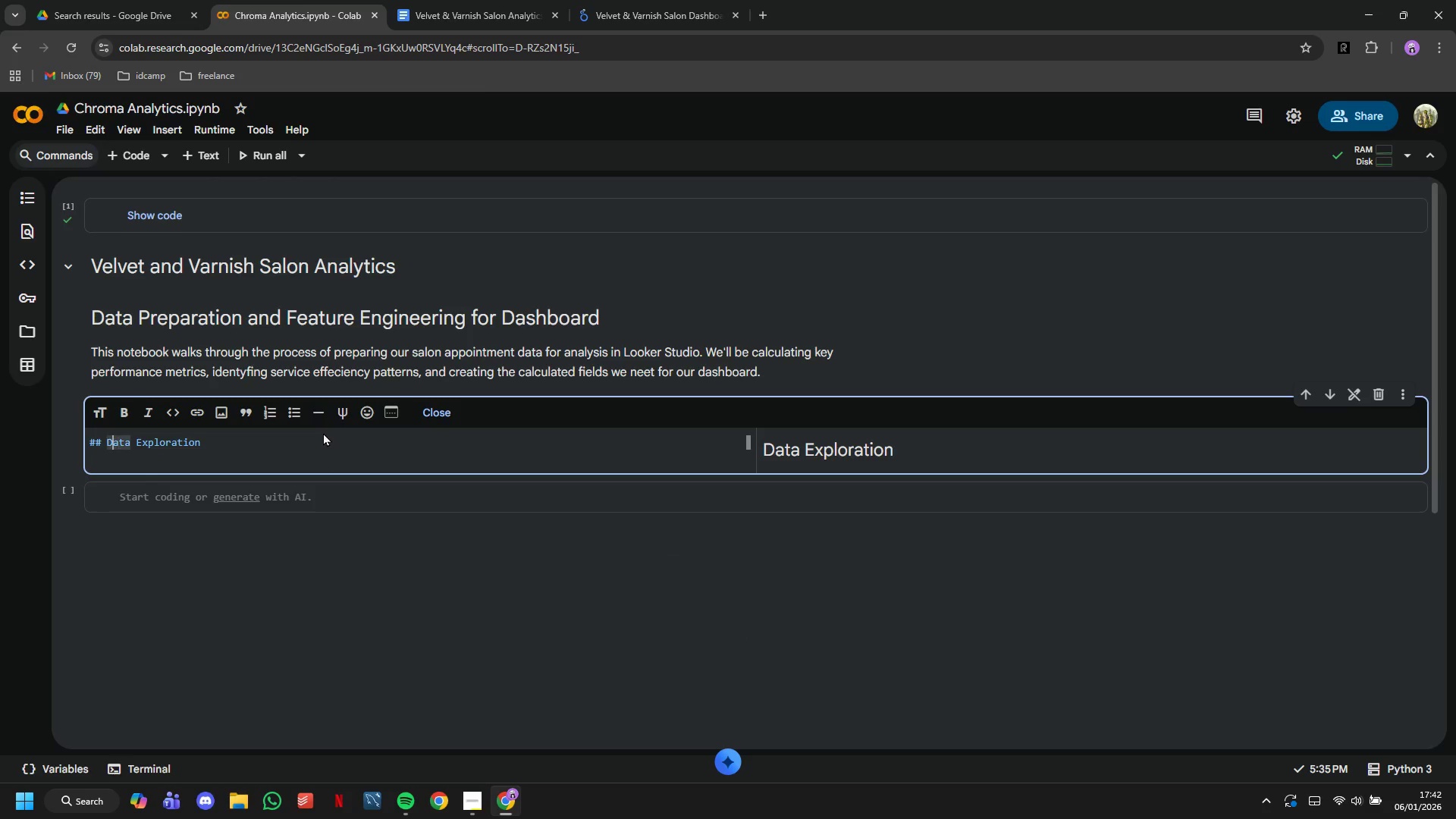 
key(ArrowLeft)
 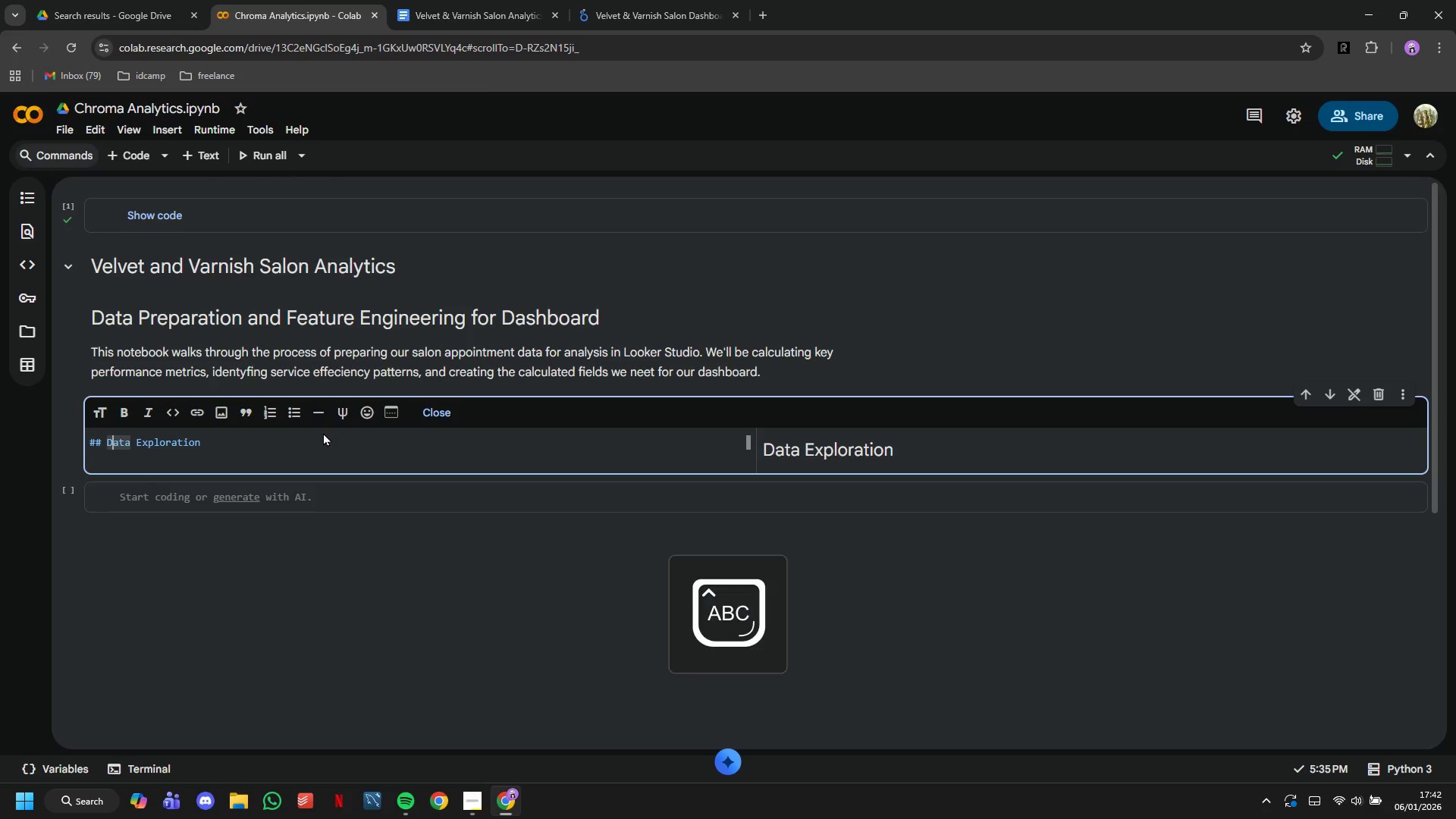 
key(CapsLock)
 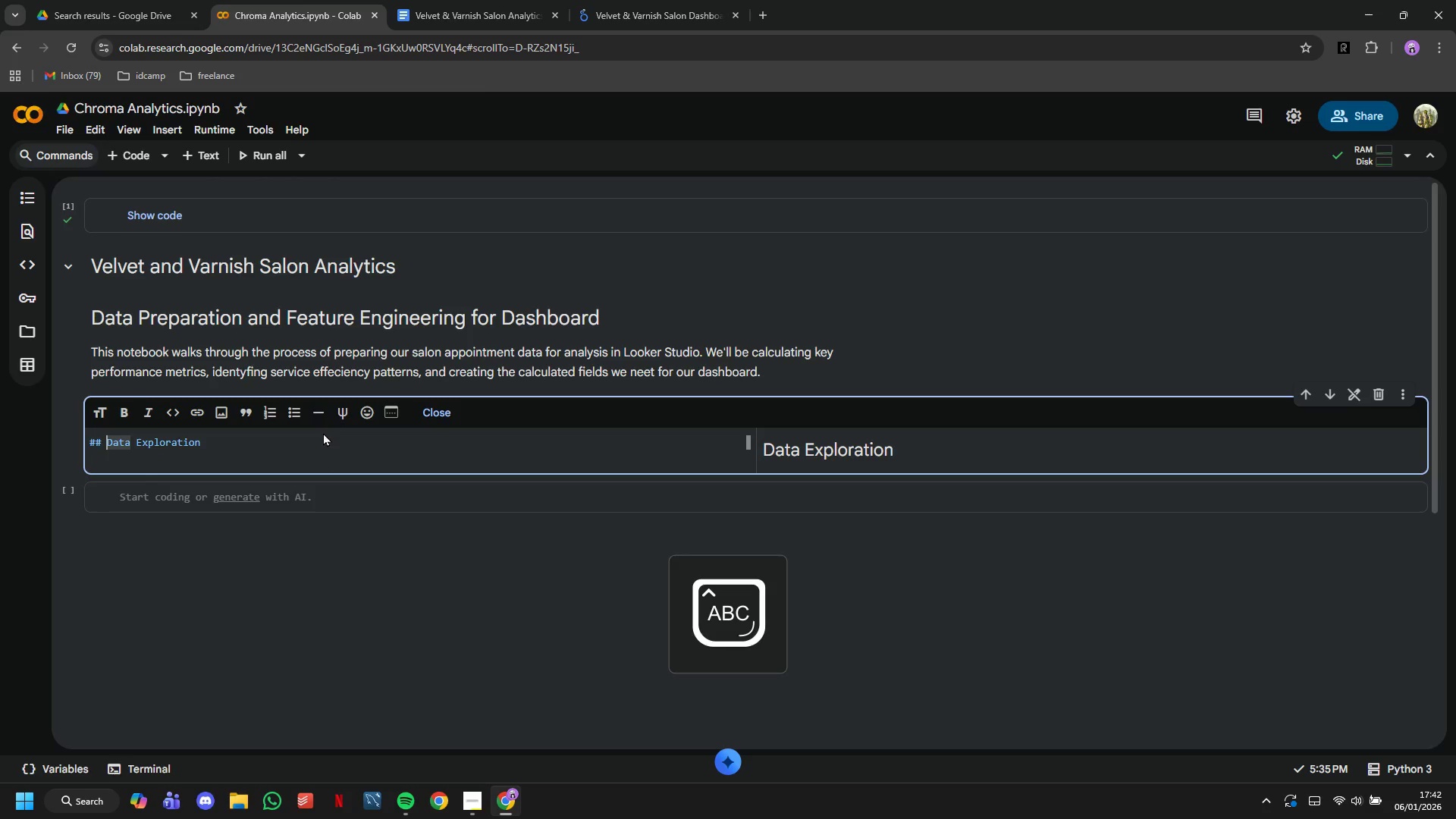 
key(ArrowLeft)
 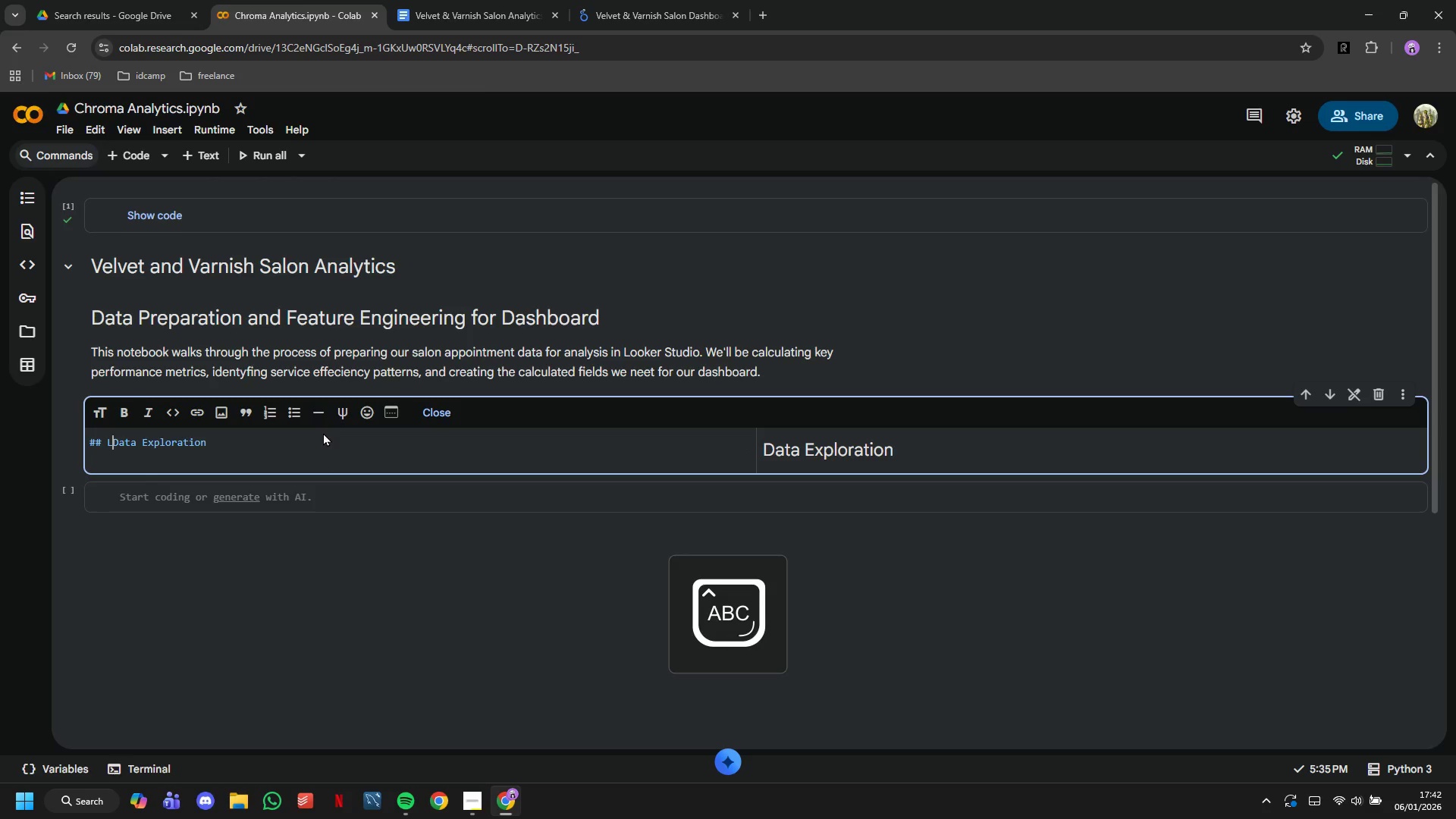 
type(Library Import and )
 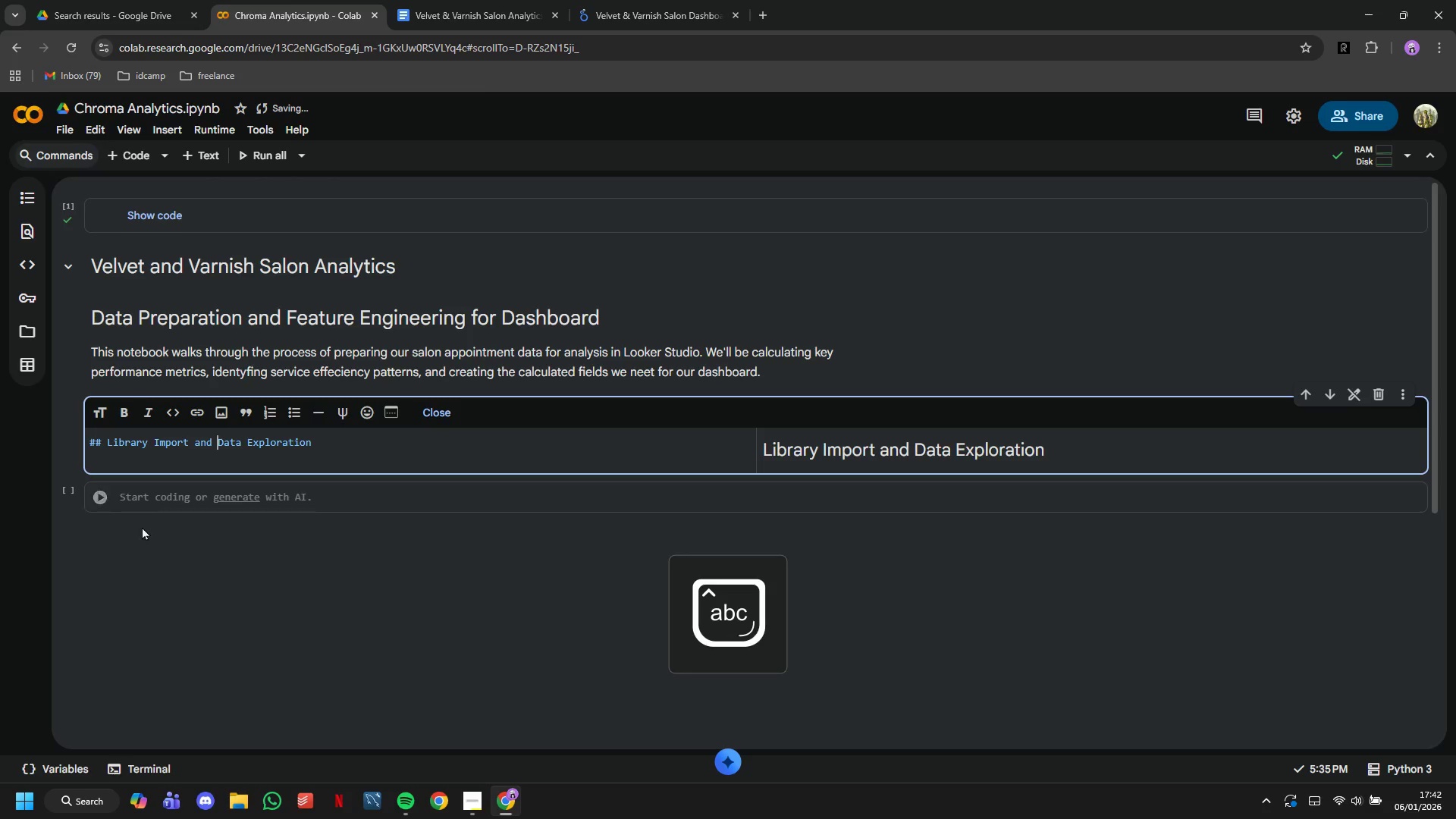 
left_click([156, 485])
 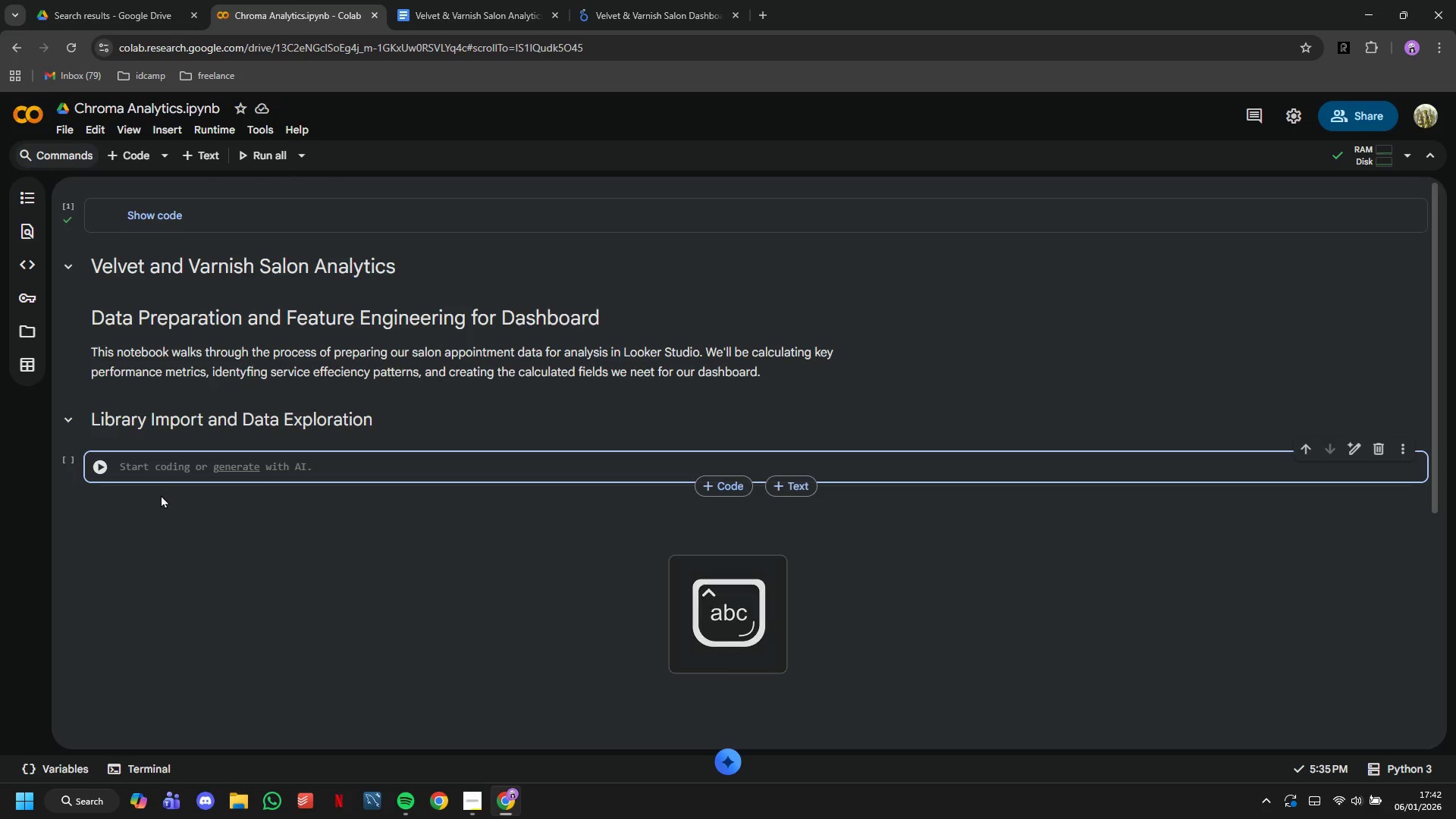 
left_click([161, 494])
 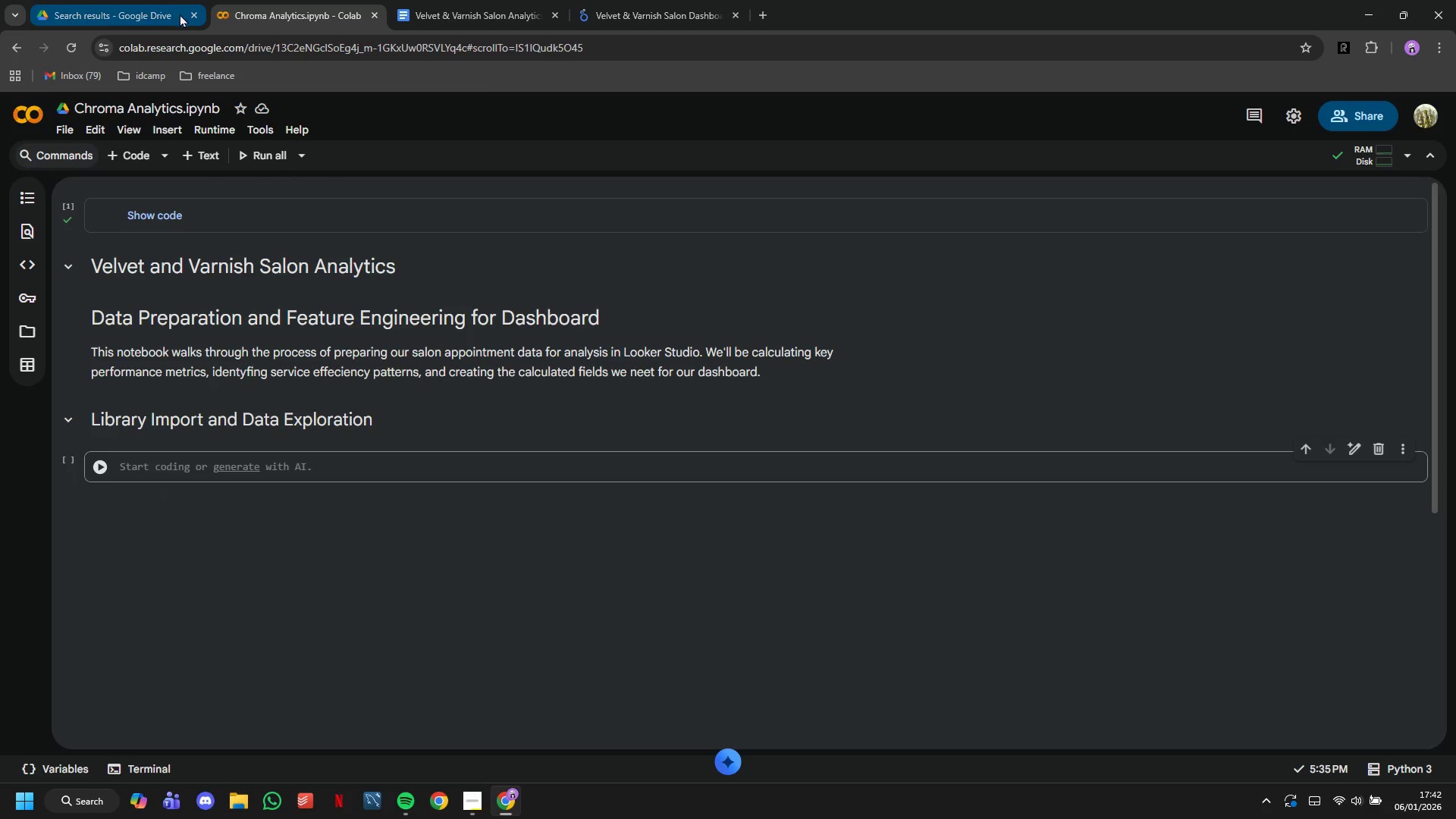 
left_click([193, 8])
 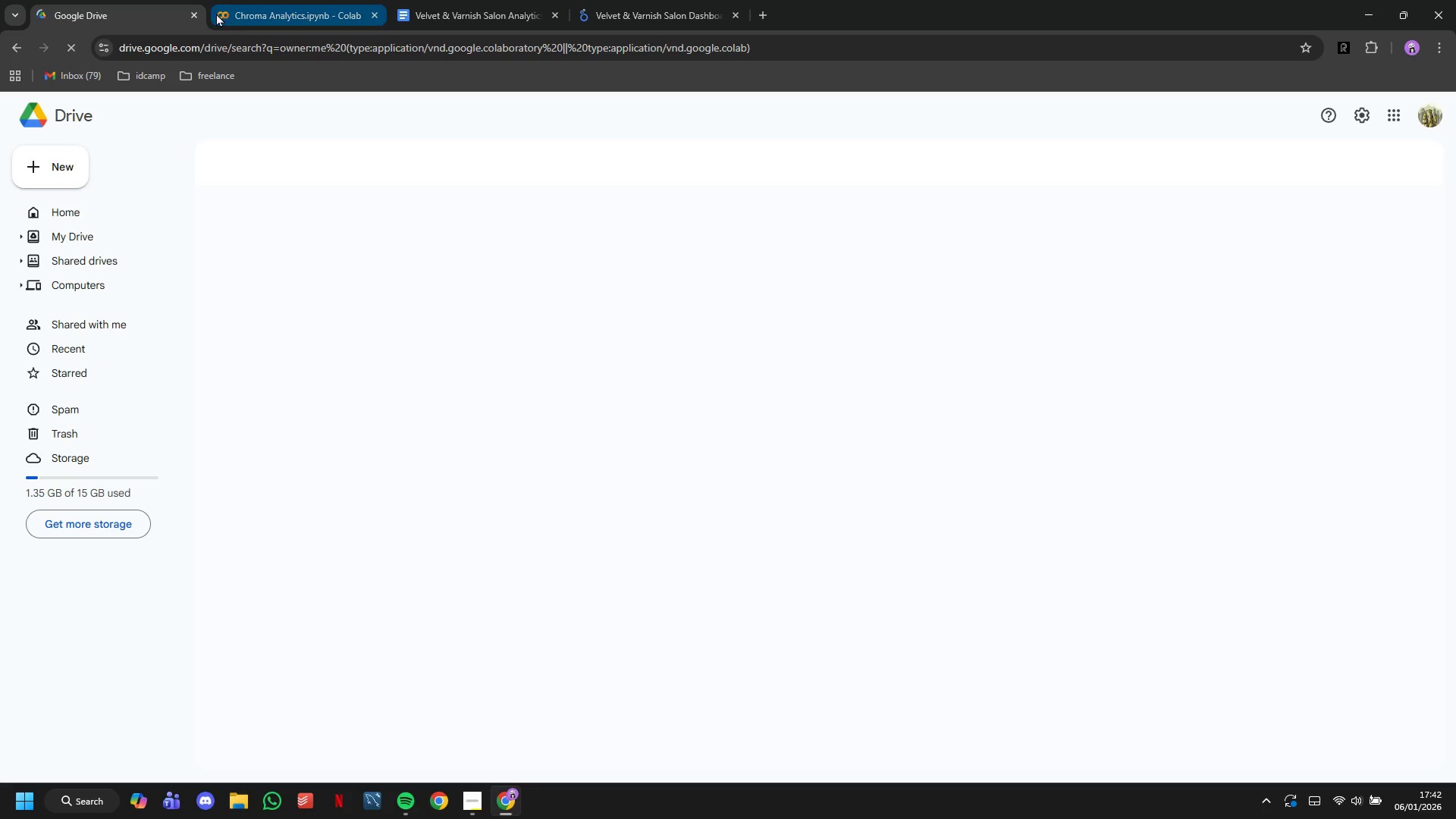 
left_click([196, 12])
 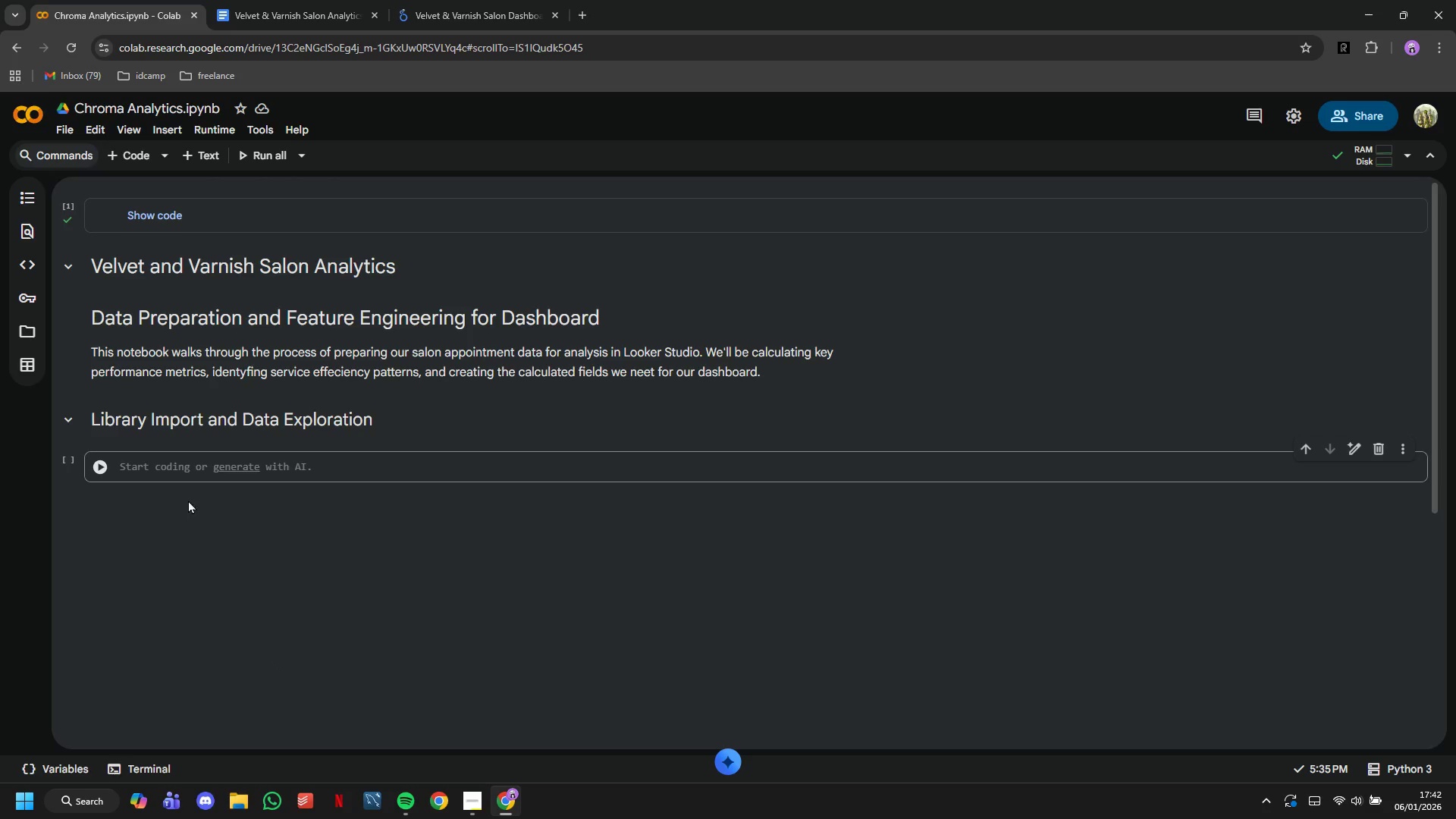 
left_click([187, 479])
 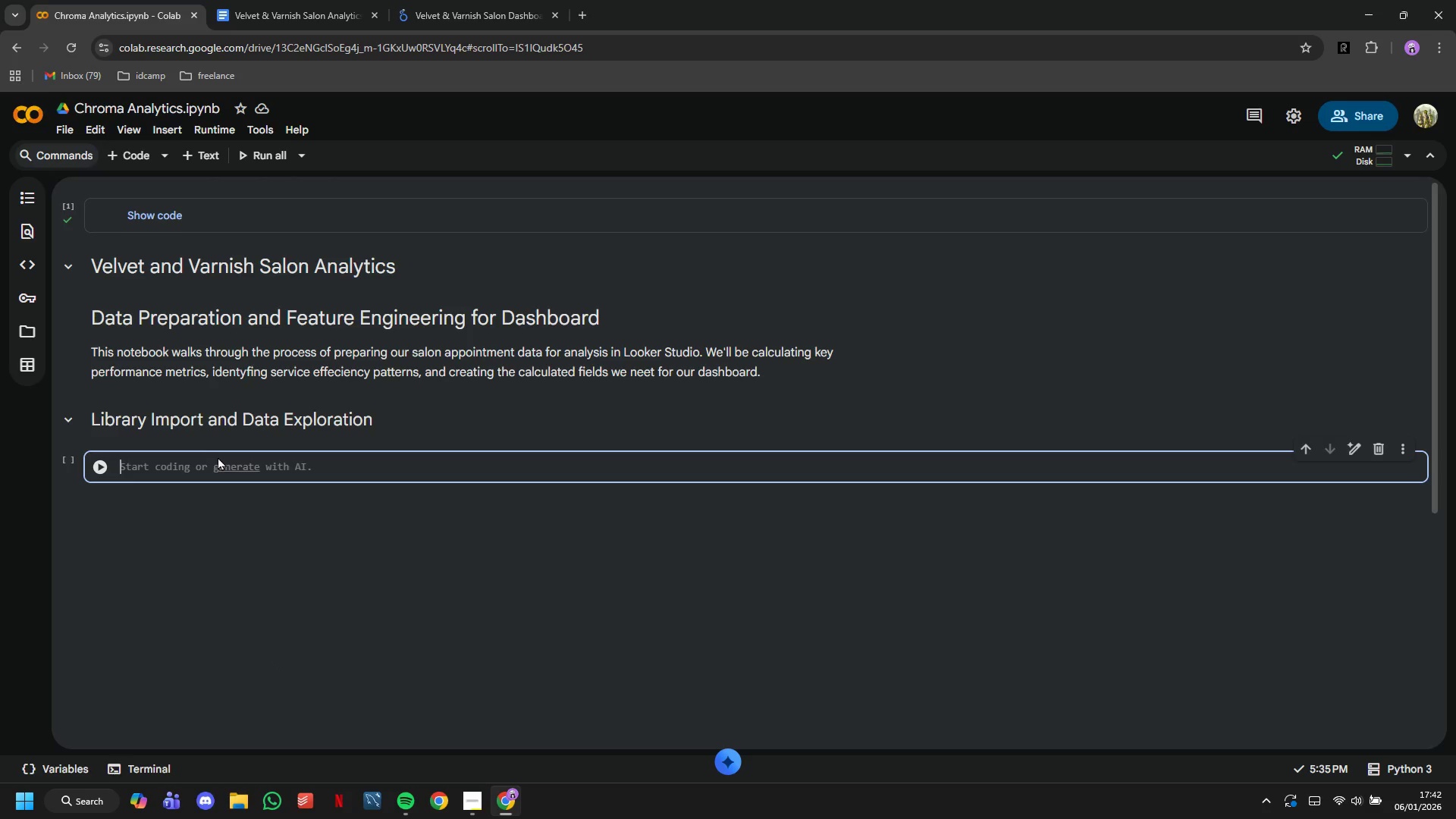 
type(import pandas as pd)
 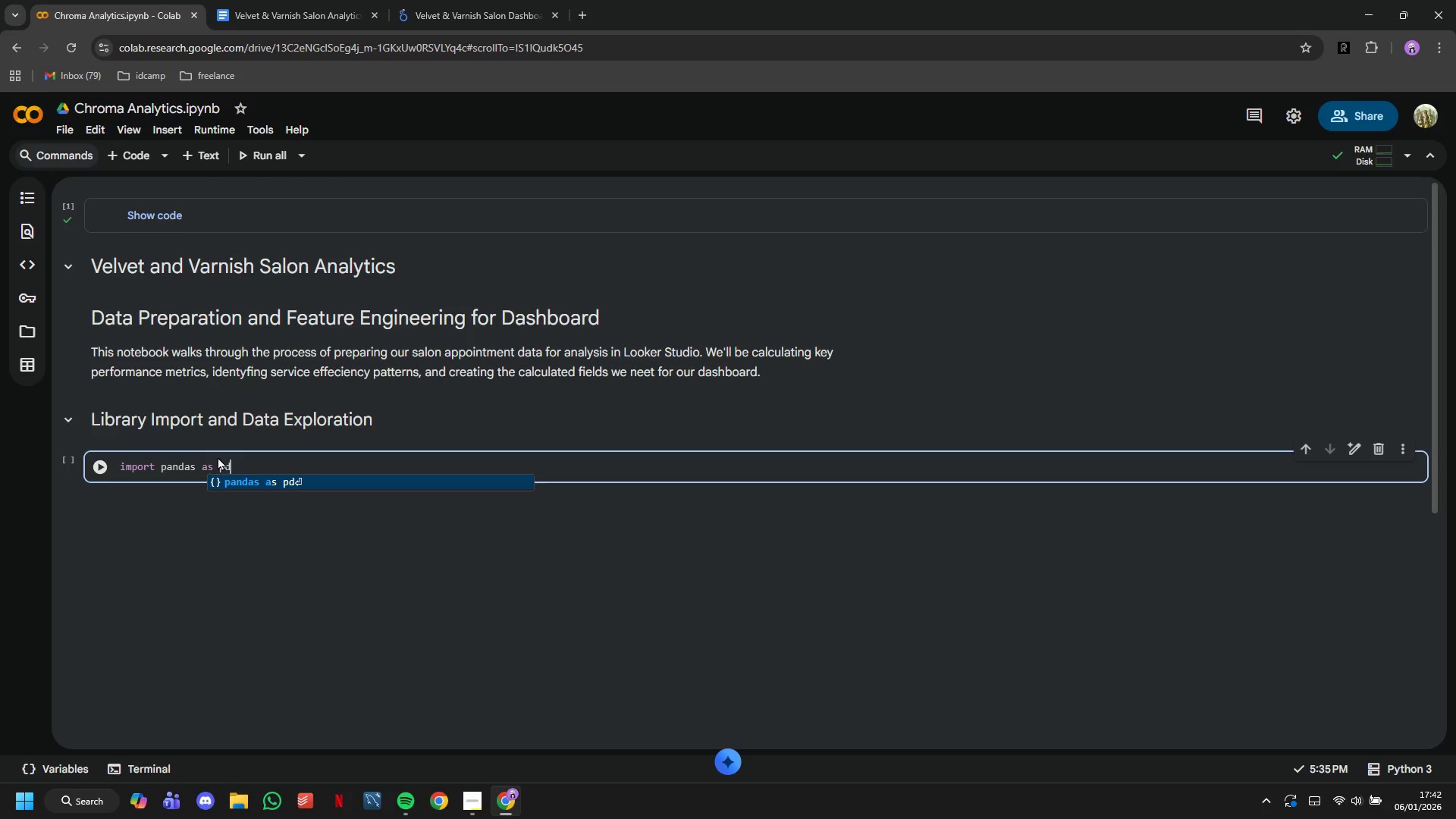 
key(Enter)
 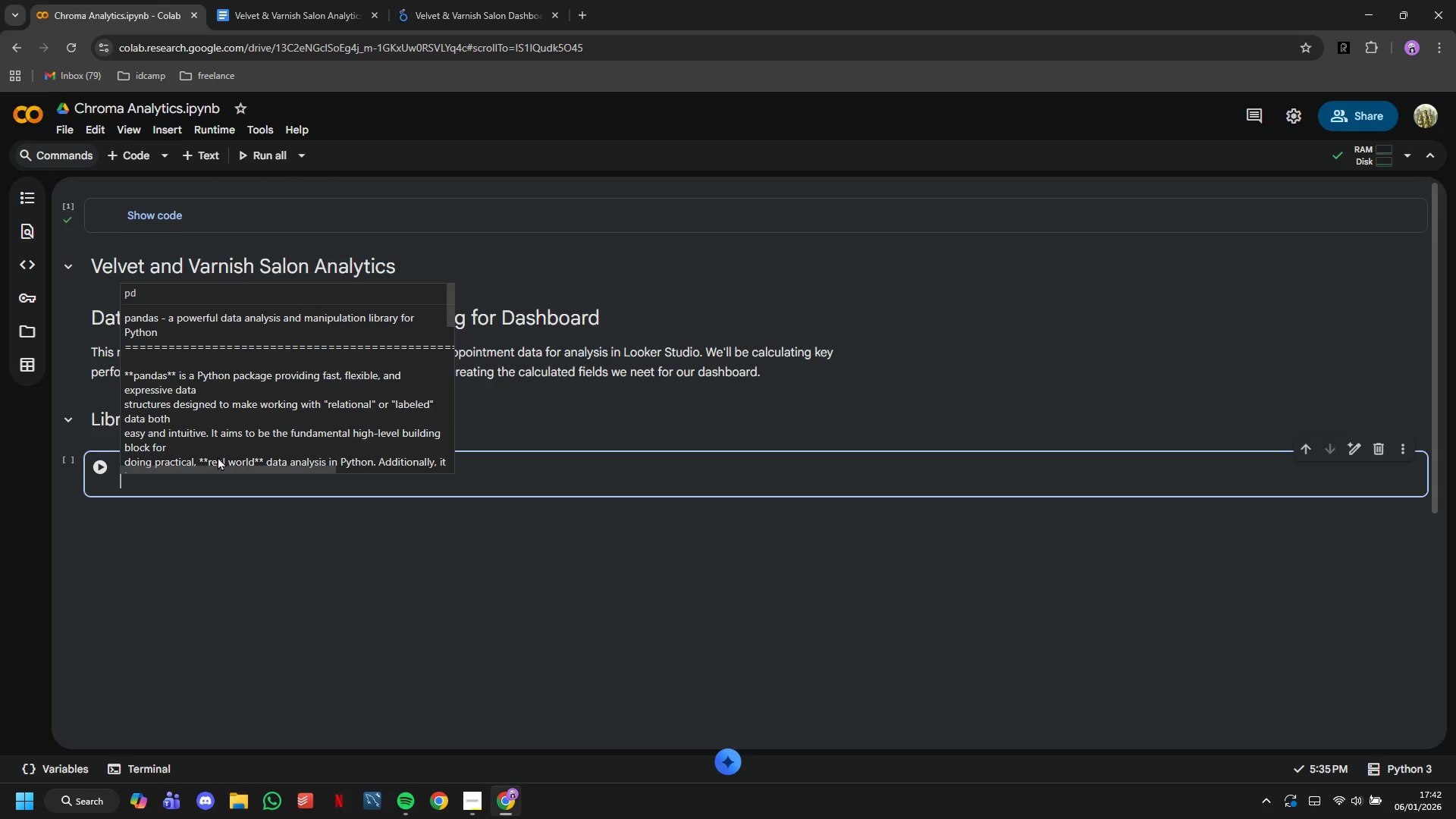 
type(import numpy as np)
 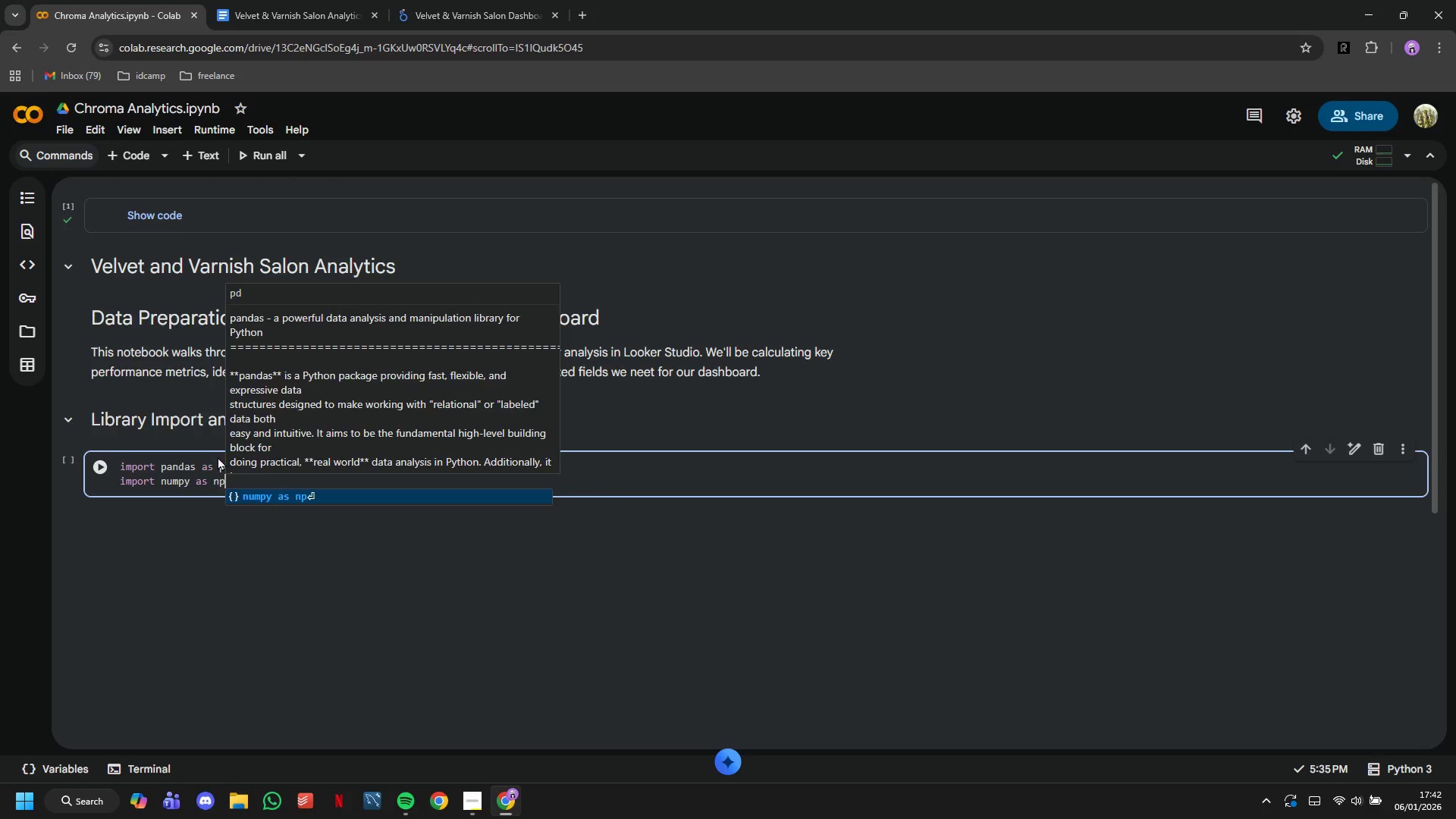 
key(Enter)
 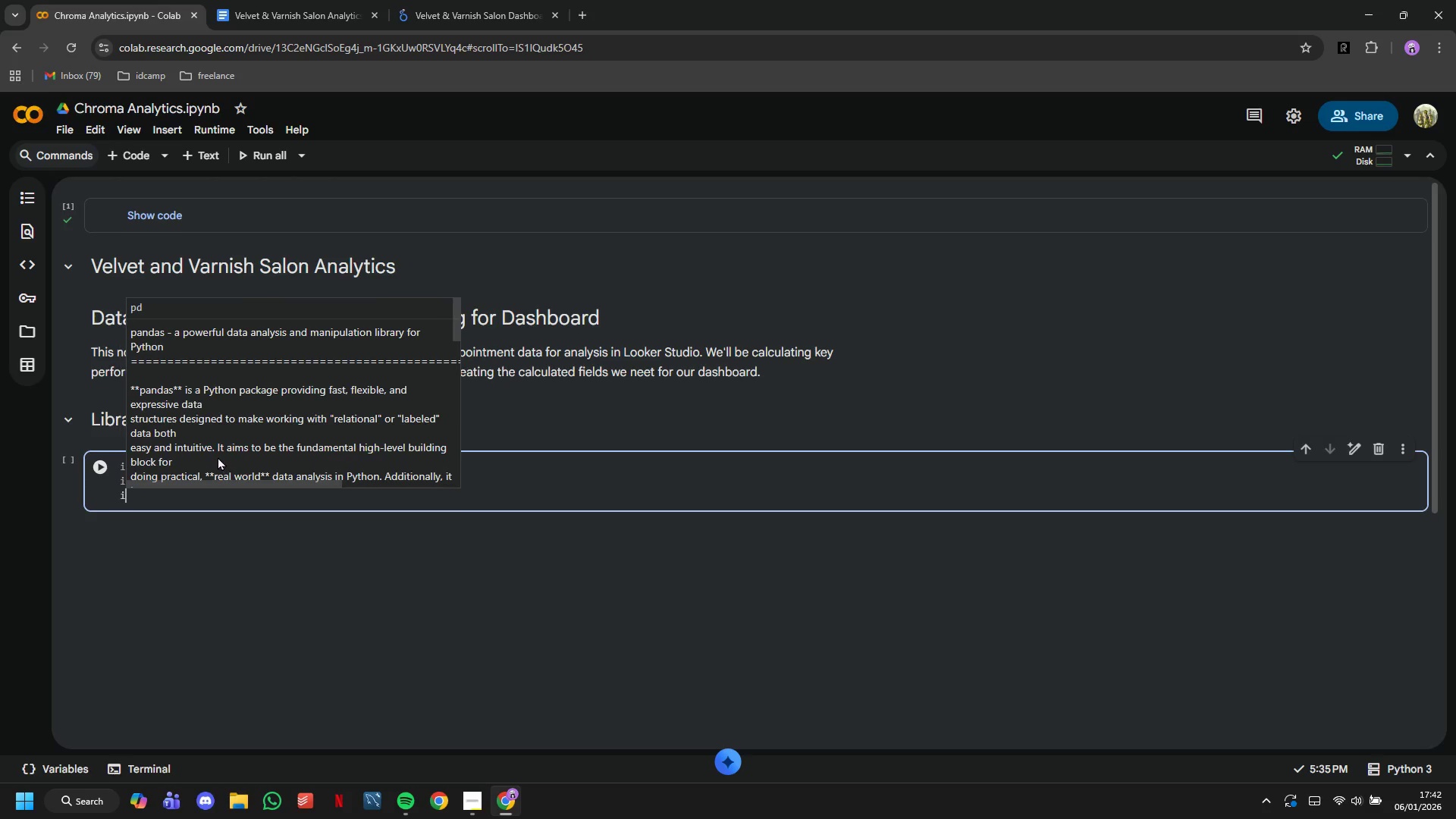 
type(import matplotlib.pyplot as plt)
 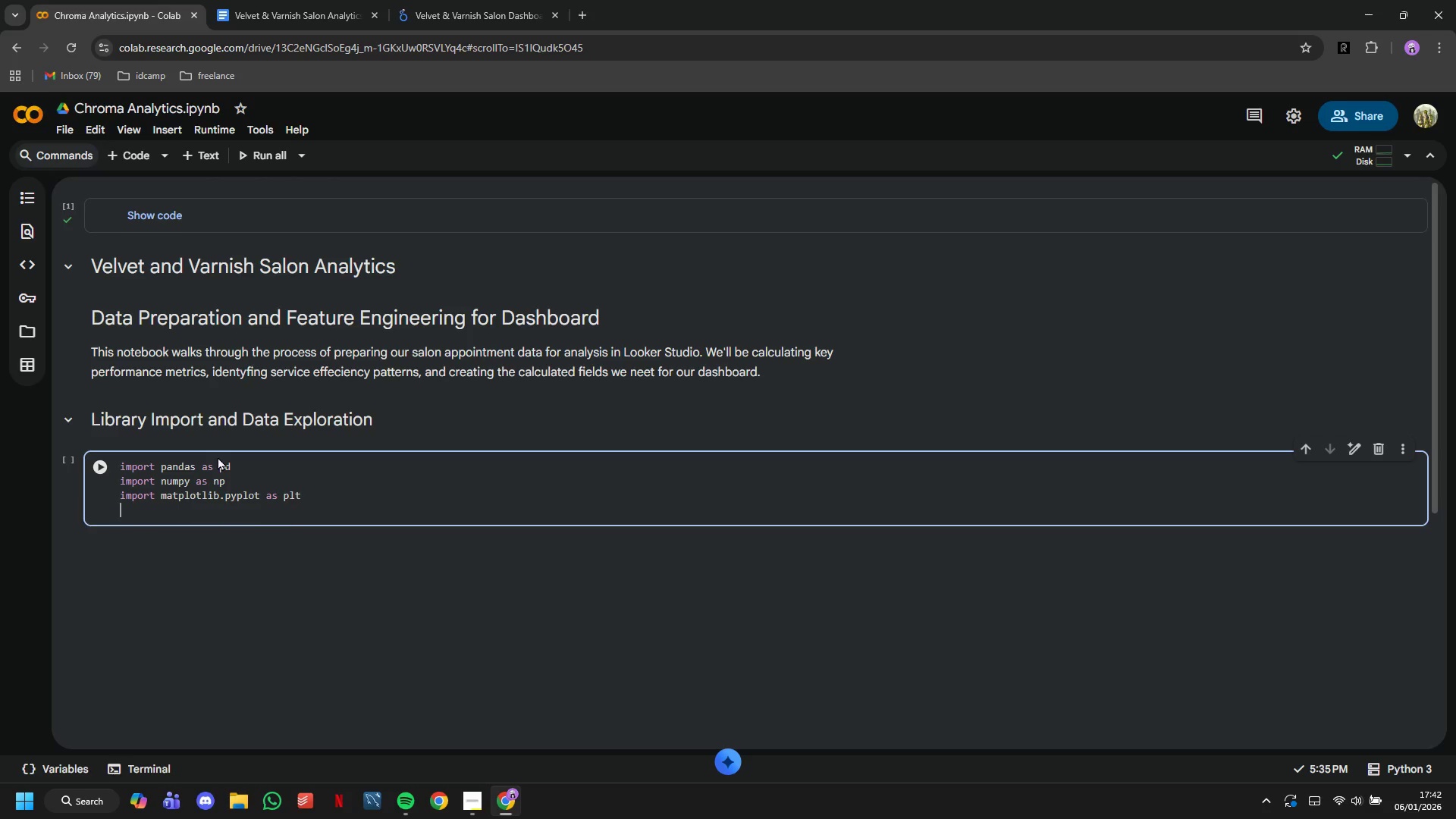 
key(Enter)
 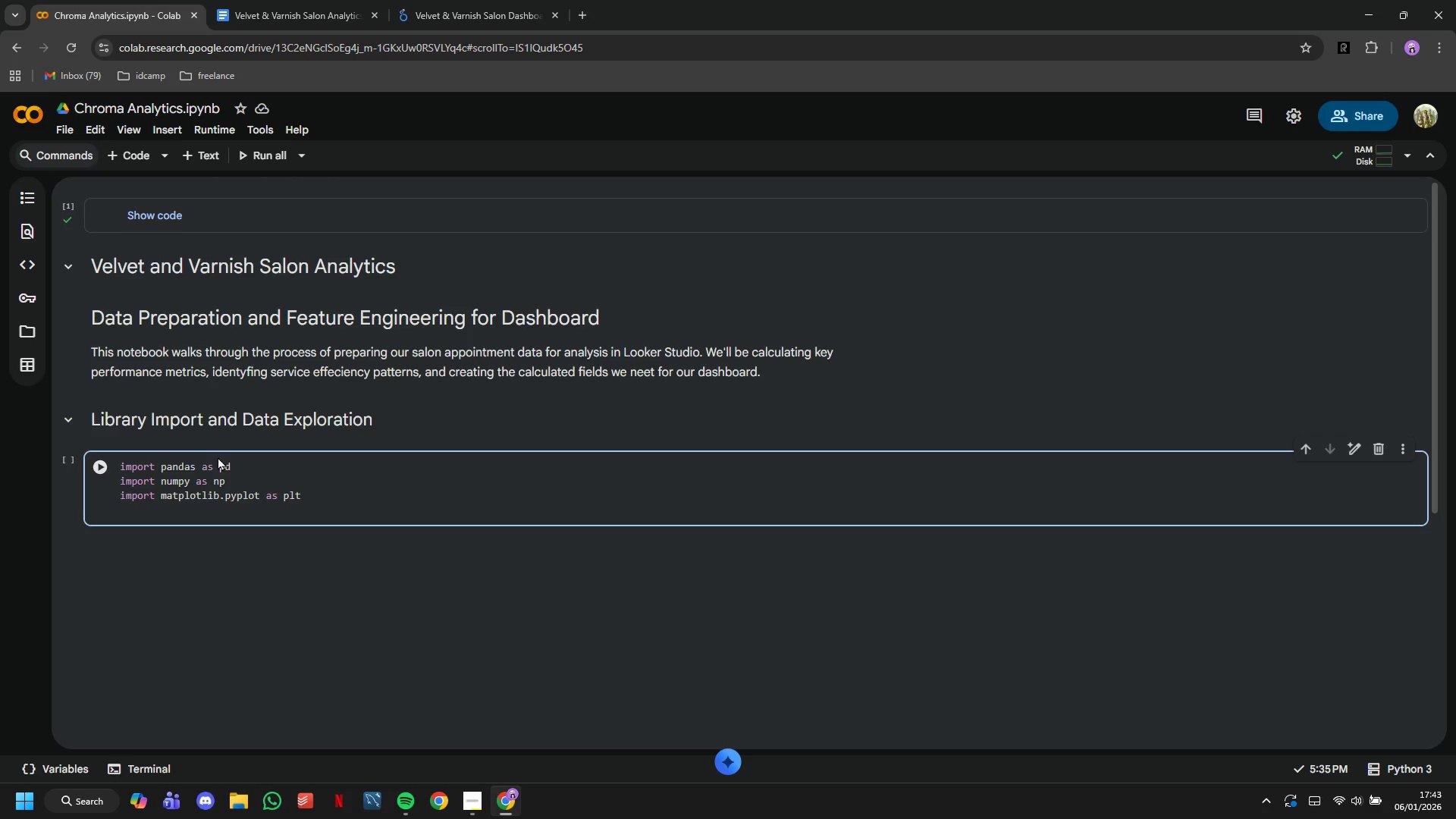 
wait(34.53)
 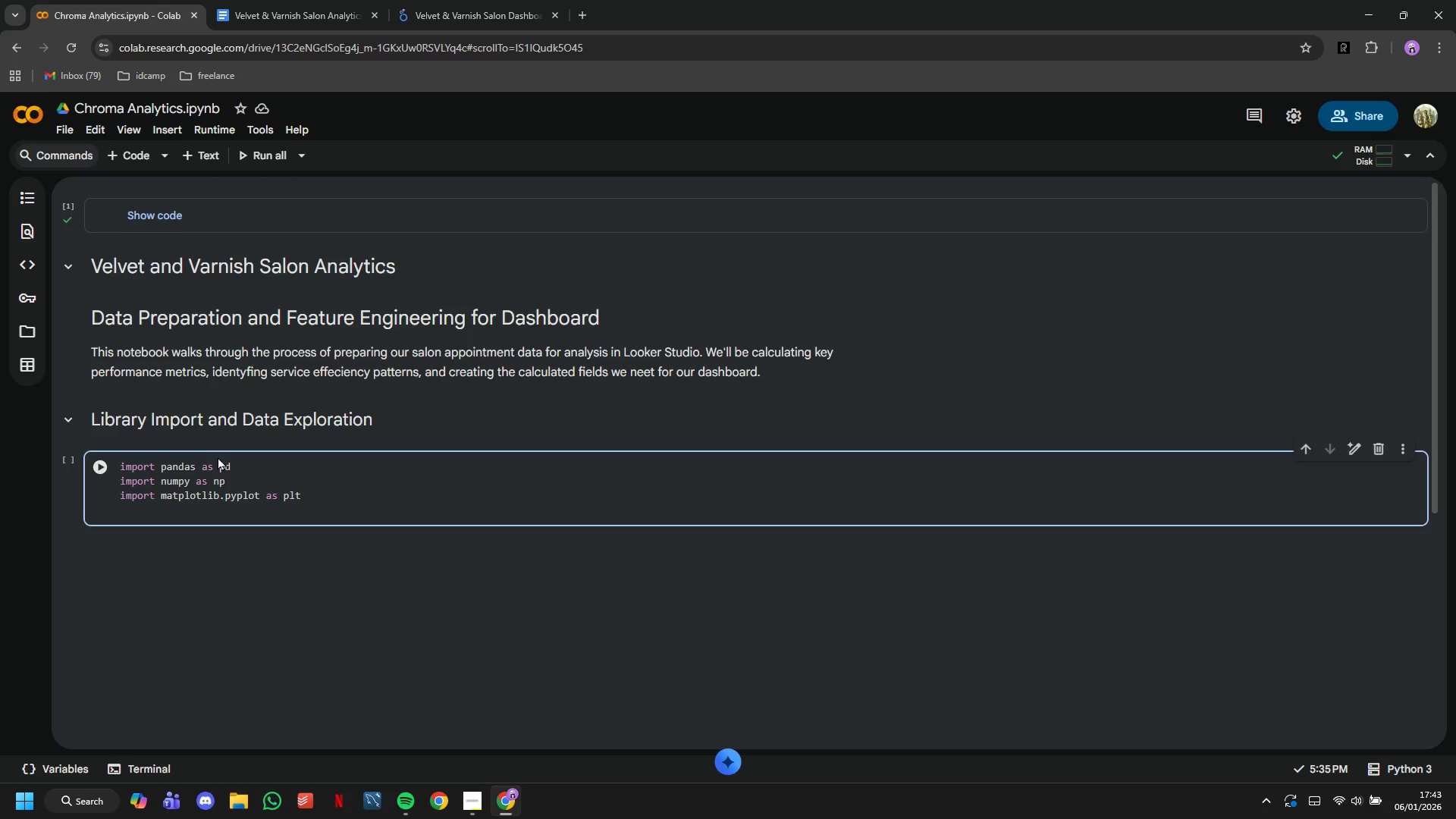 
type(import seaborn as sns)
 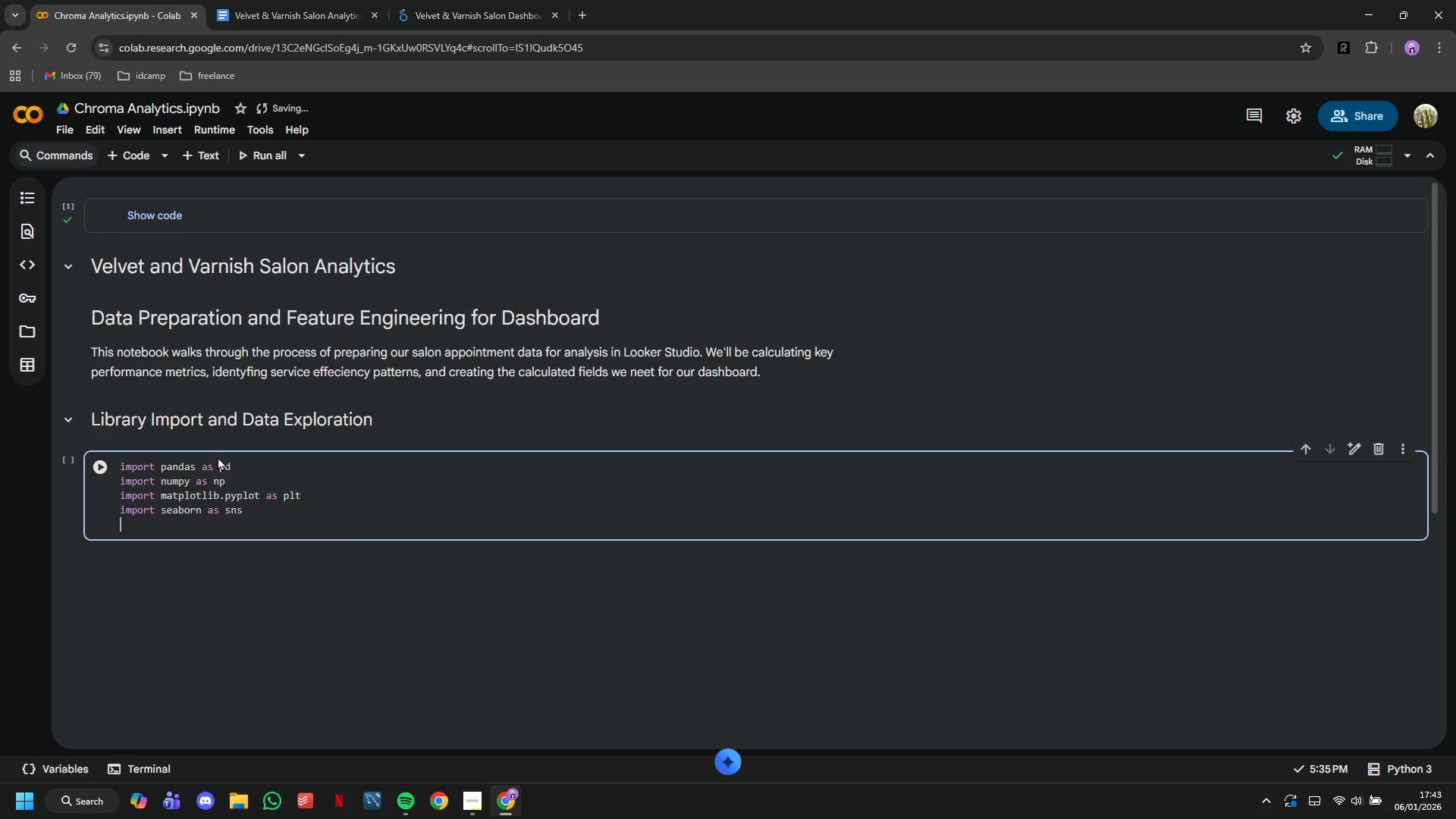 
key(Enter)
 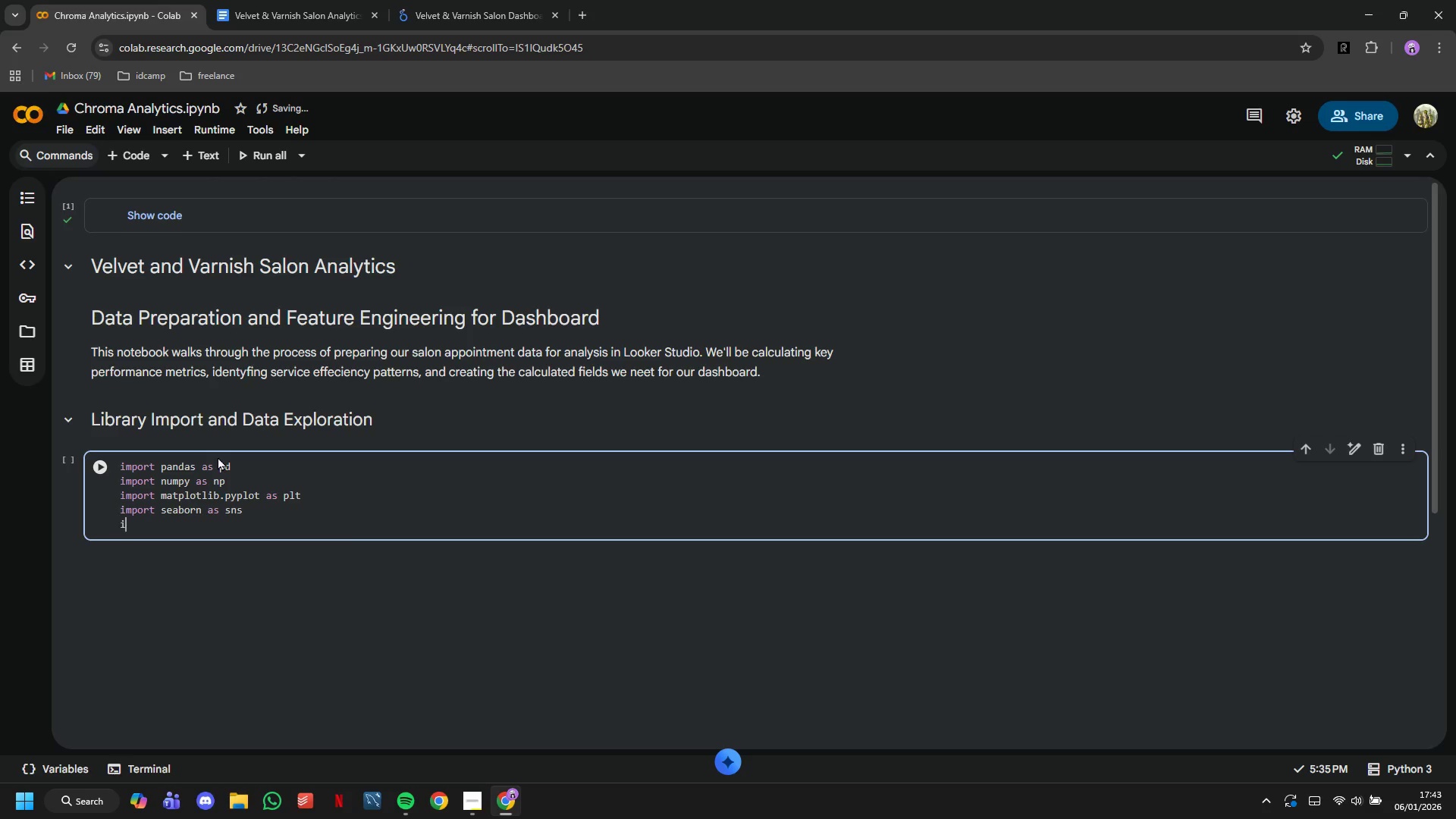 
type(import )
 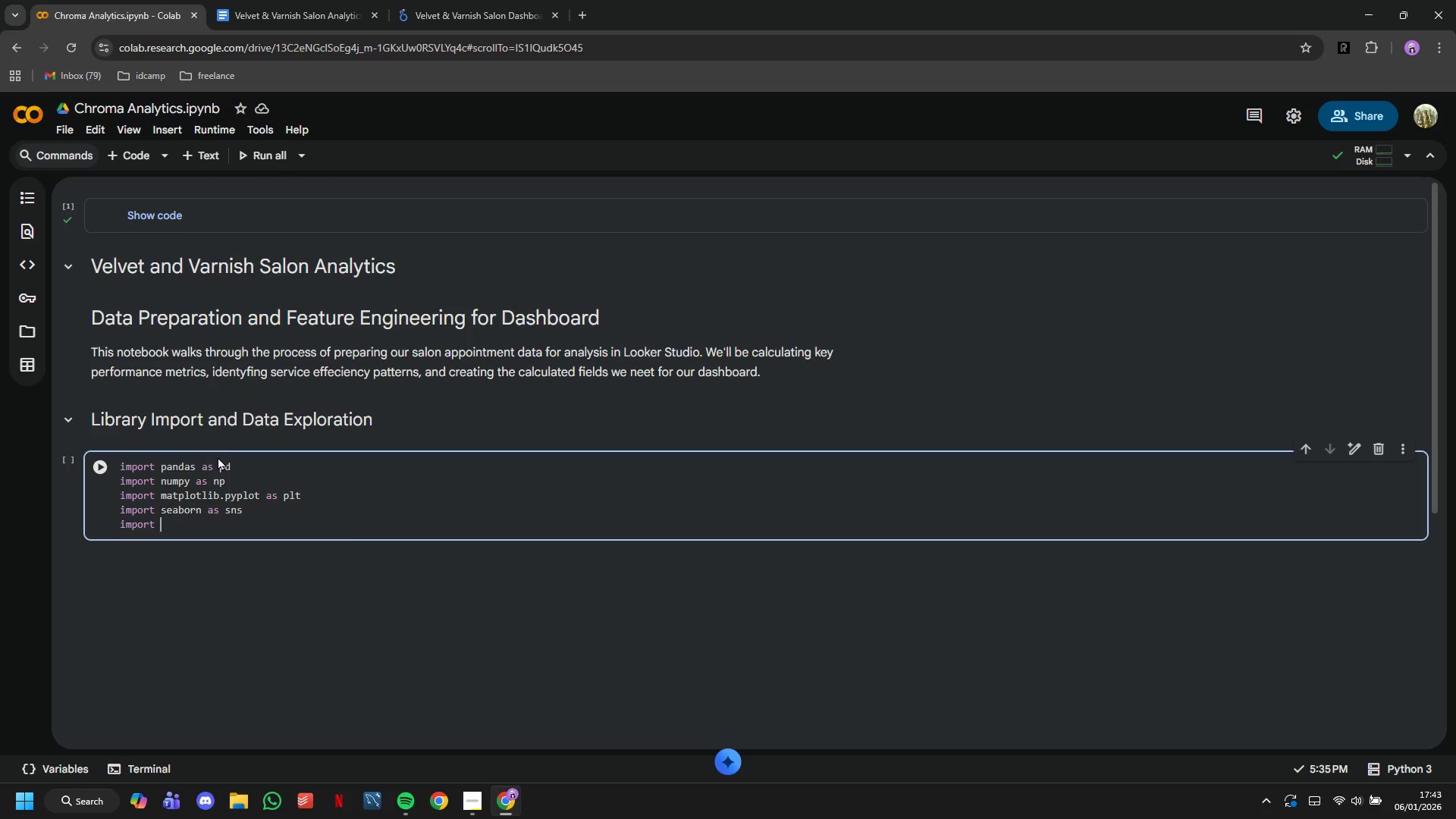 
key(ArrowLeft)
 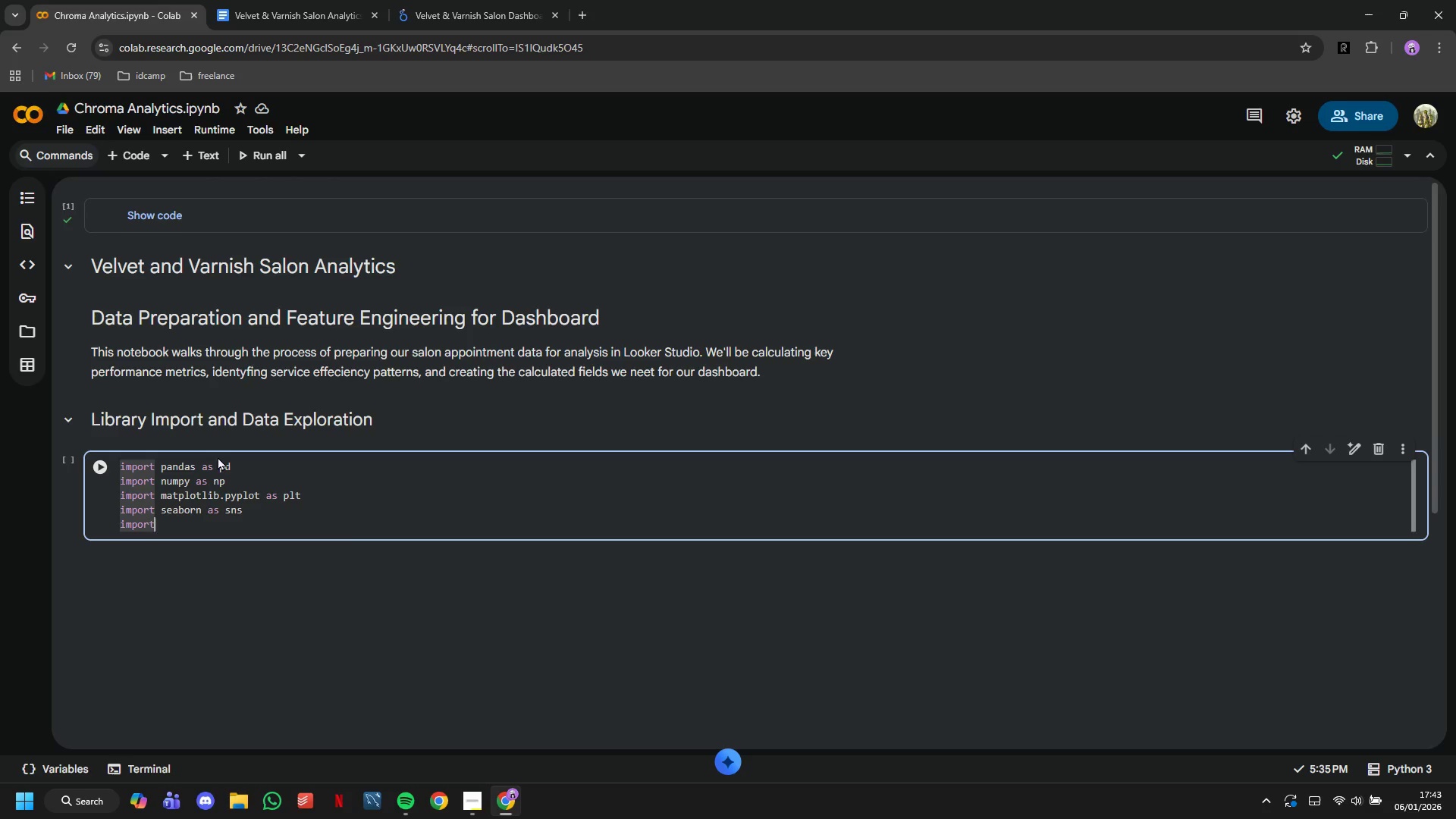 
key(ArrowLeft)
 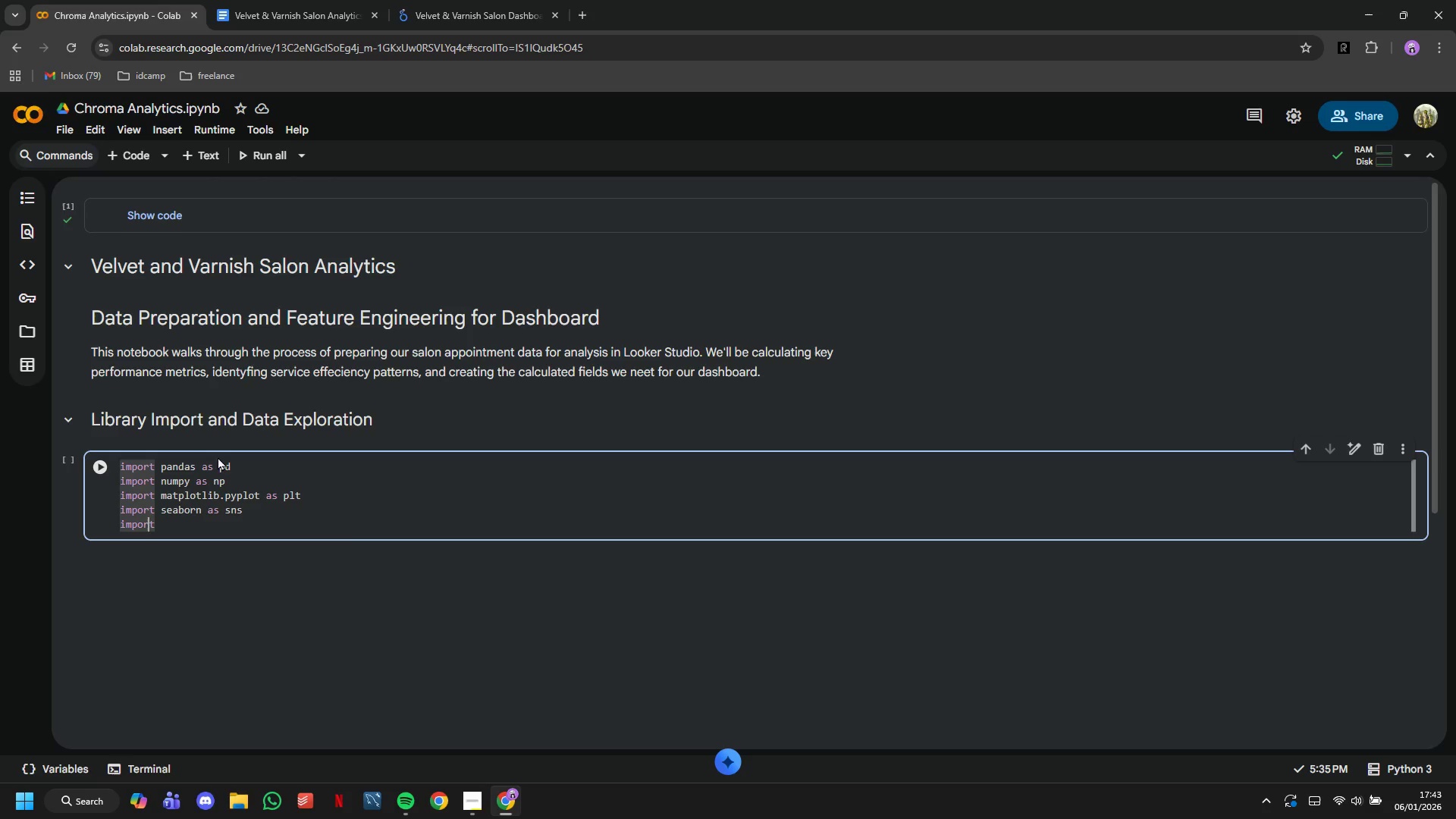 
key(ArrowLeft)
 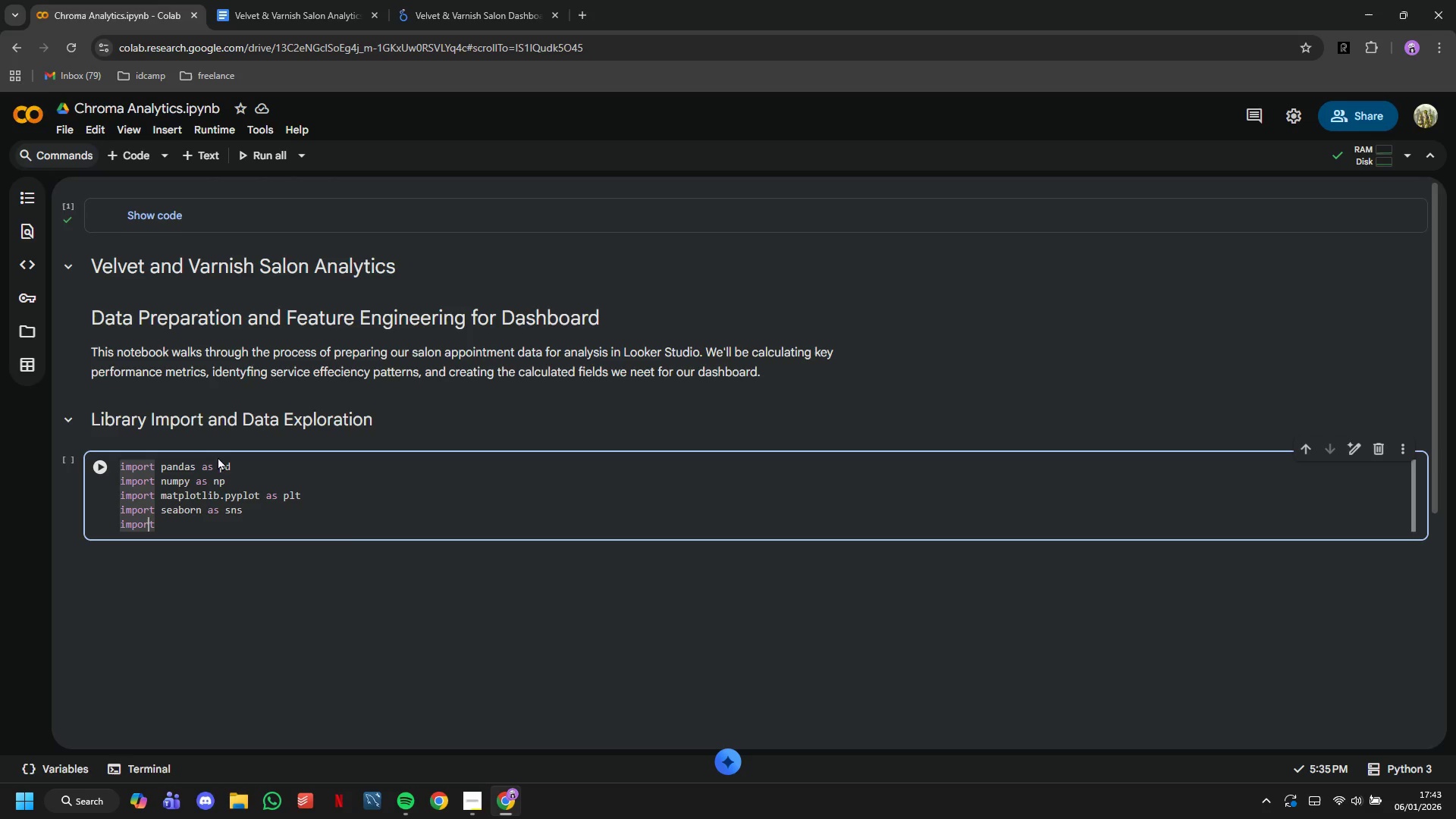 
key(ArrowRight)
 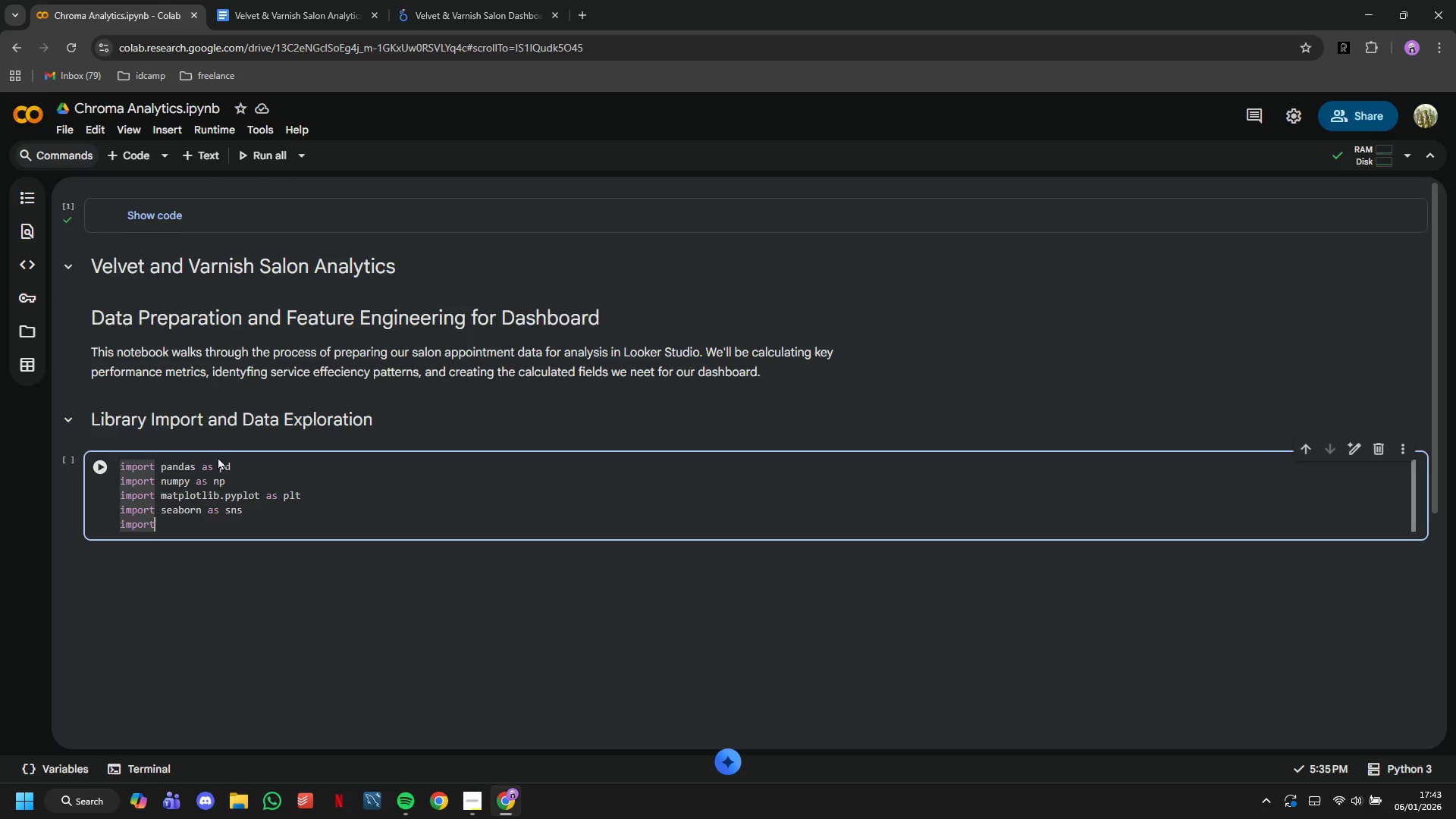 
key(ArrowRight)
 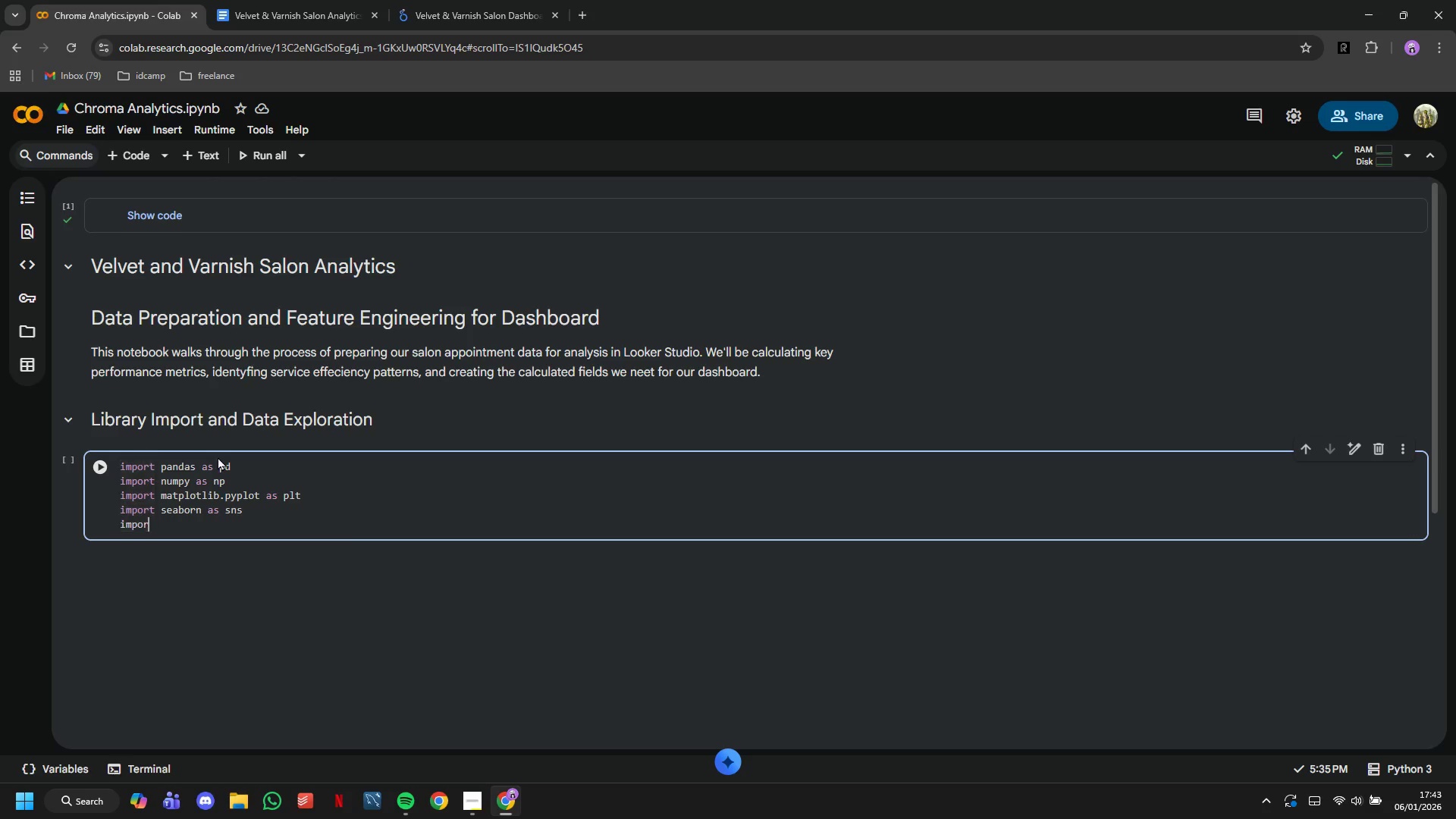 
key(Backspace)
key(Backspace)
key(Backspace)
key(Backspace)
key(Backspace)
key(Backspace)
type(from datetime import datetime)
 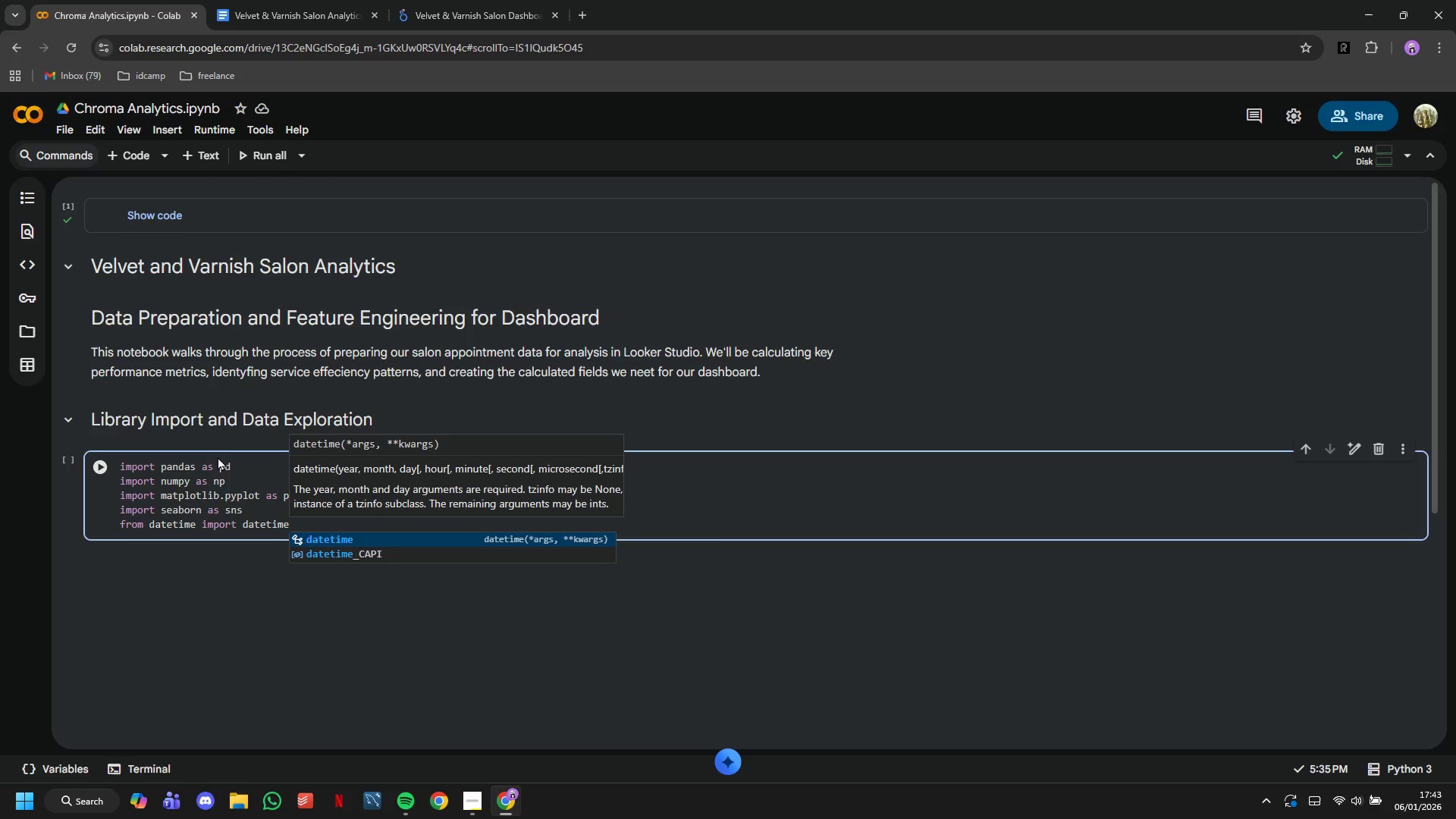 
wait(18.77)
 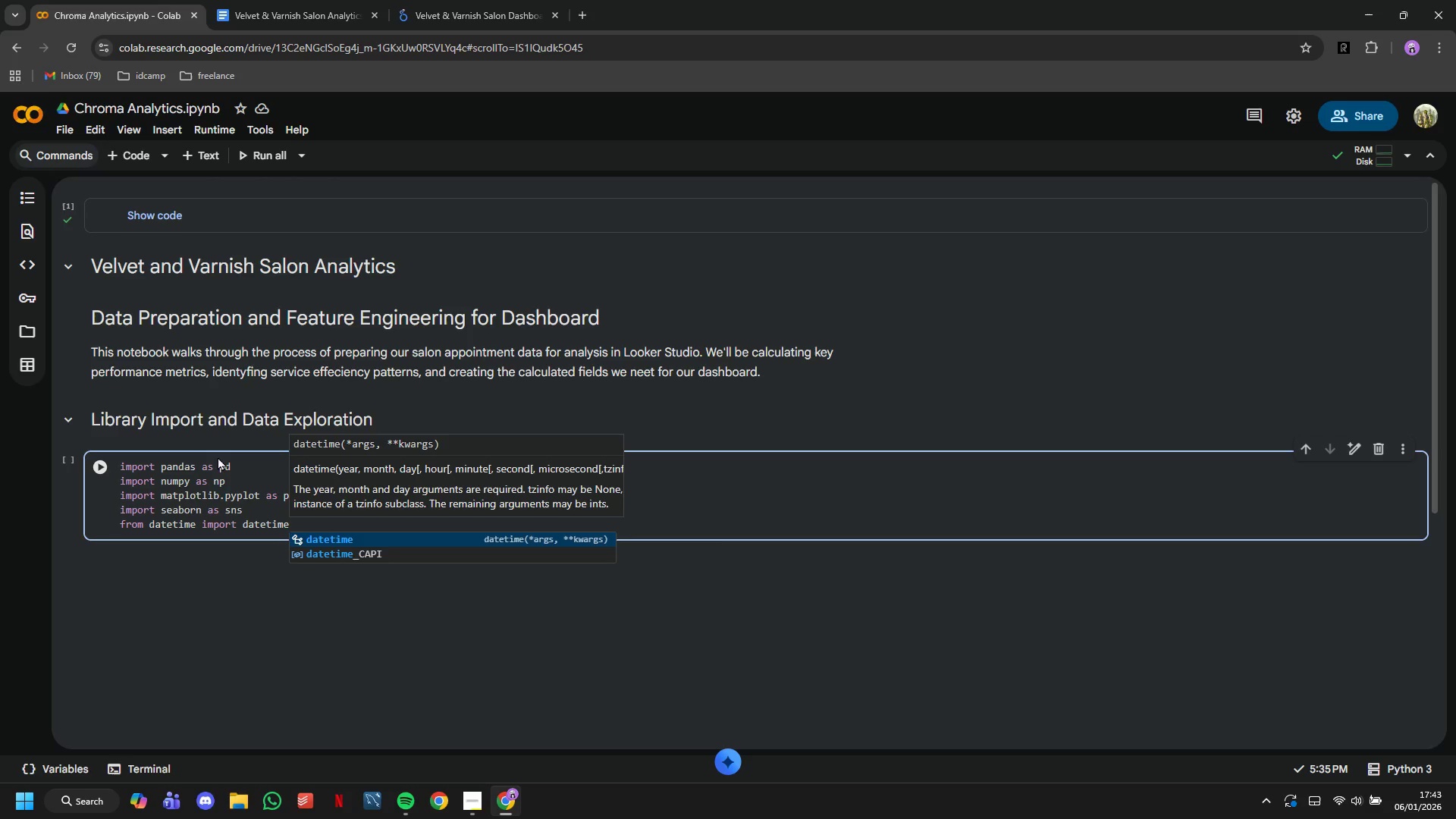 
left_click([259, 523])
 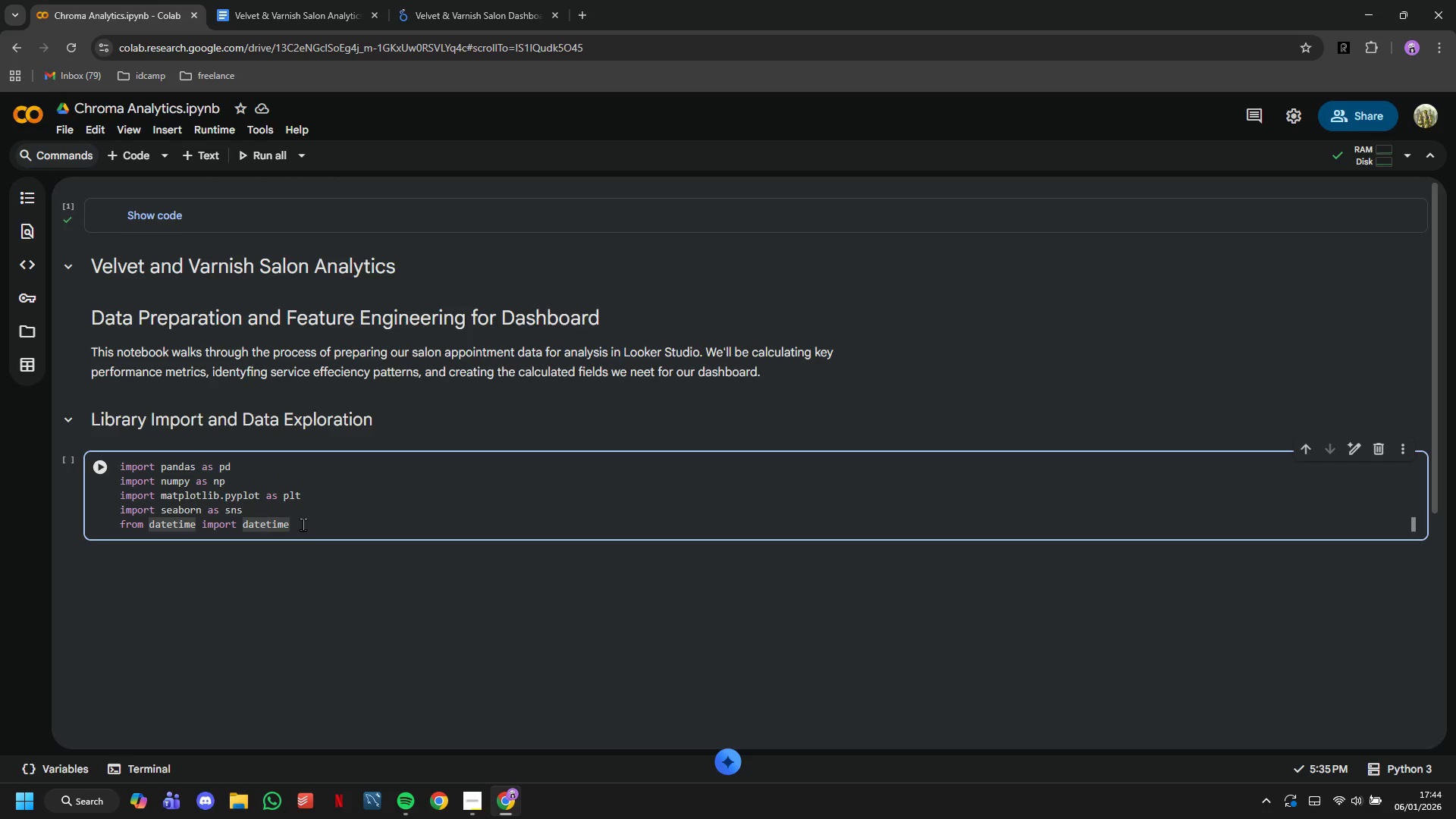 
left_click([304, 524])
 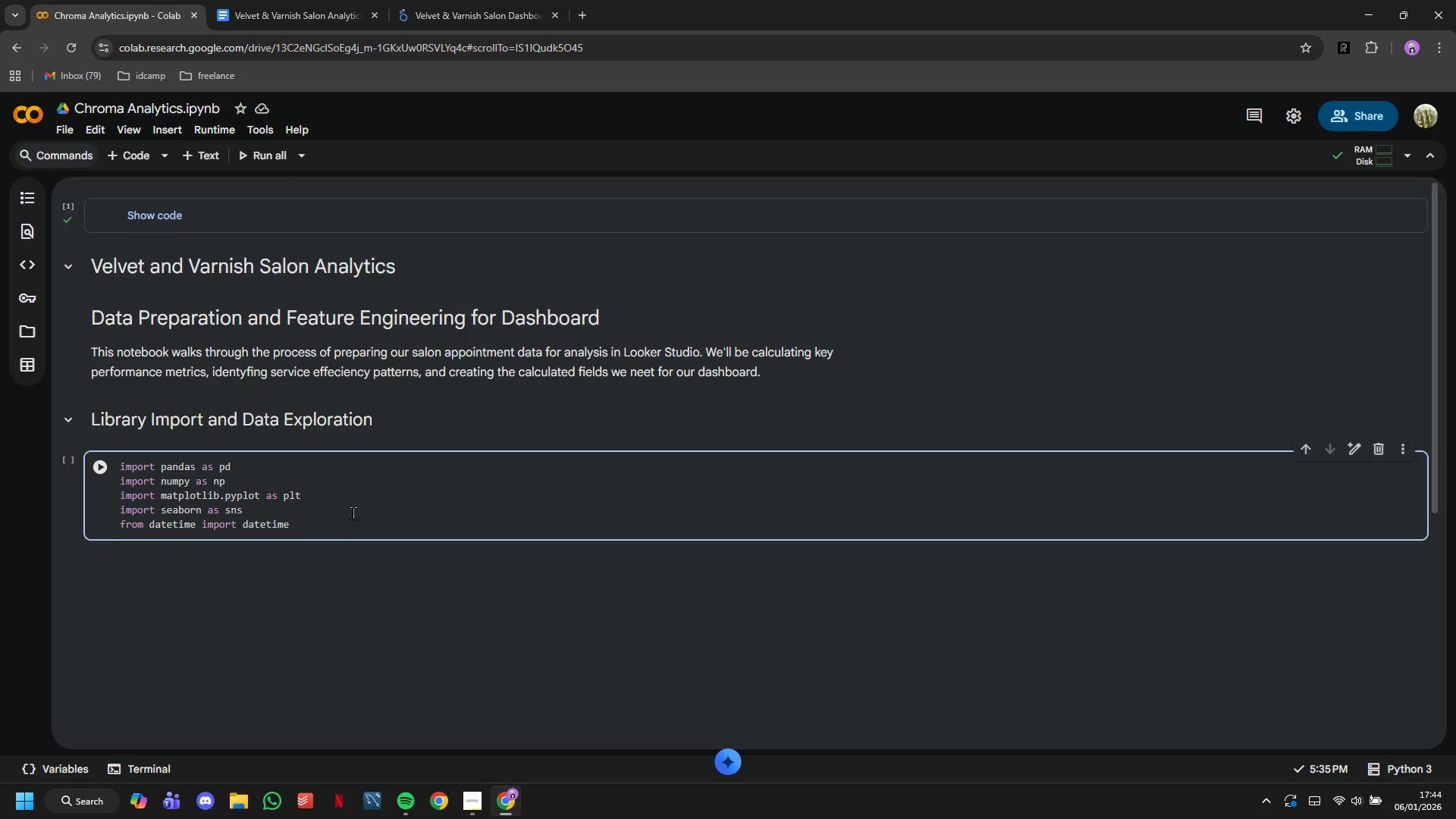 
key(Enter)
 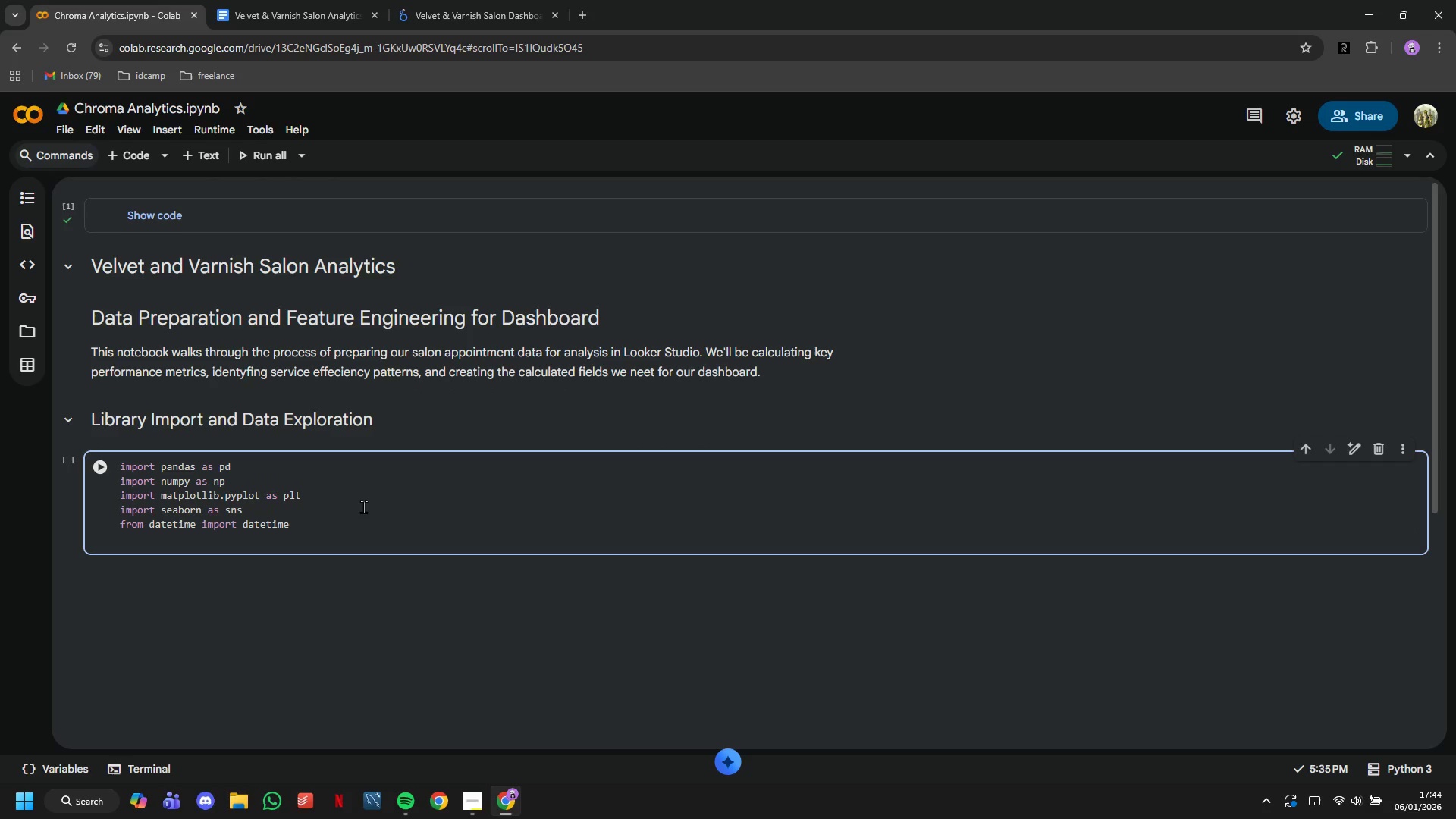 
type(import warnings)
 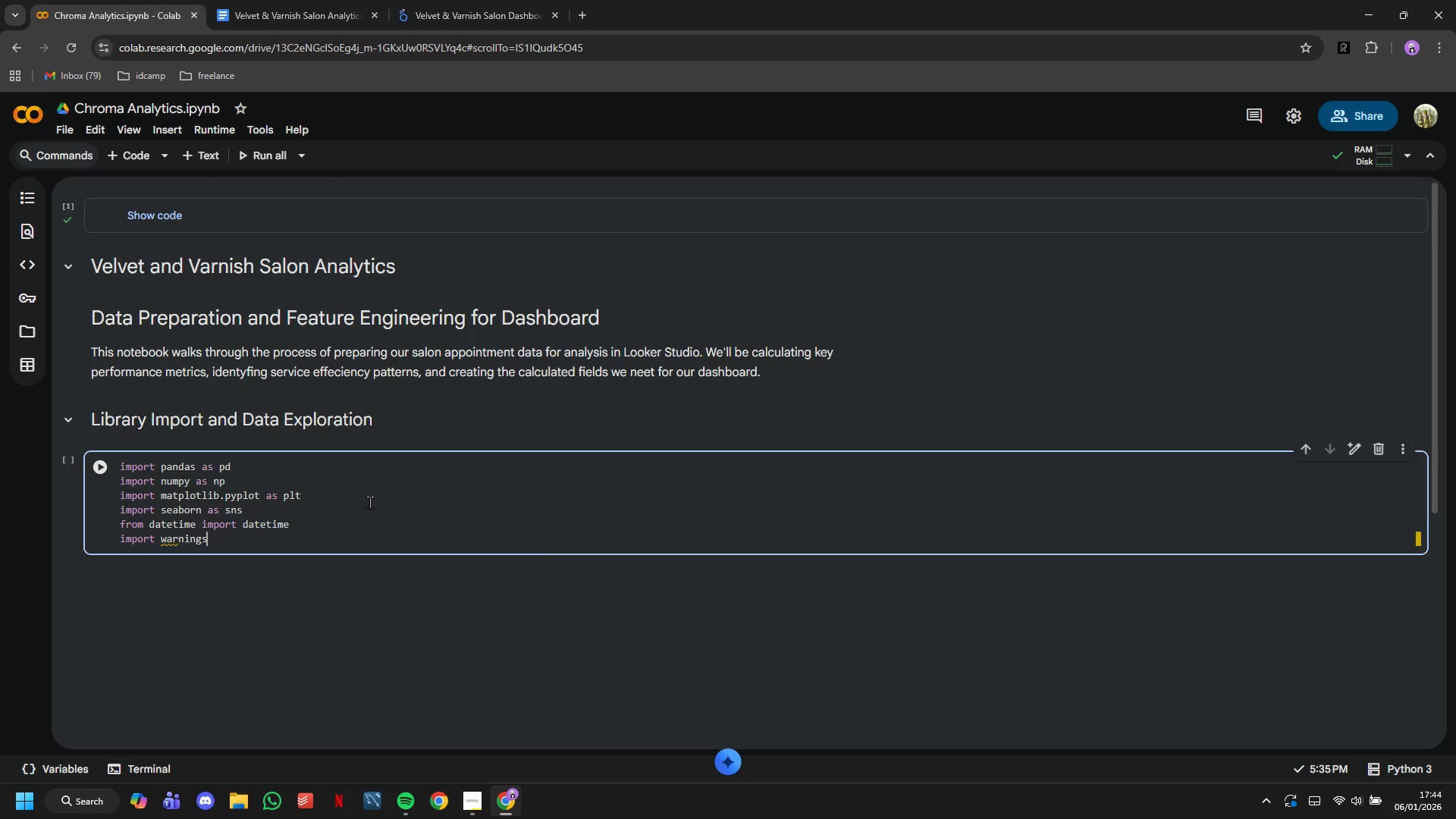 
key(Enter)
 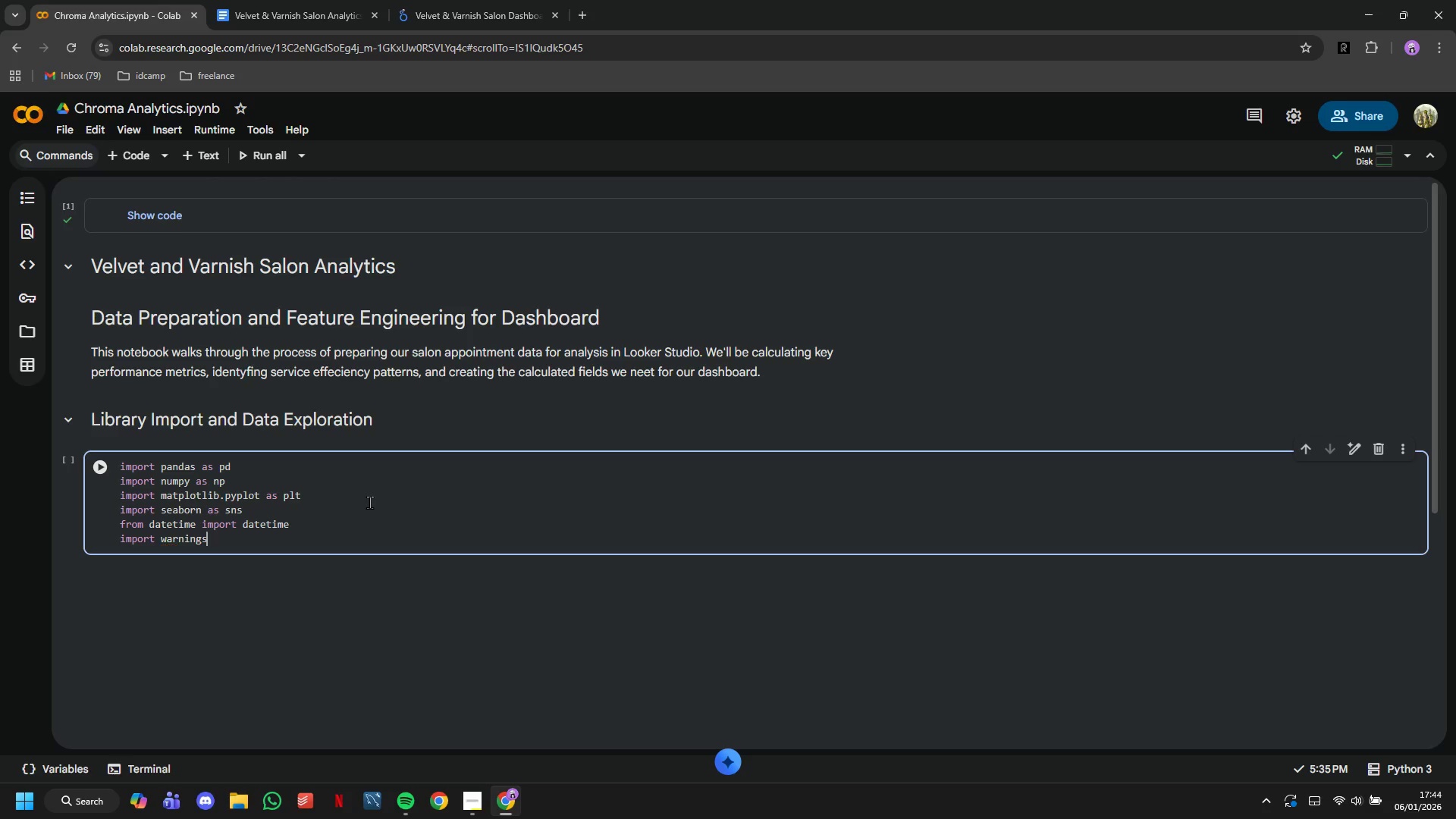 
key(Enter)
 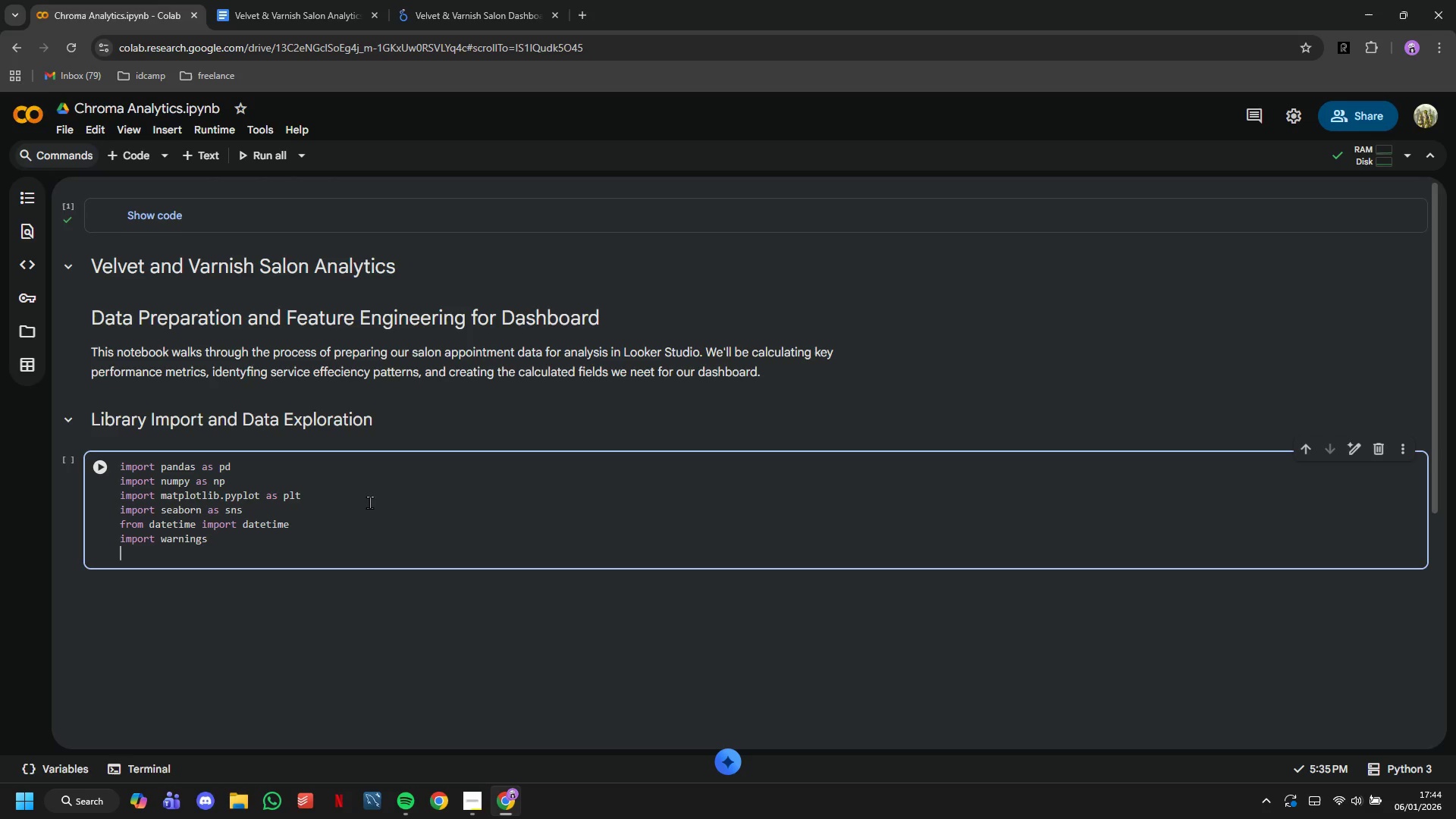 
type(warnings.filterwarnings)
 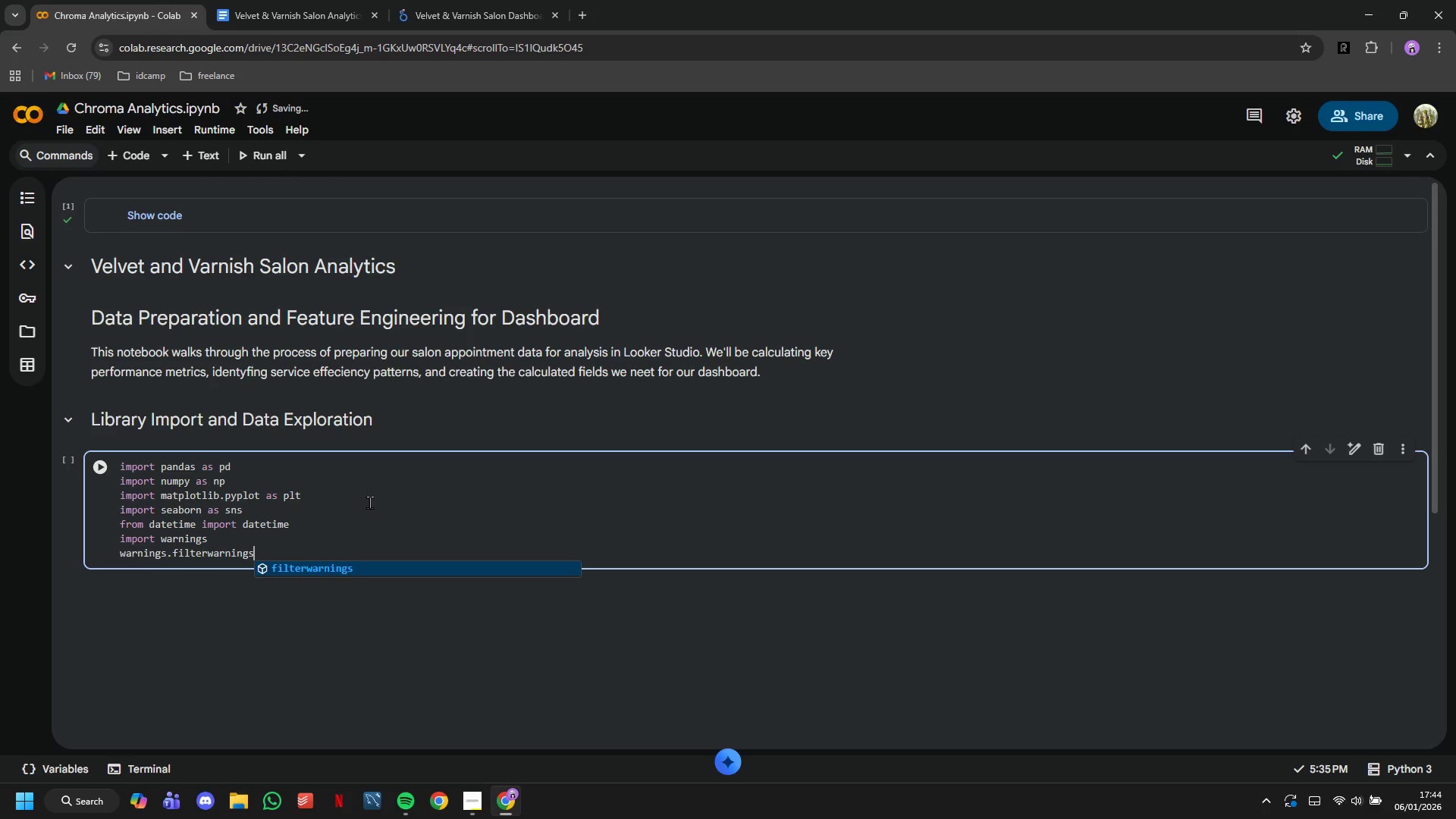 
wait(12.09)
 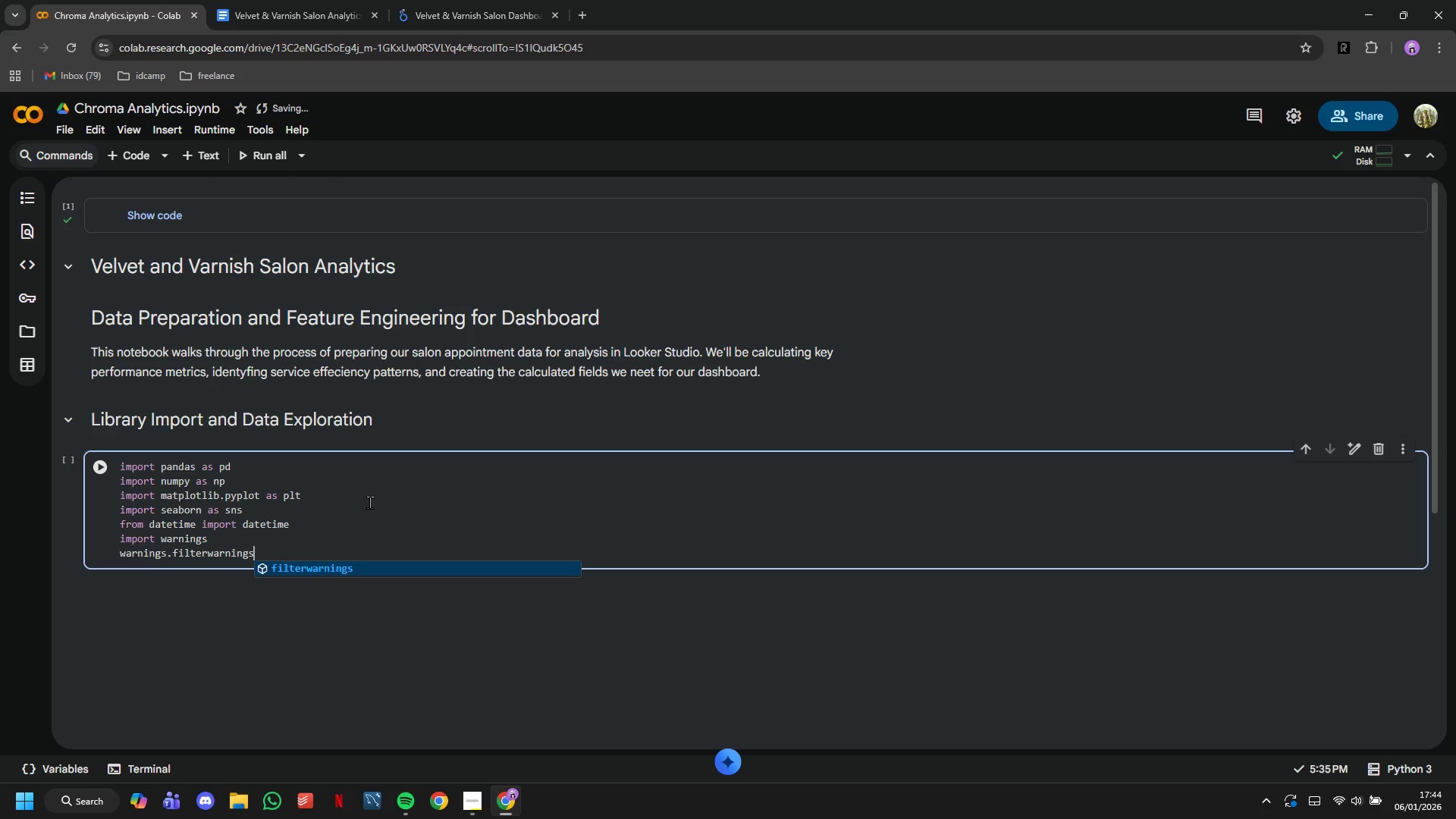 
type(('ignore)
 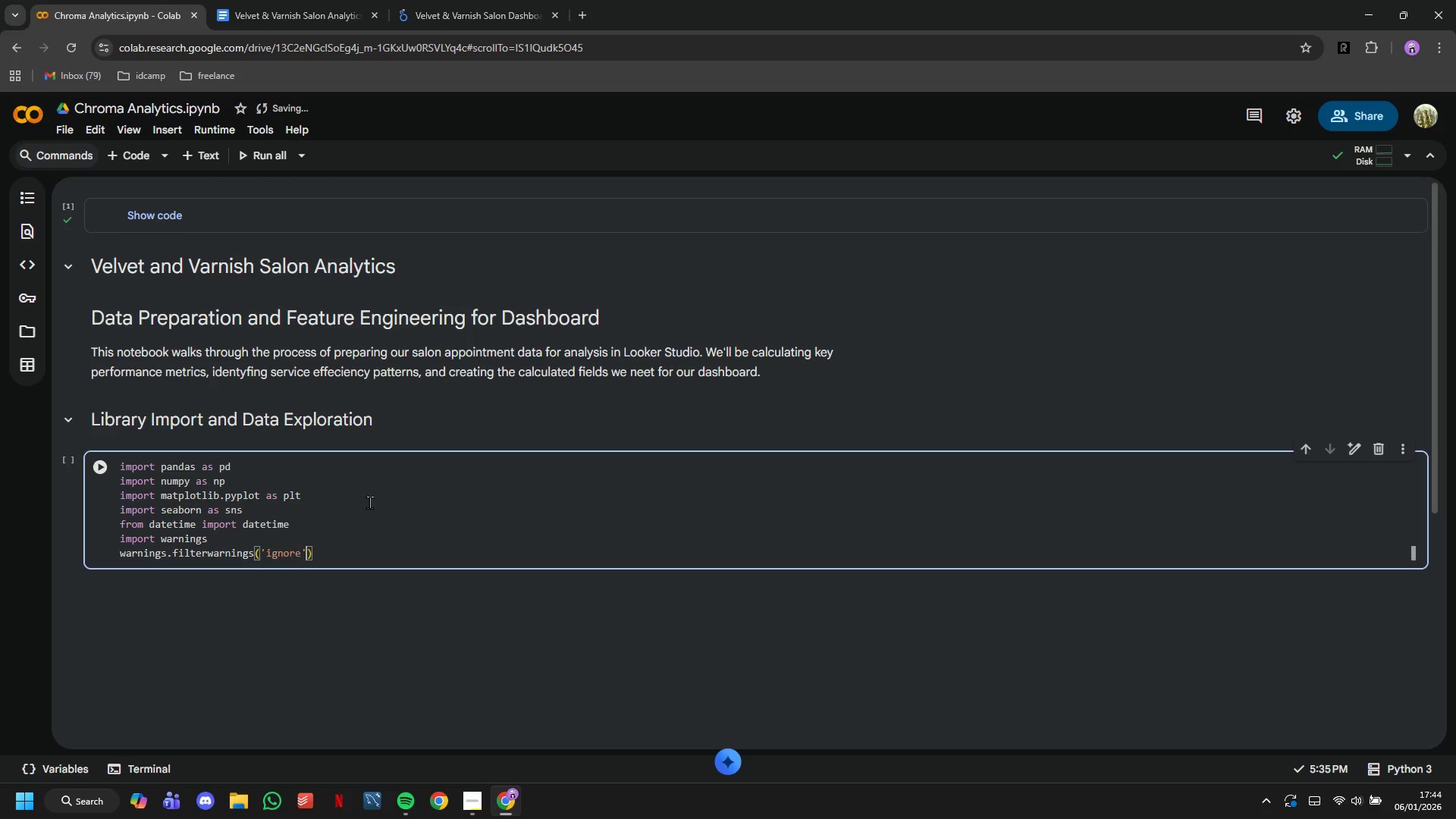 
key(ArrowRight)
 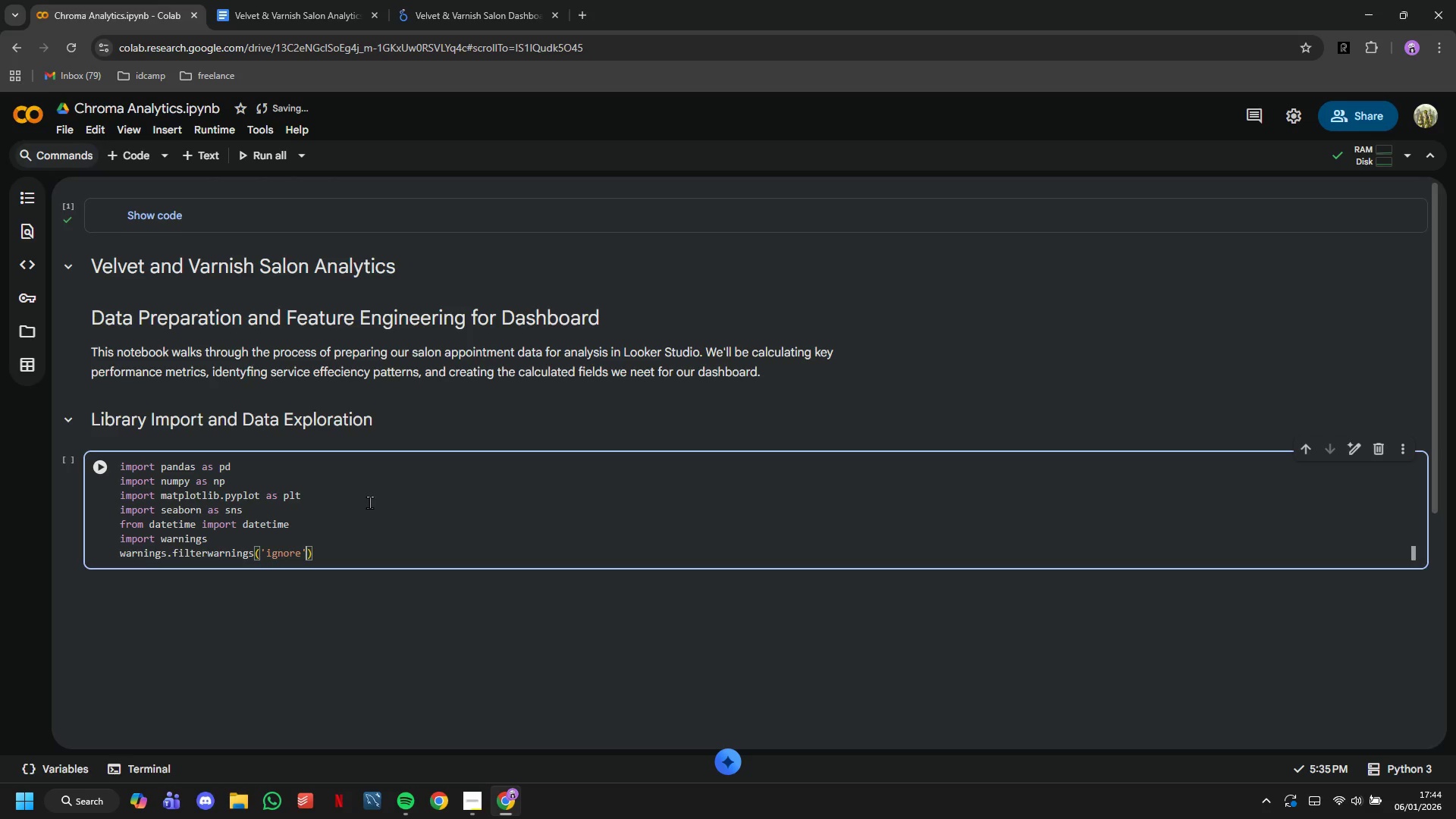 
key(ArrowRight)
 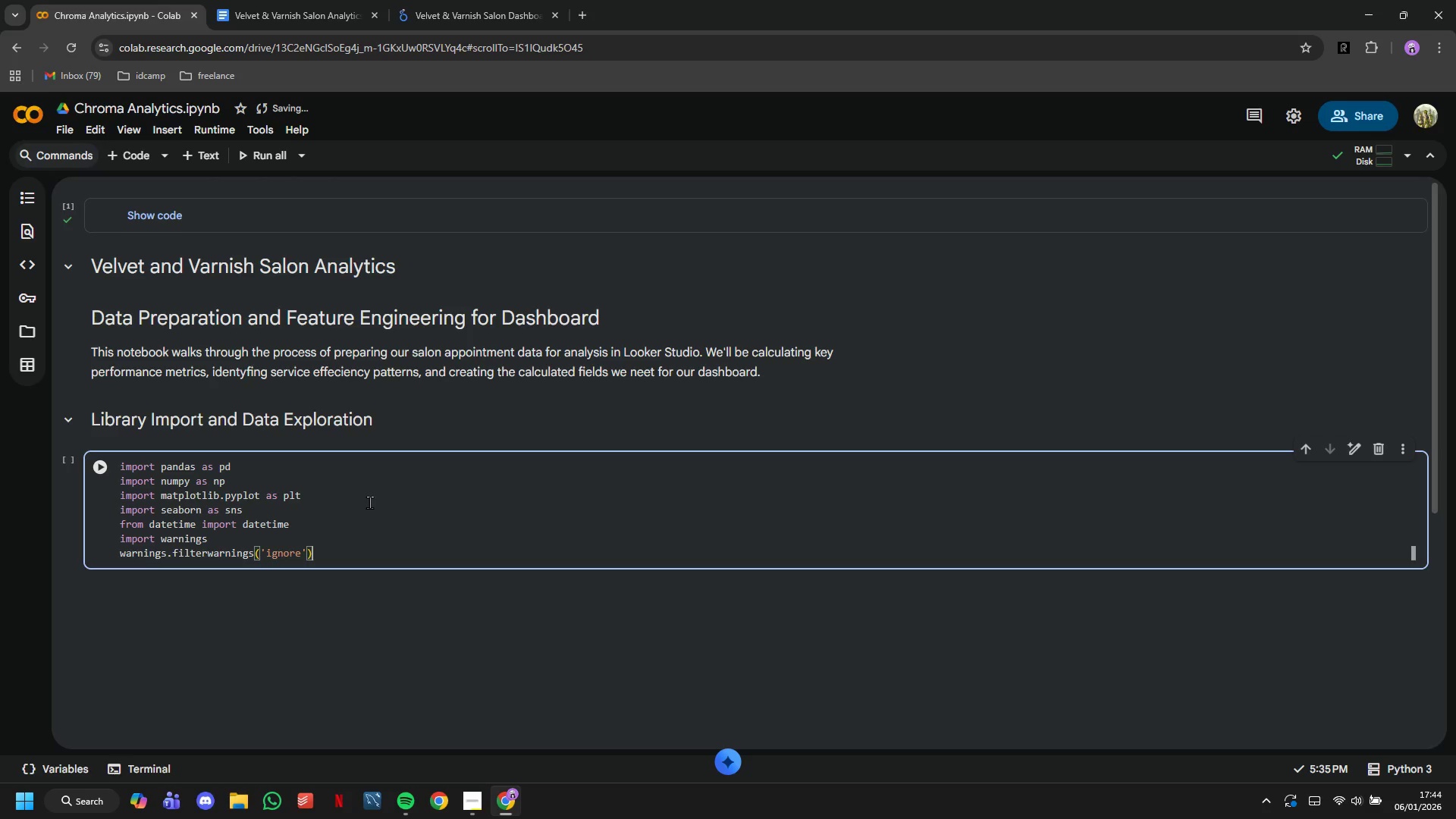 
key(Enter)
 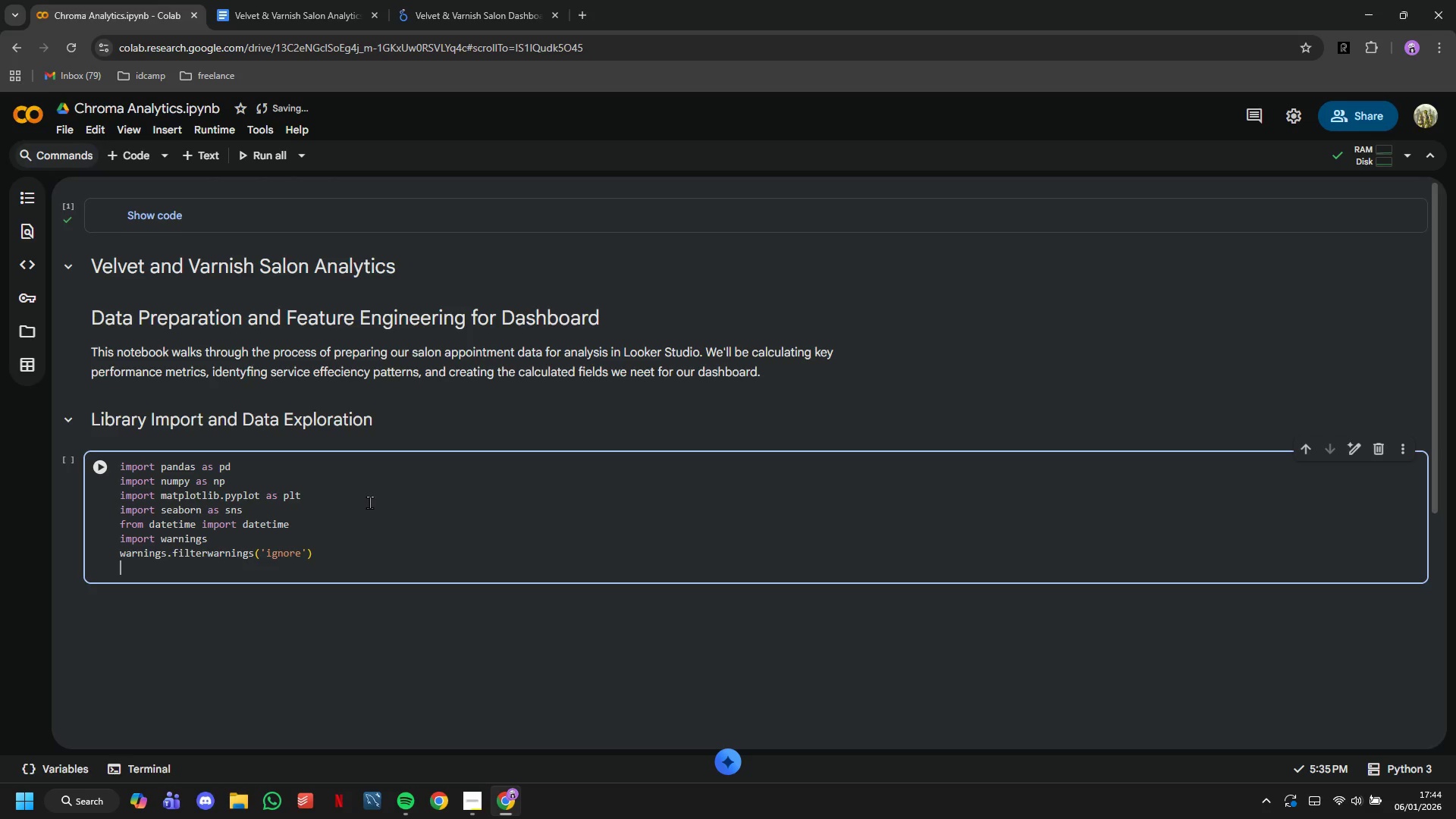 
key(Enter)
 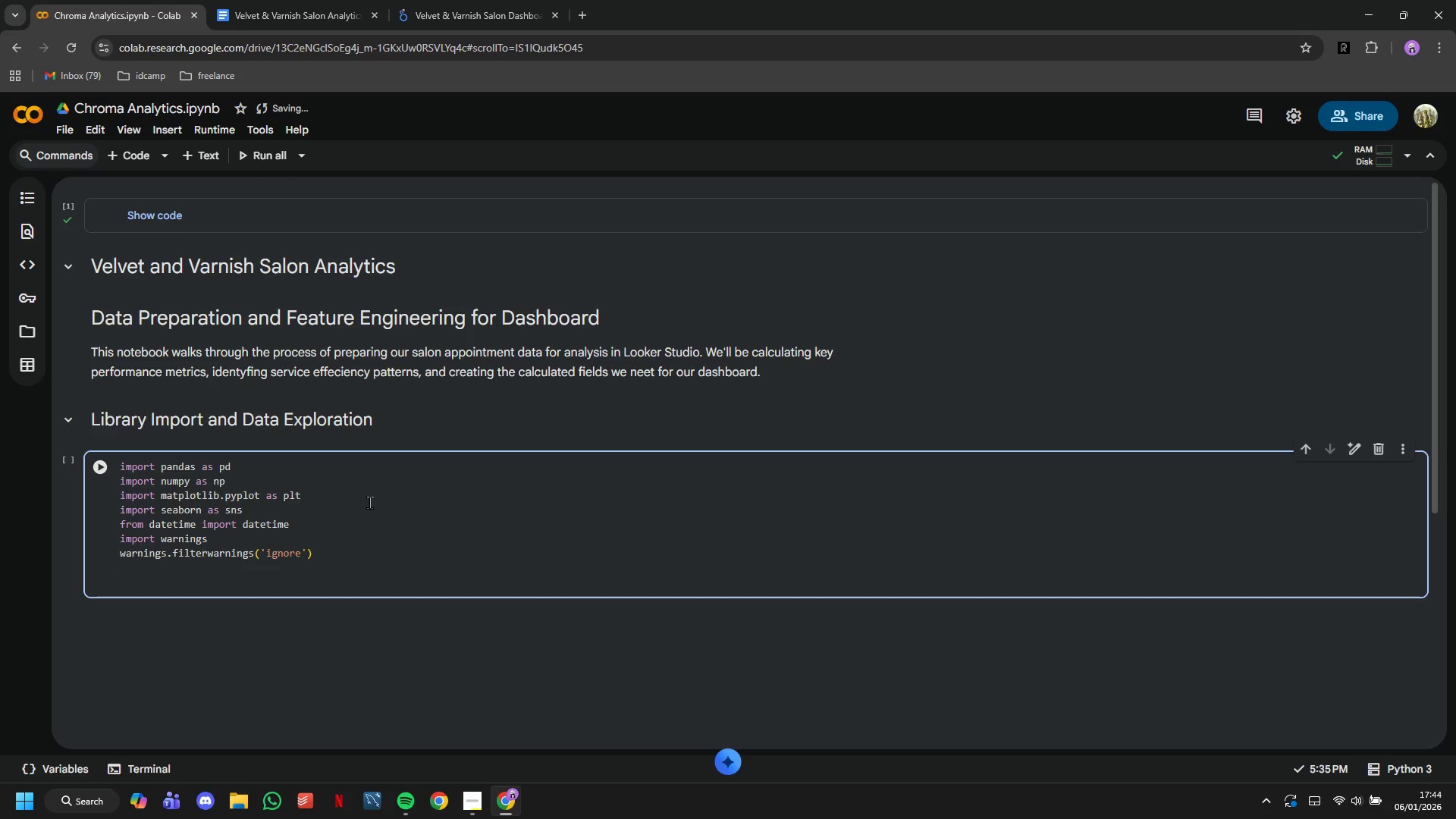 
key(Backspace)
 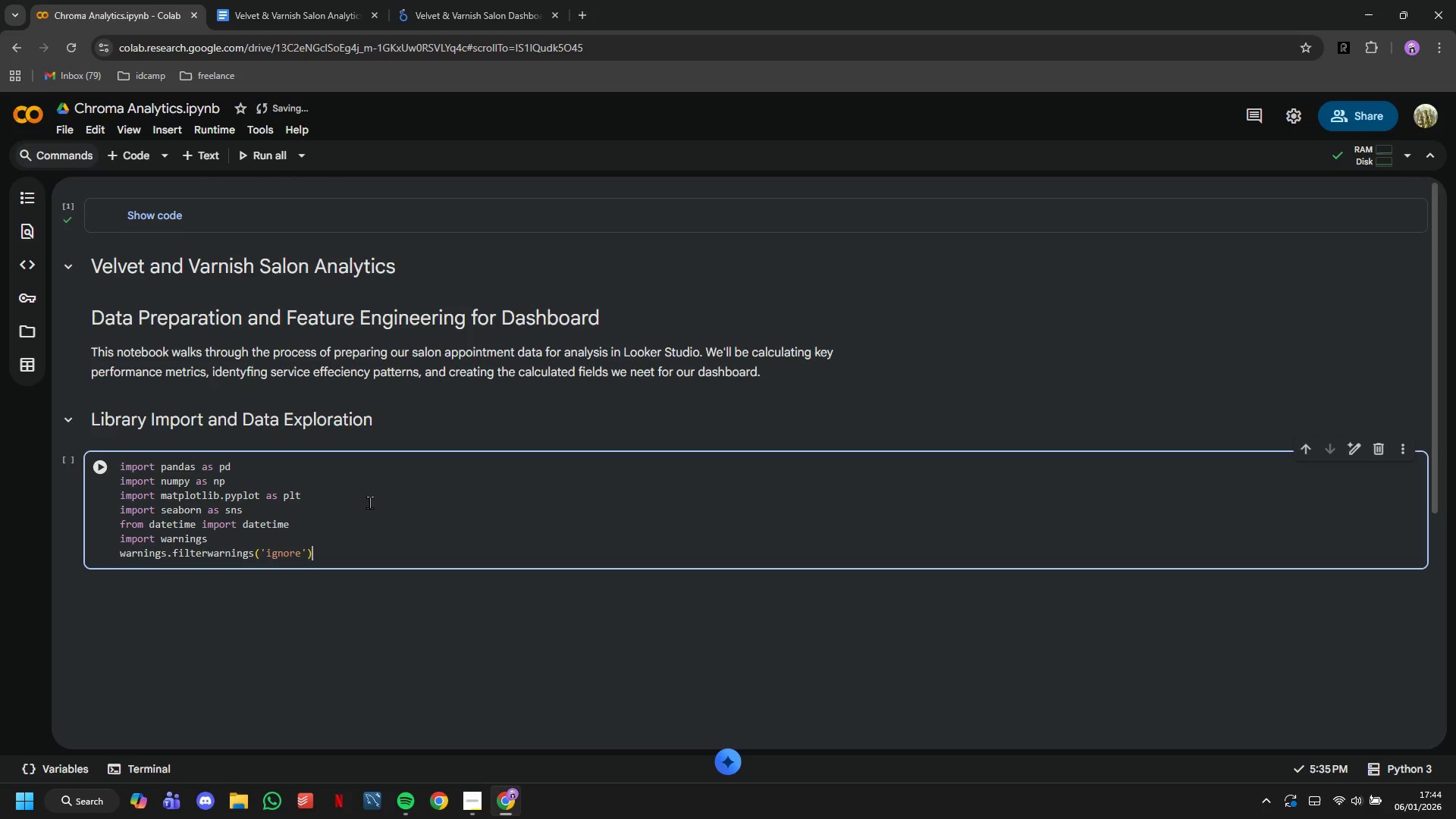 
key(Backspace)
 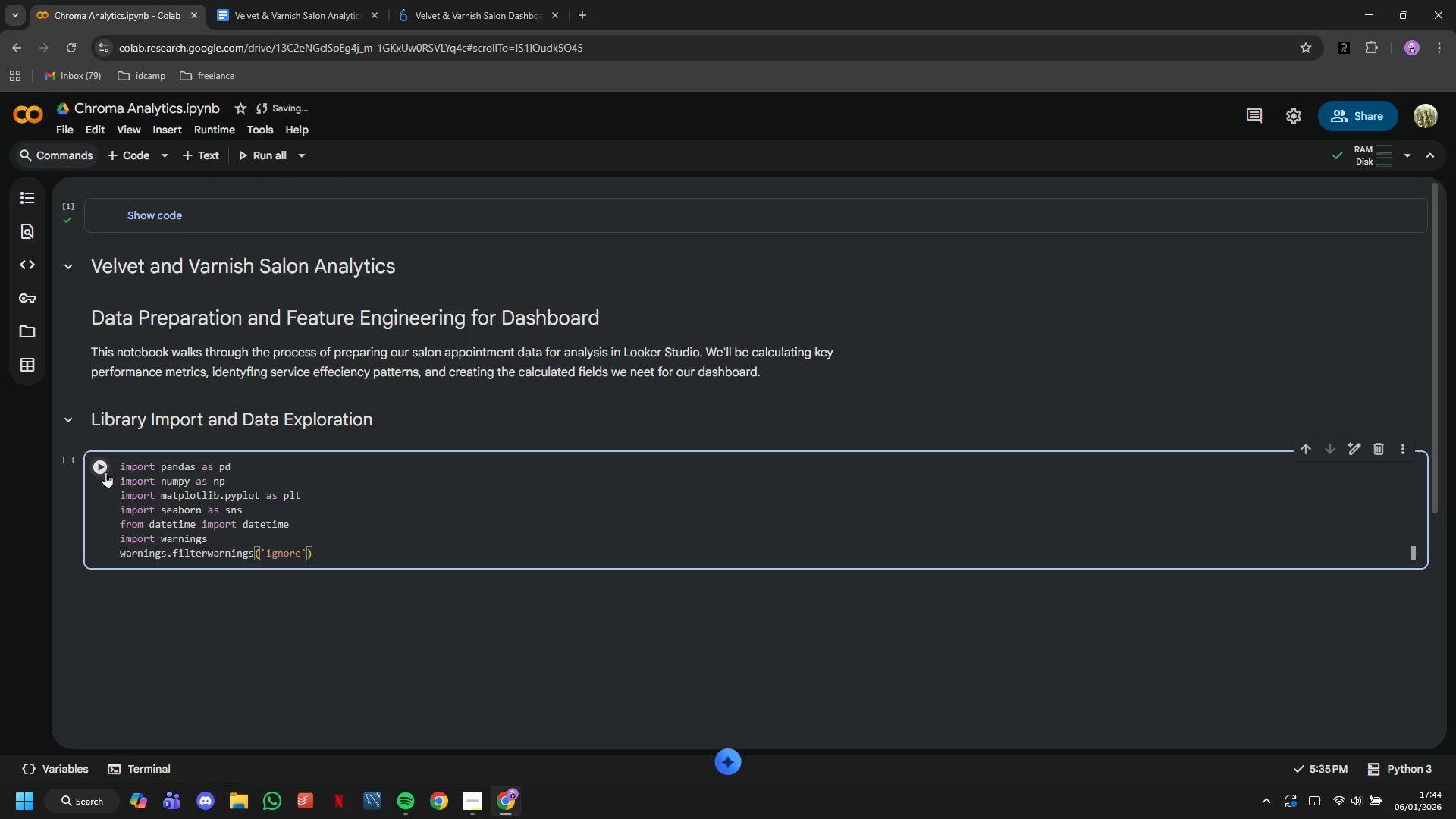 
left_click([105, 472])
 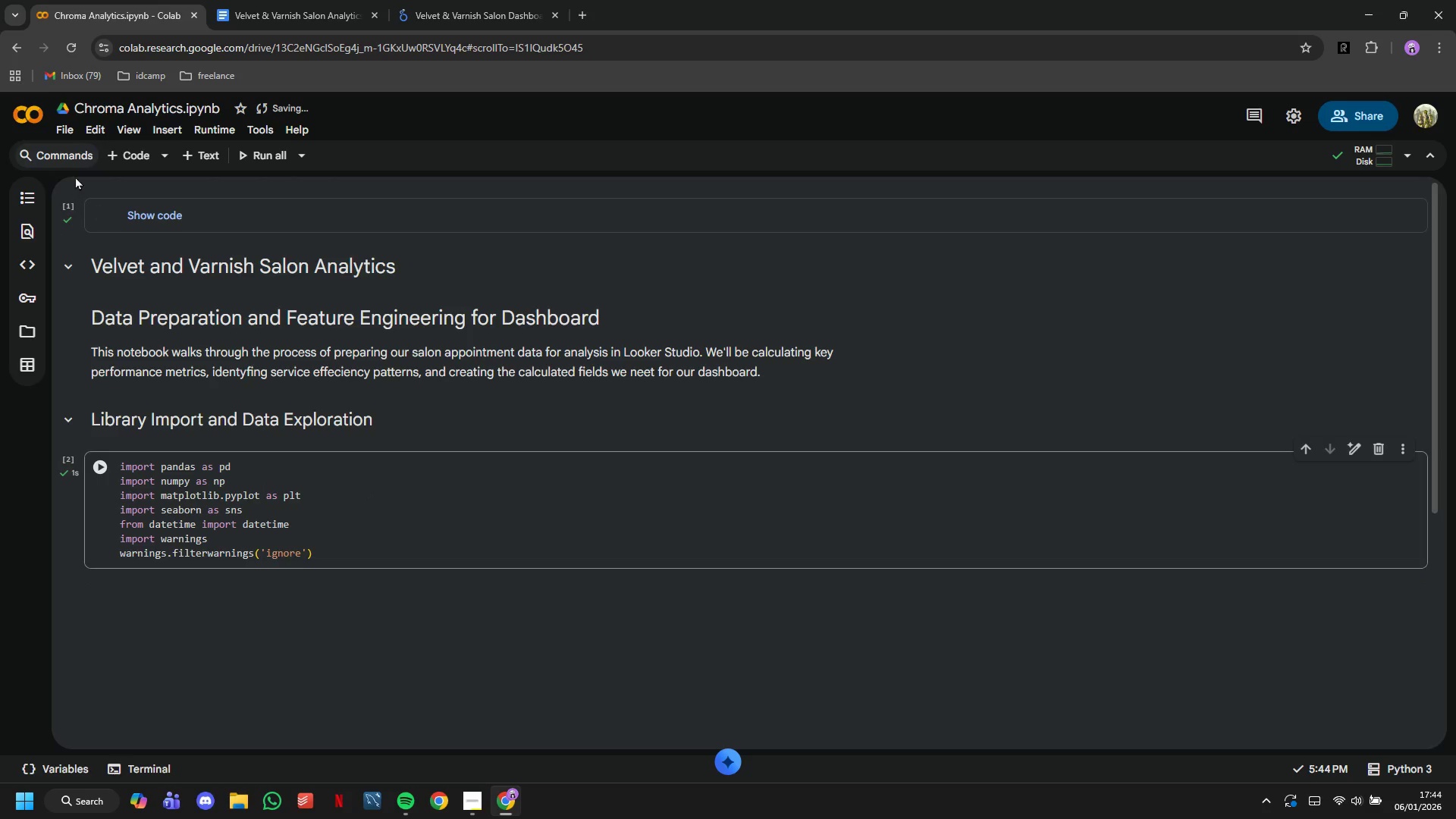 
left_click([109, 158])
 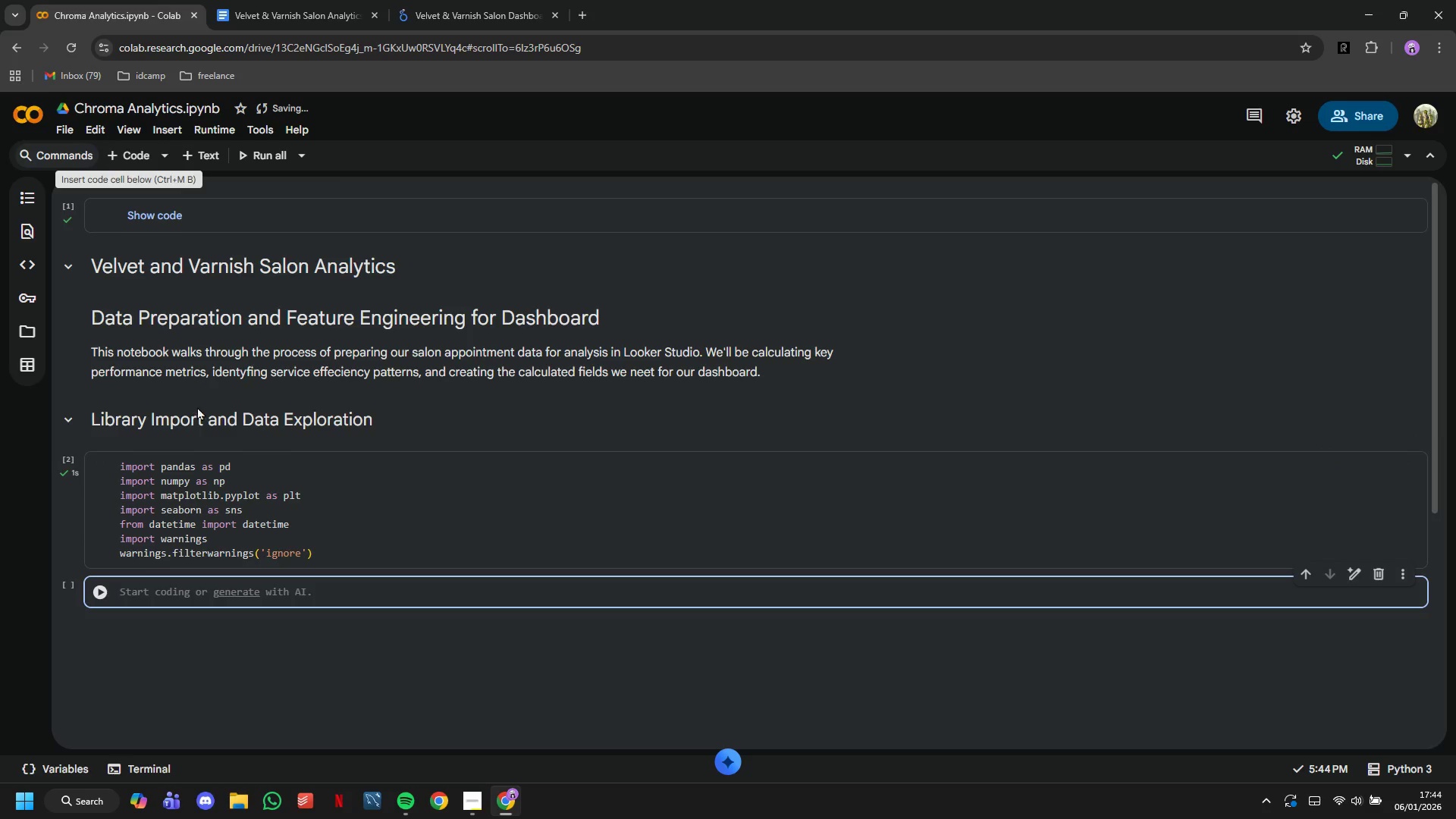 
scroll: coordinate [197, 407], scroll_direction: down, amount: 2.0
 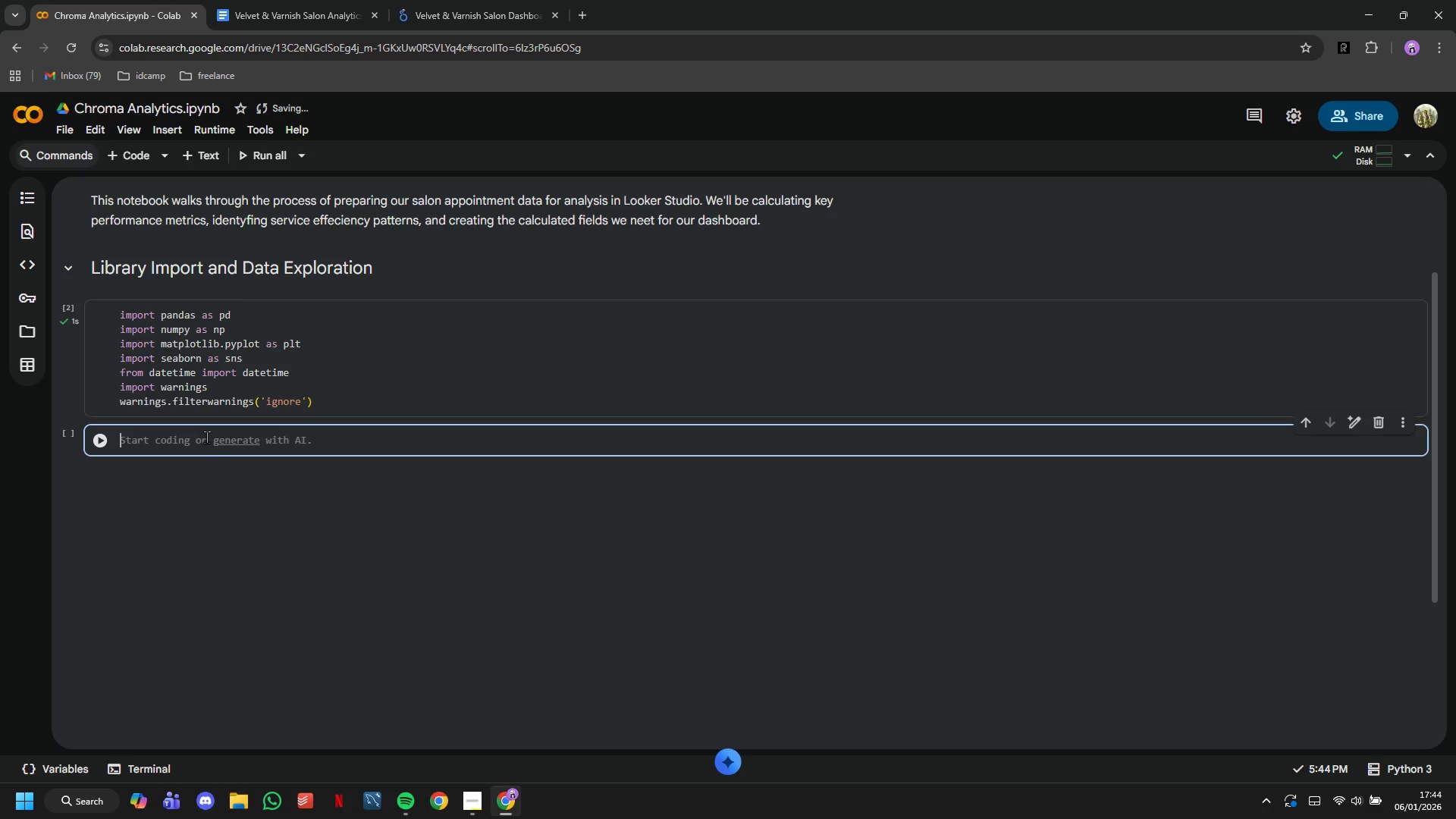 
type(# Let's setup )
 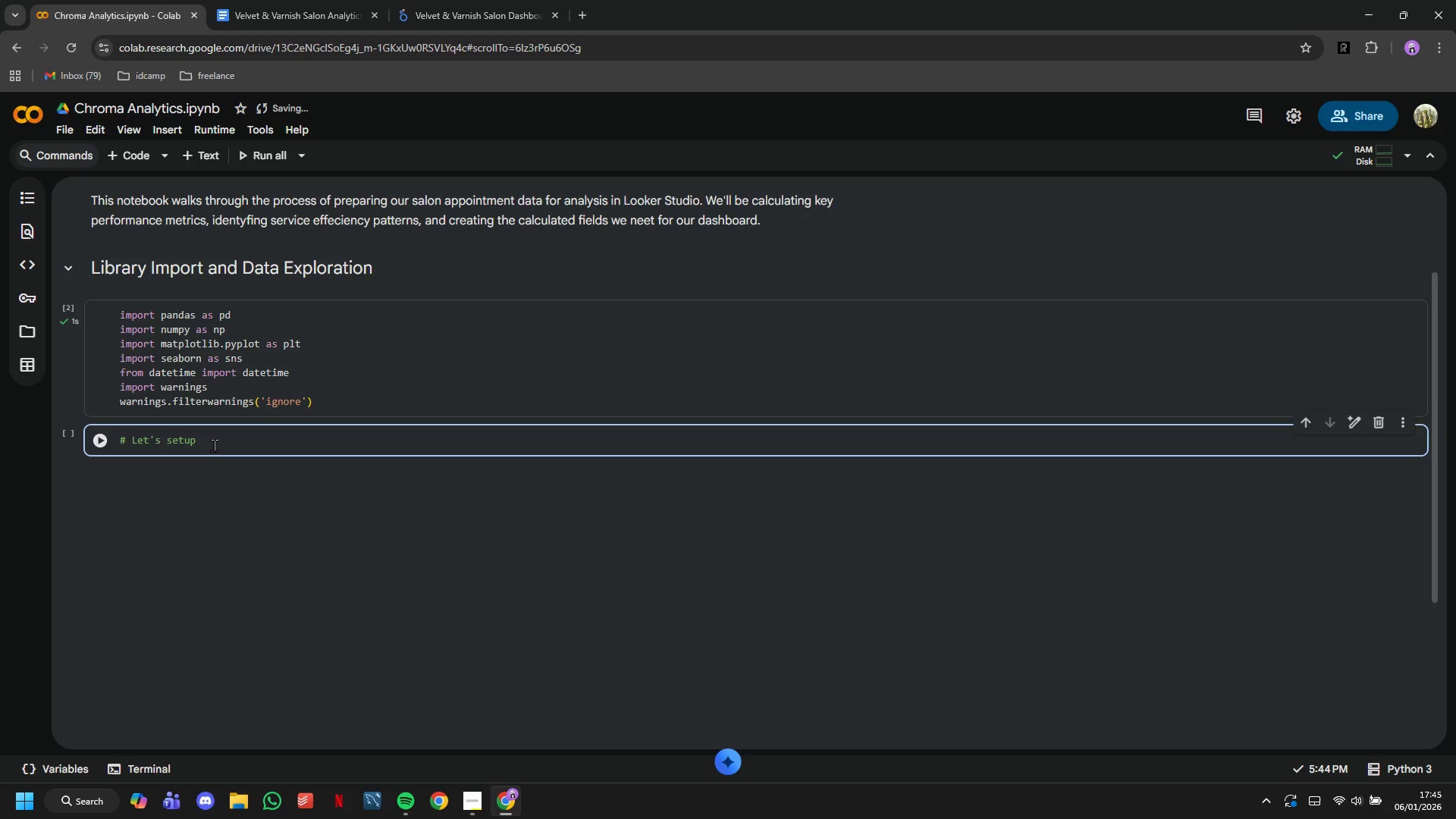 
type(our visualization style to )
key(Backspace)
key(Backspace)
type(o match the premium salon ba)
key(Backspace)
type(rand)
 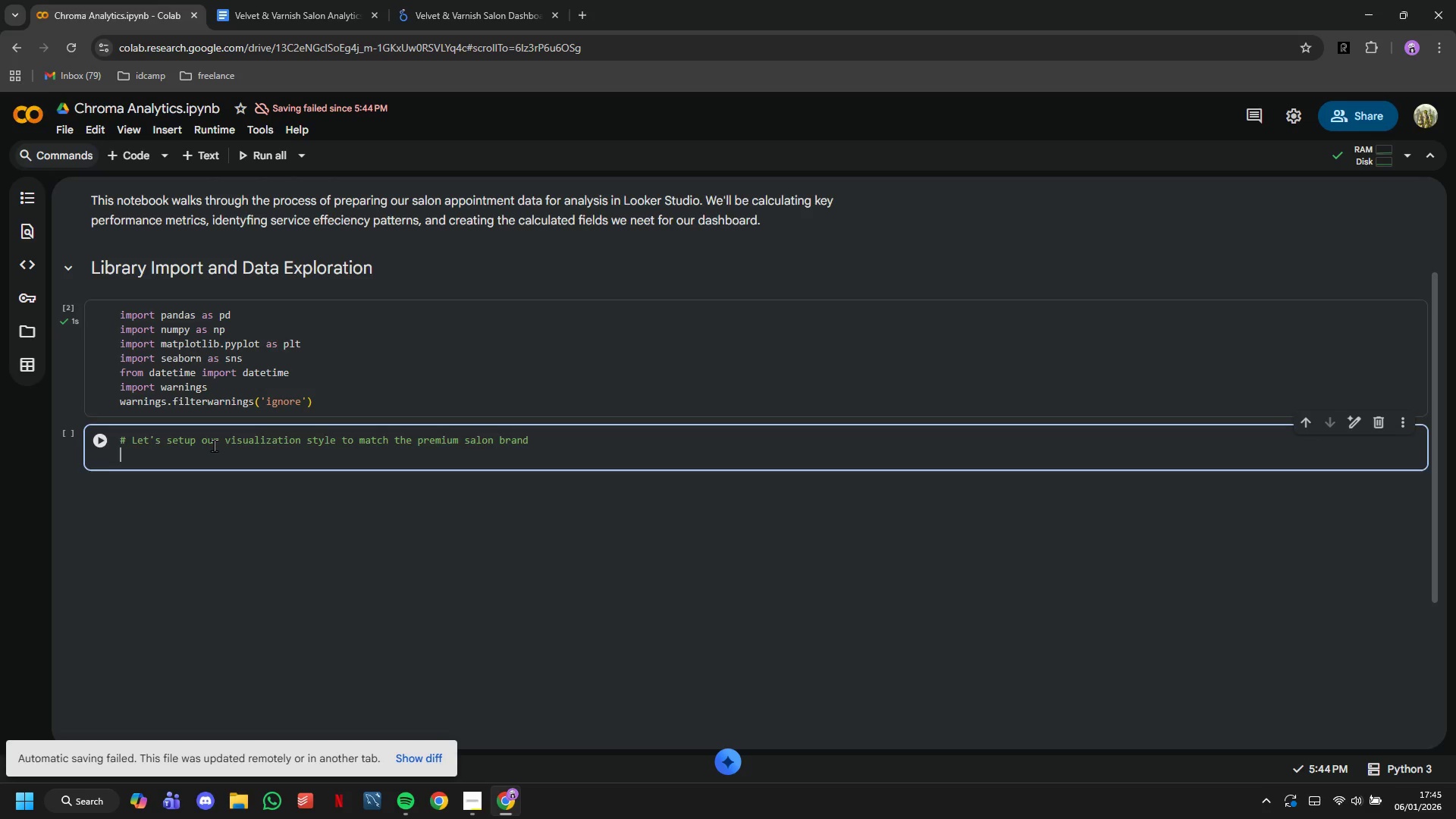 
key(Enter)
 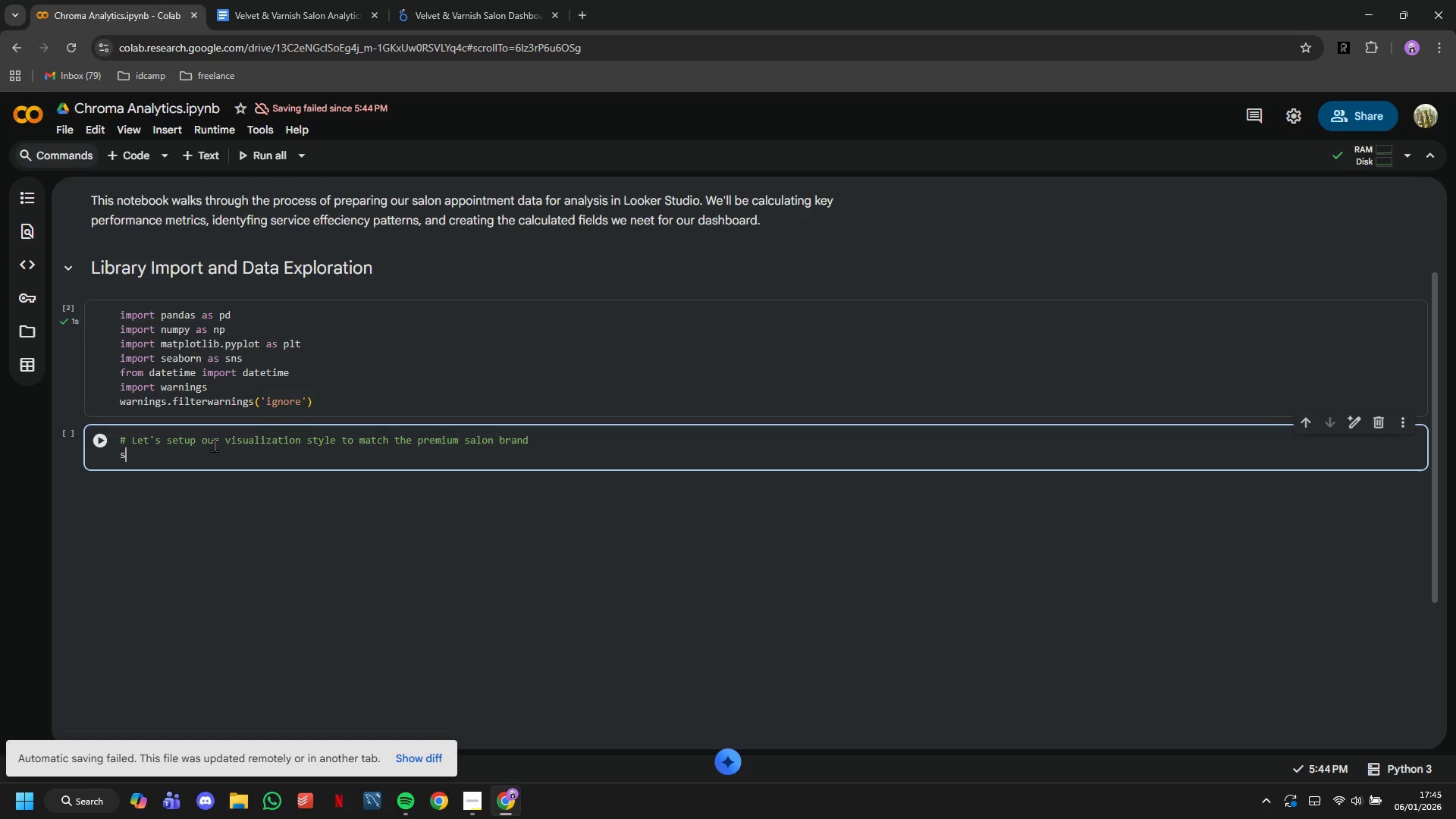 
type(sns.set_style("whitegrid)
 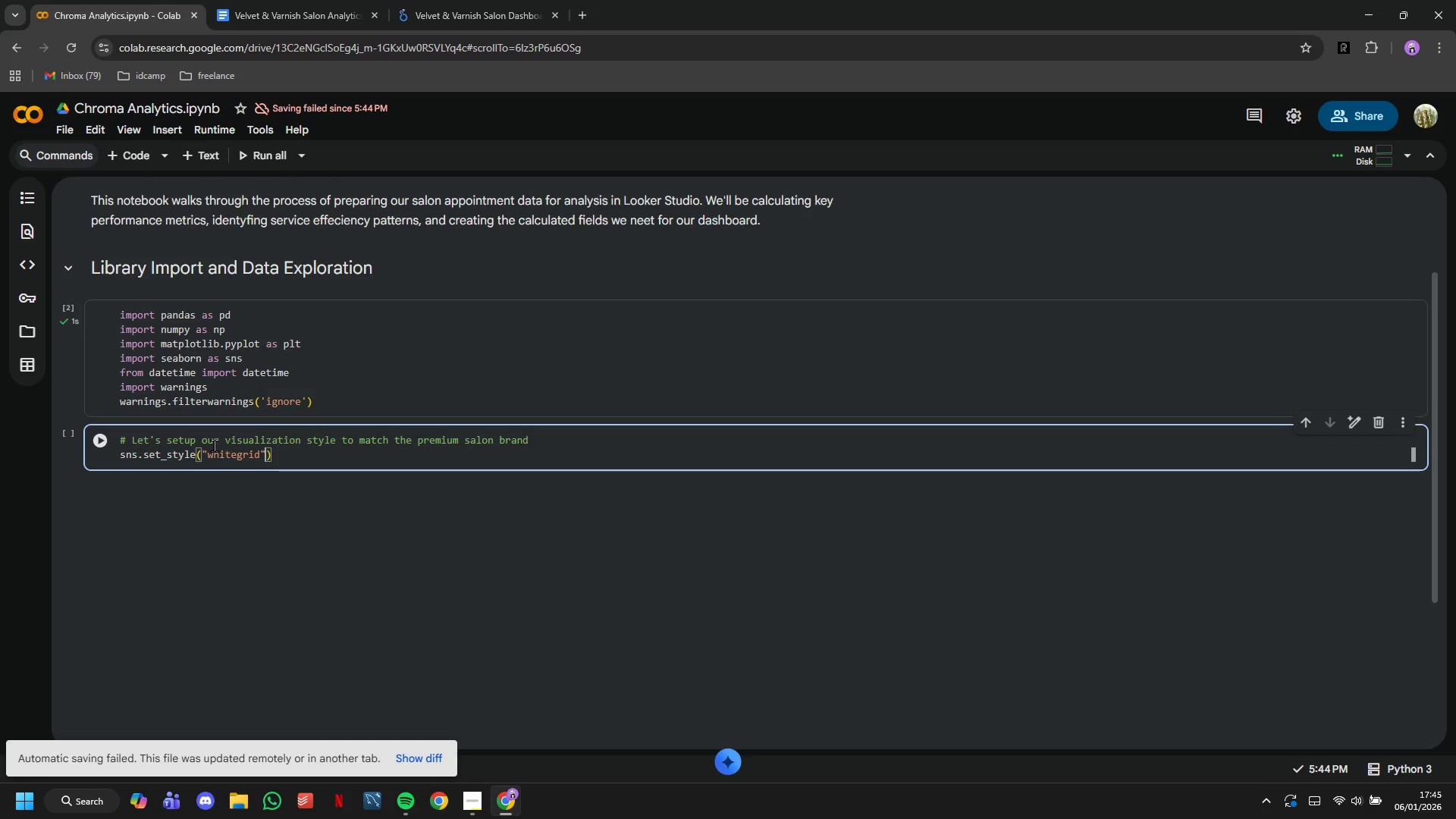 
 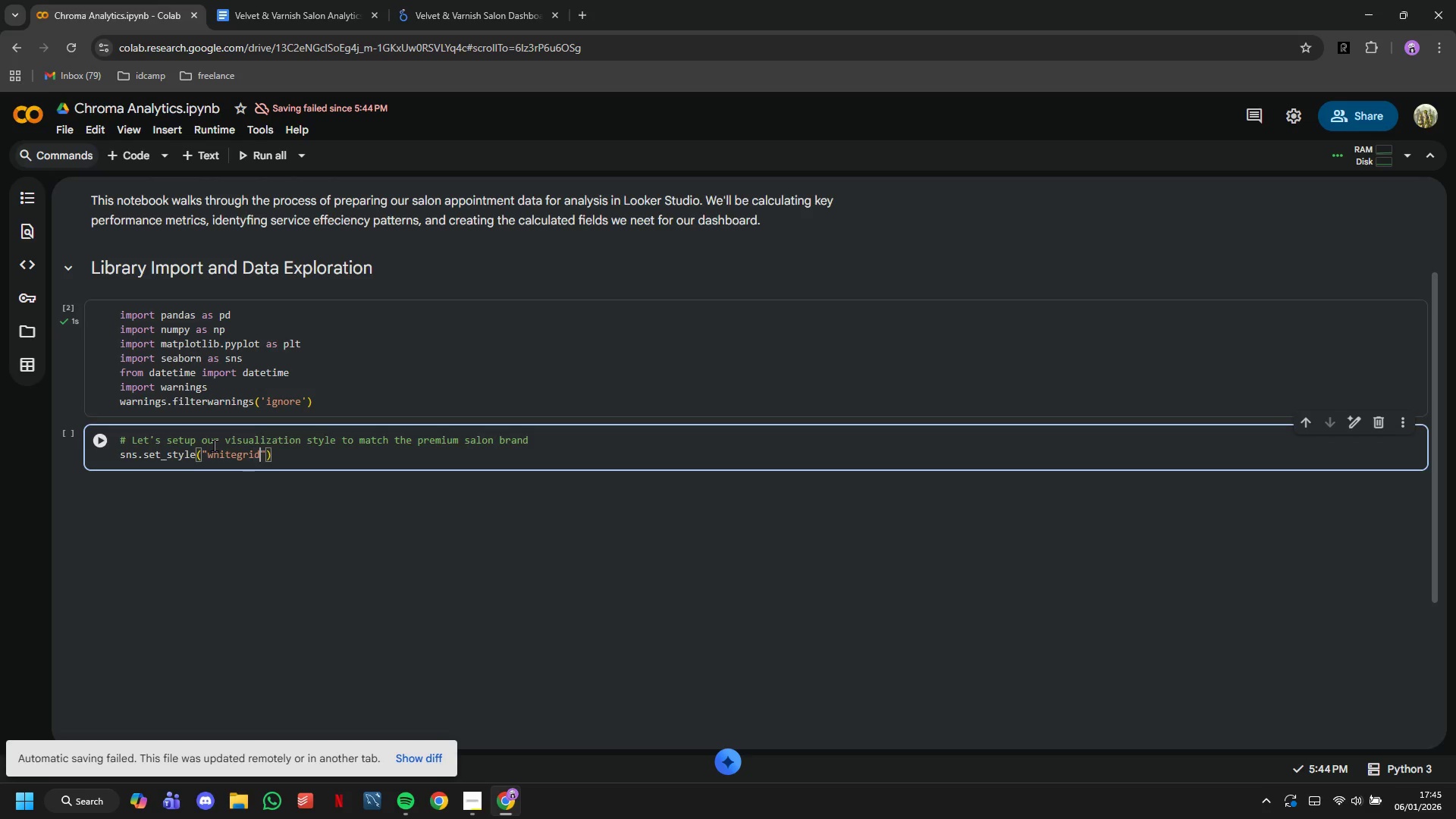 
key(ArrowRight)
 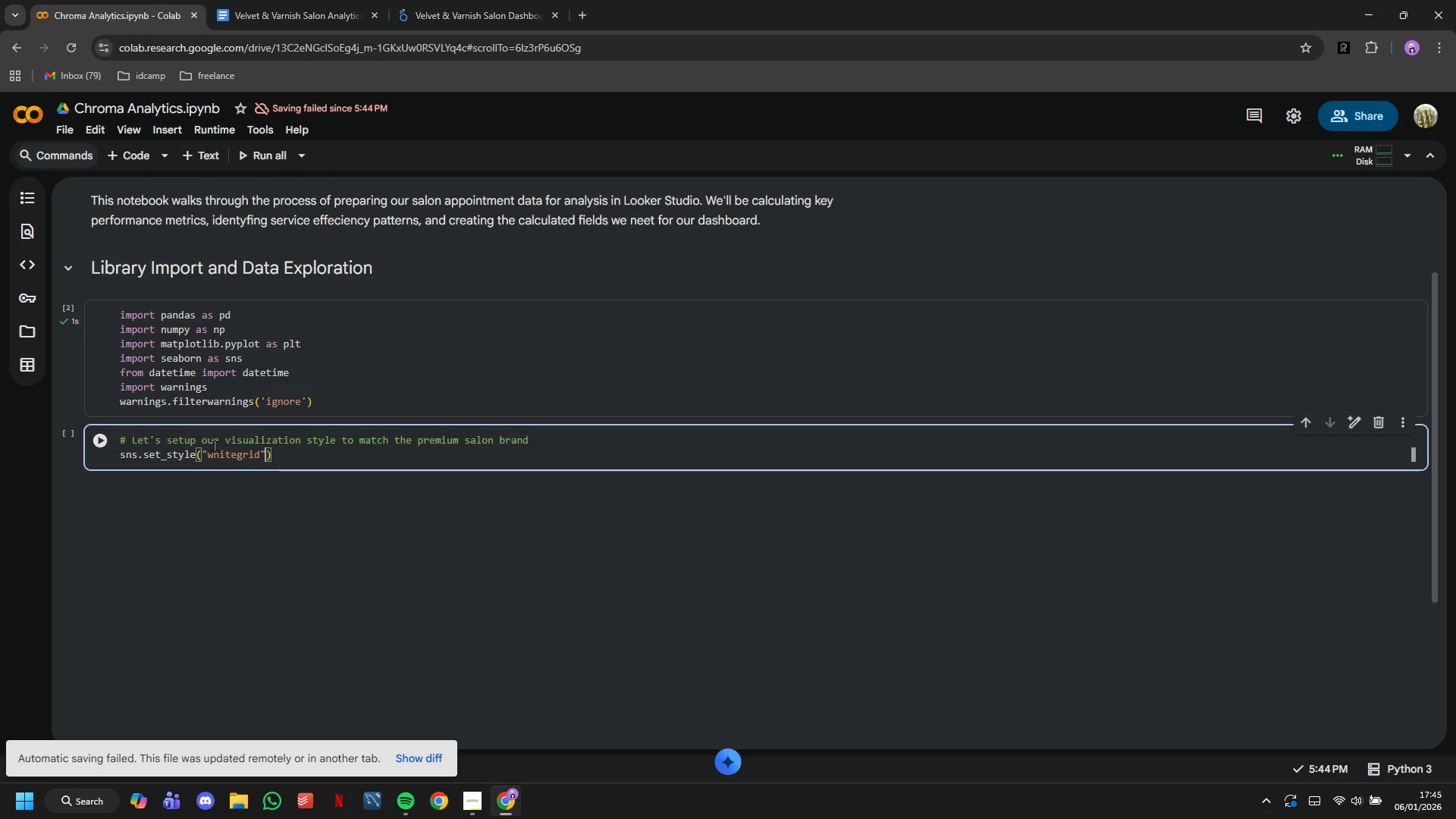 
key(ArrowRight)
 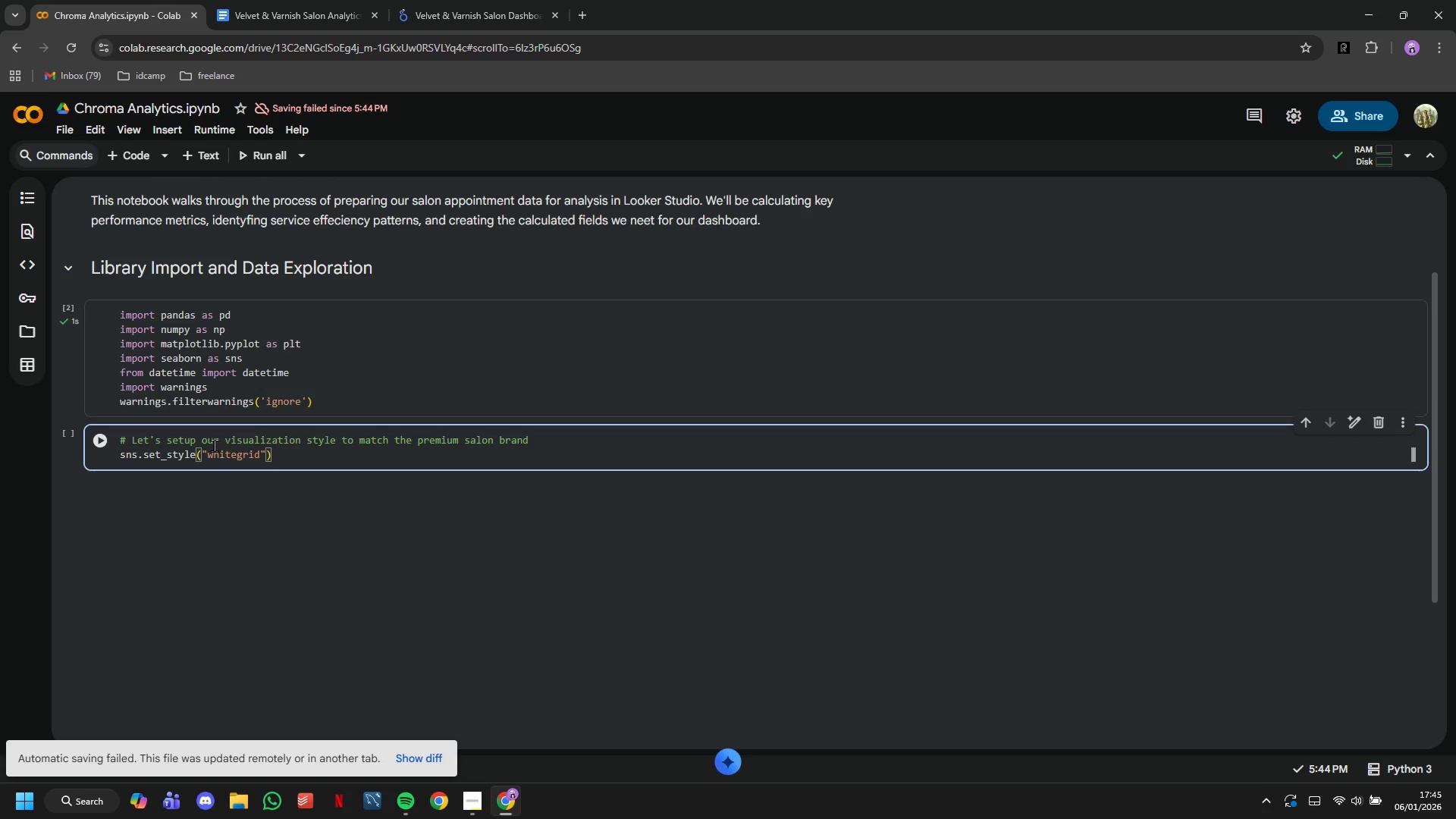 
key(Enter)
 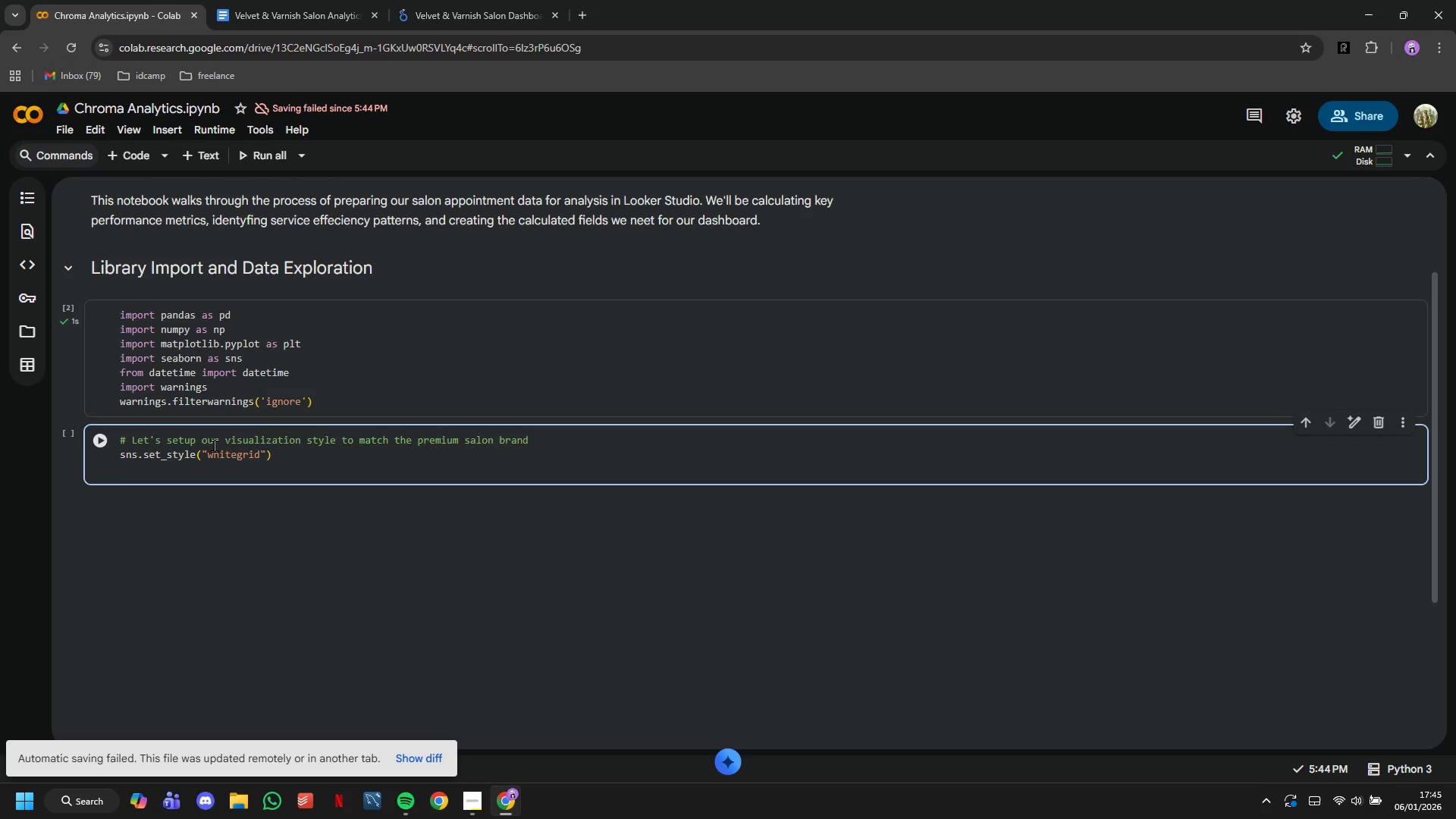 
type(plt.rcParams['figure.figsize)
 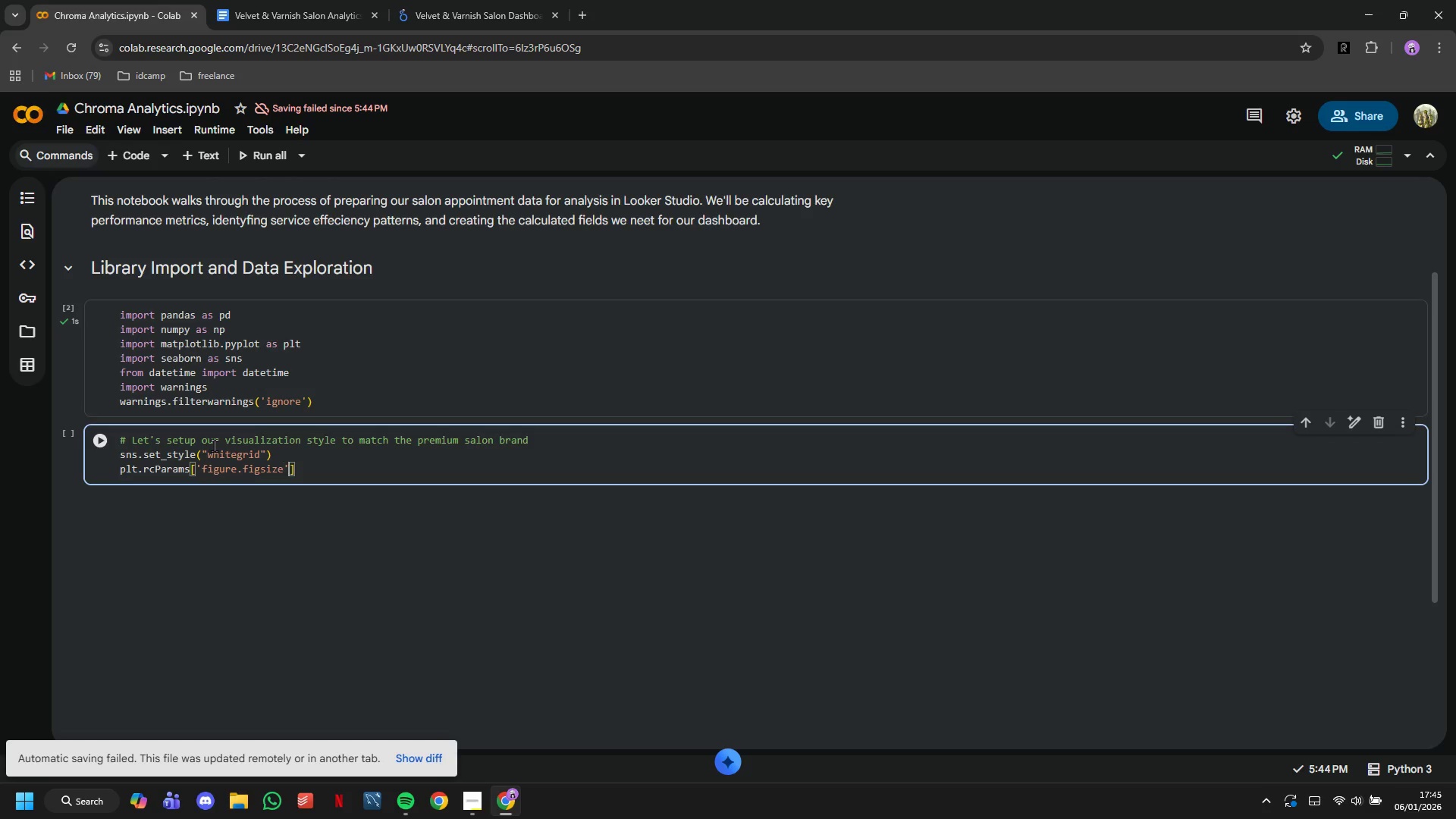 
key(ArrowRight)
 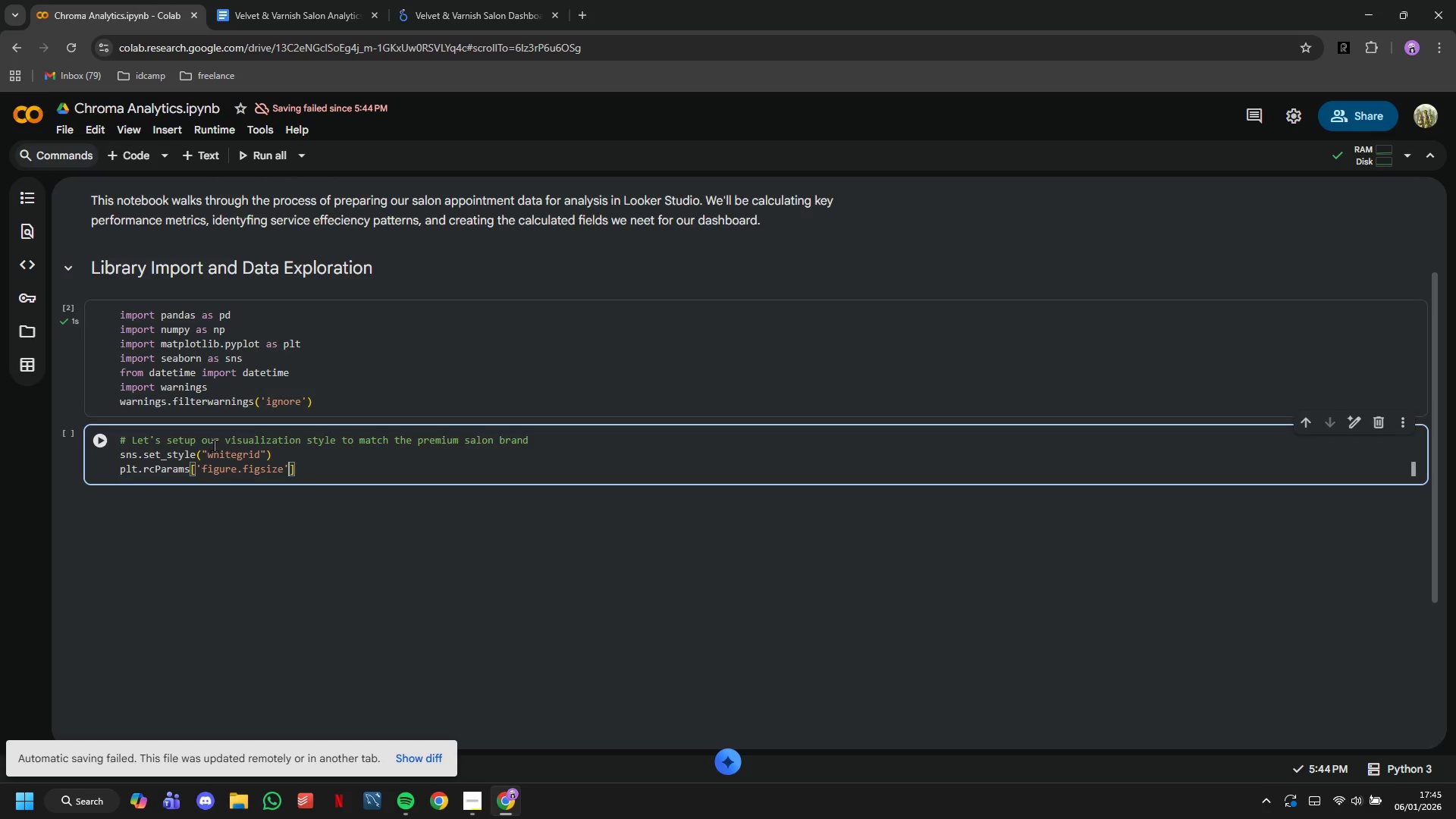 
key(ArrowRight)
 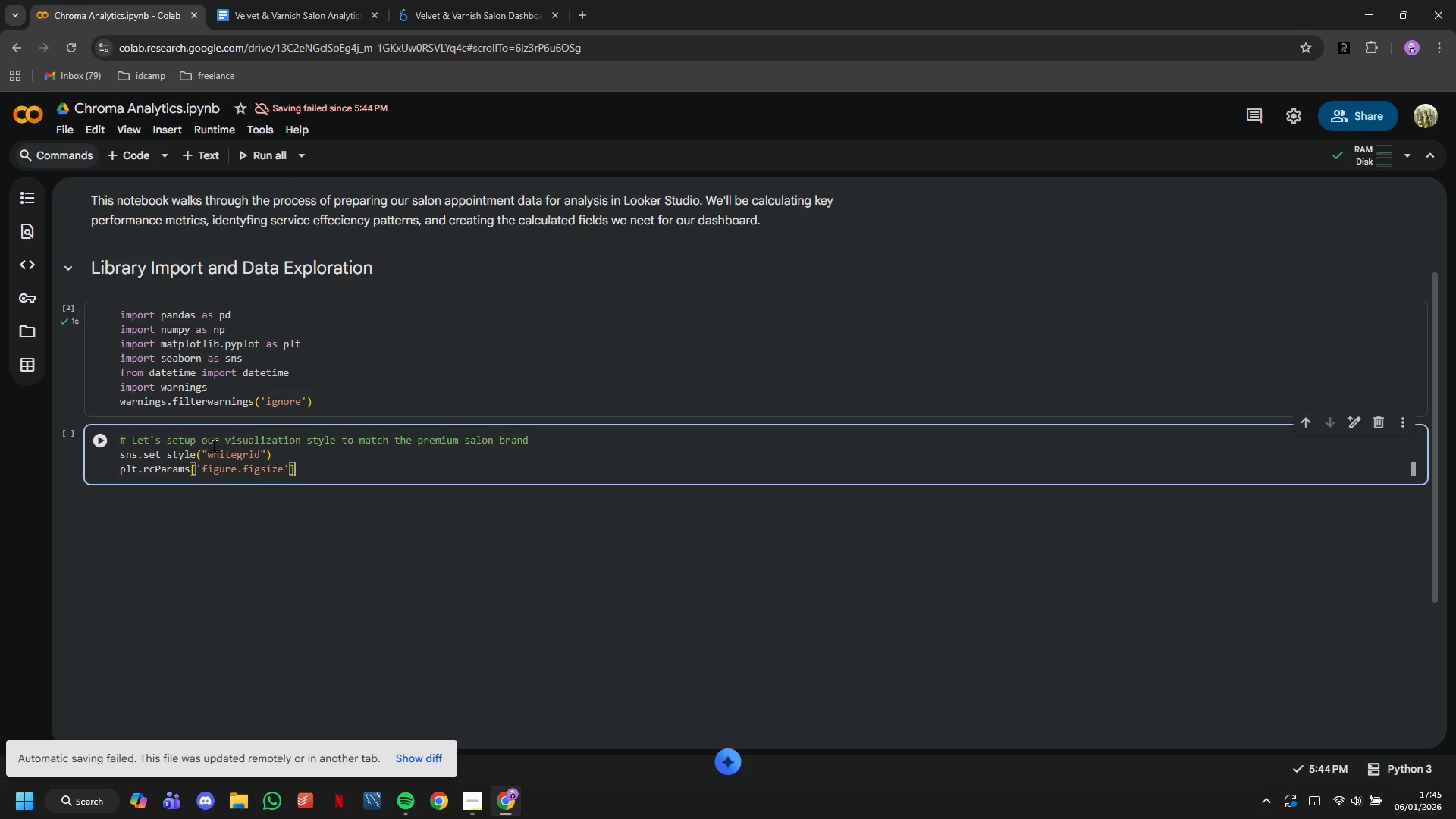 
type( = (14,15)
key(Backspace)
type(6)
 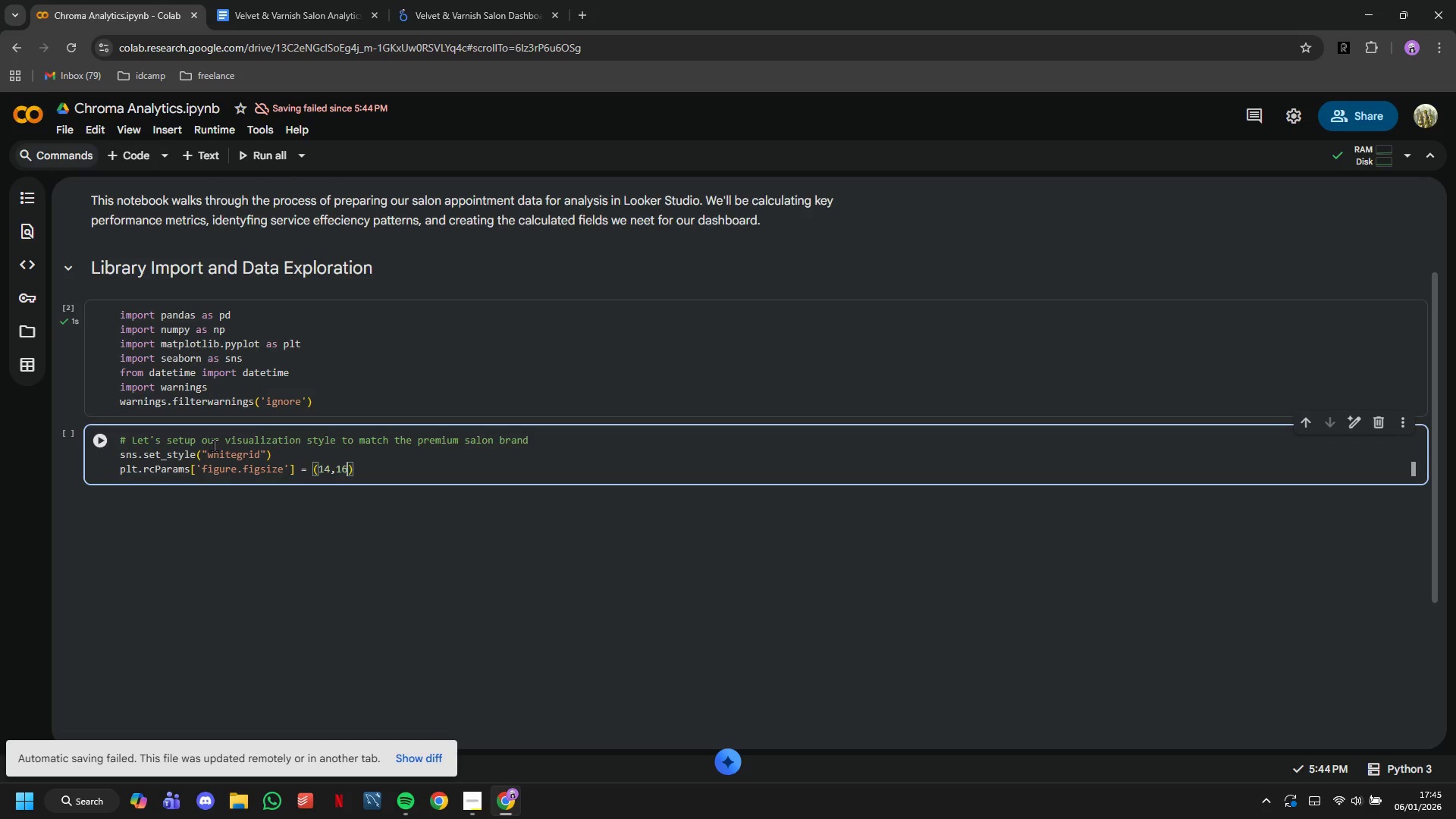 
key(ArrowRight)
 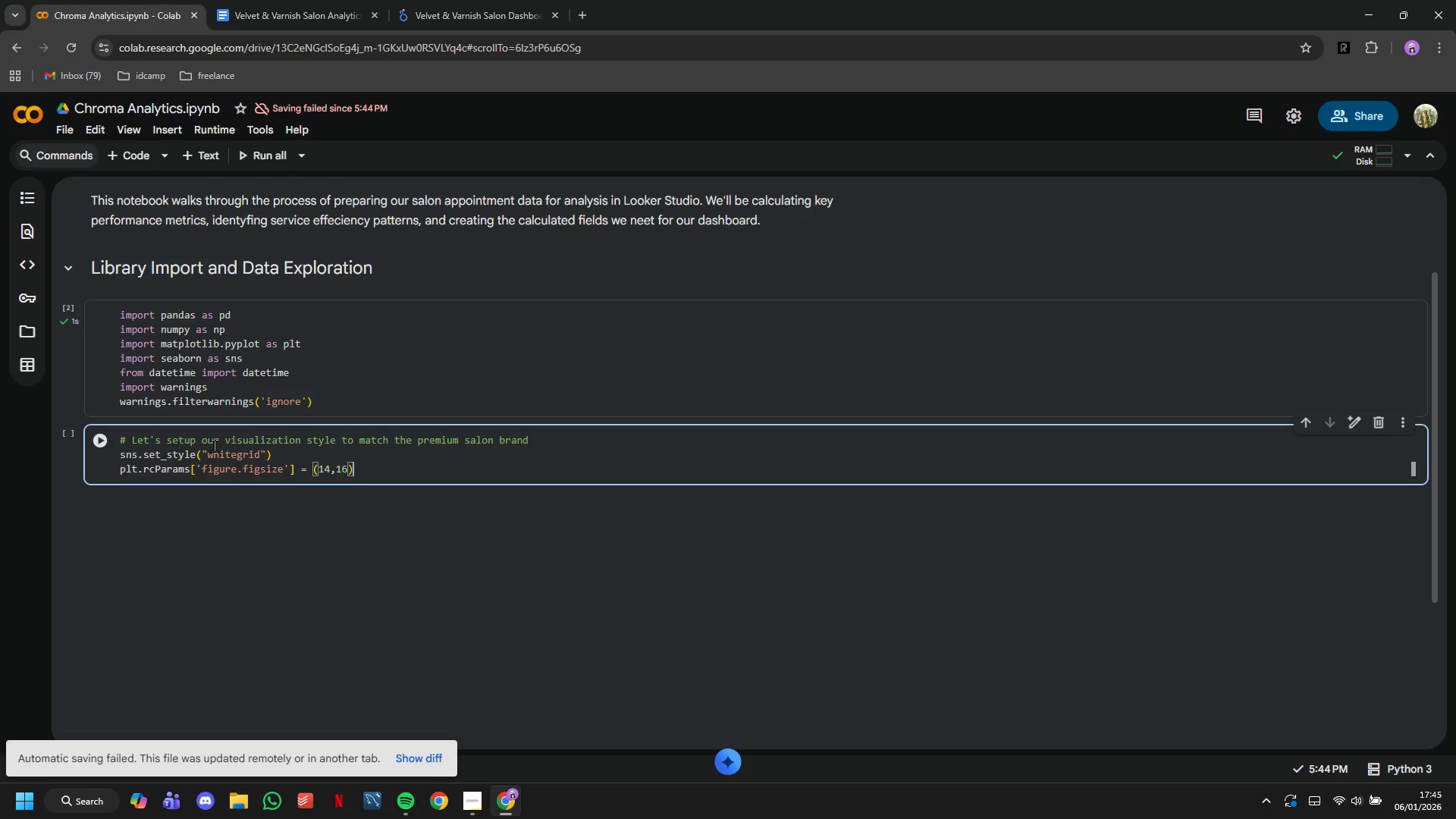 
key(ArrowRight)
 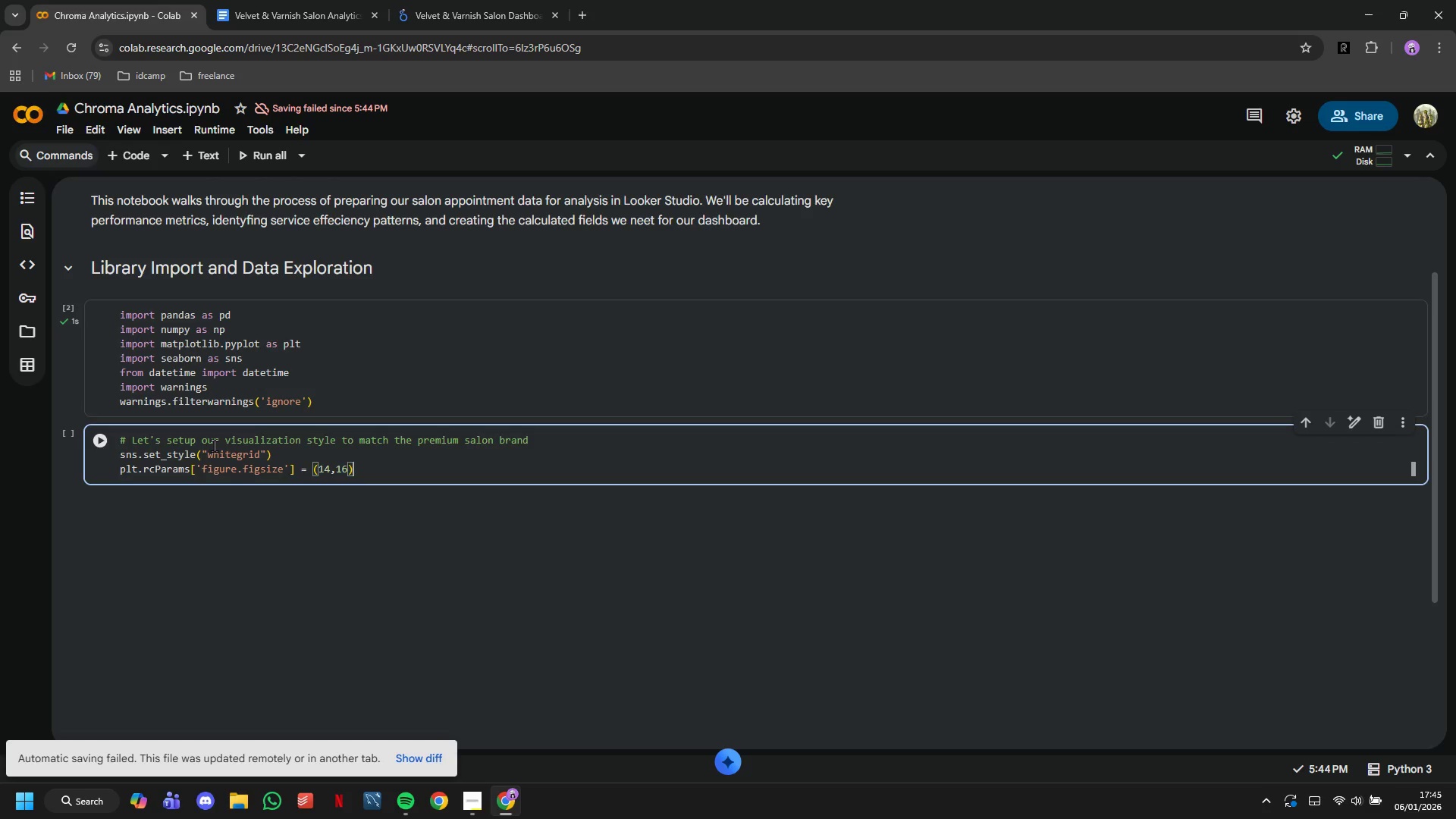 
key(Enter)
 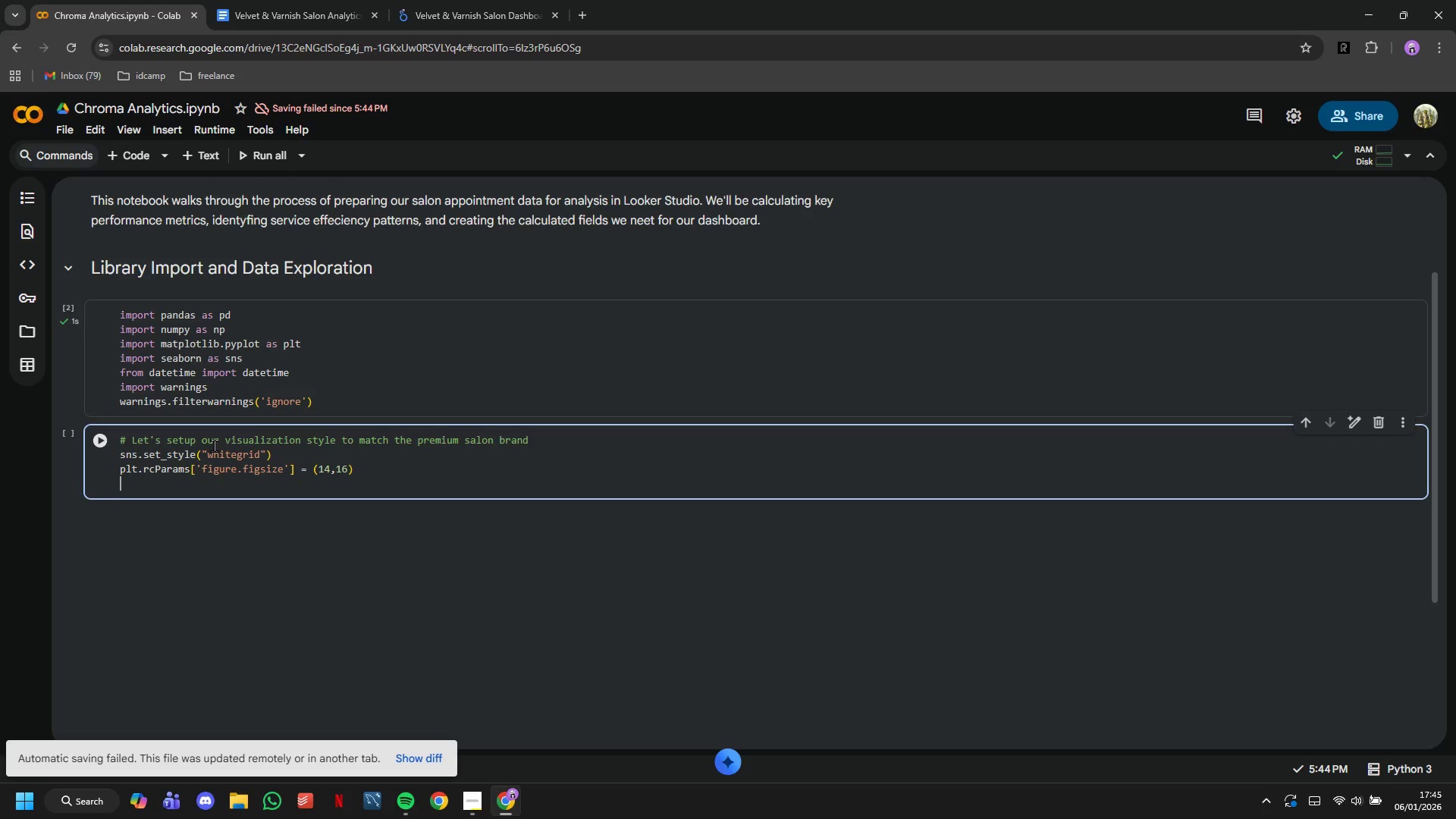 
key(ArrowLeft)
 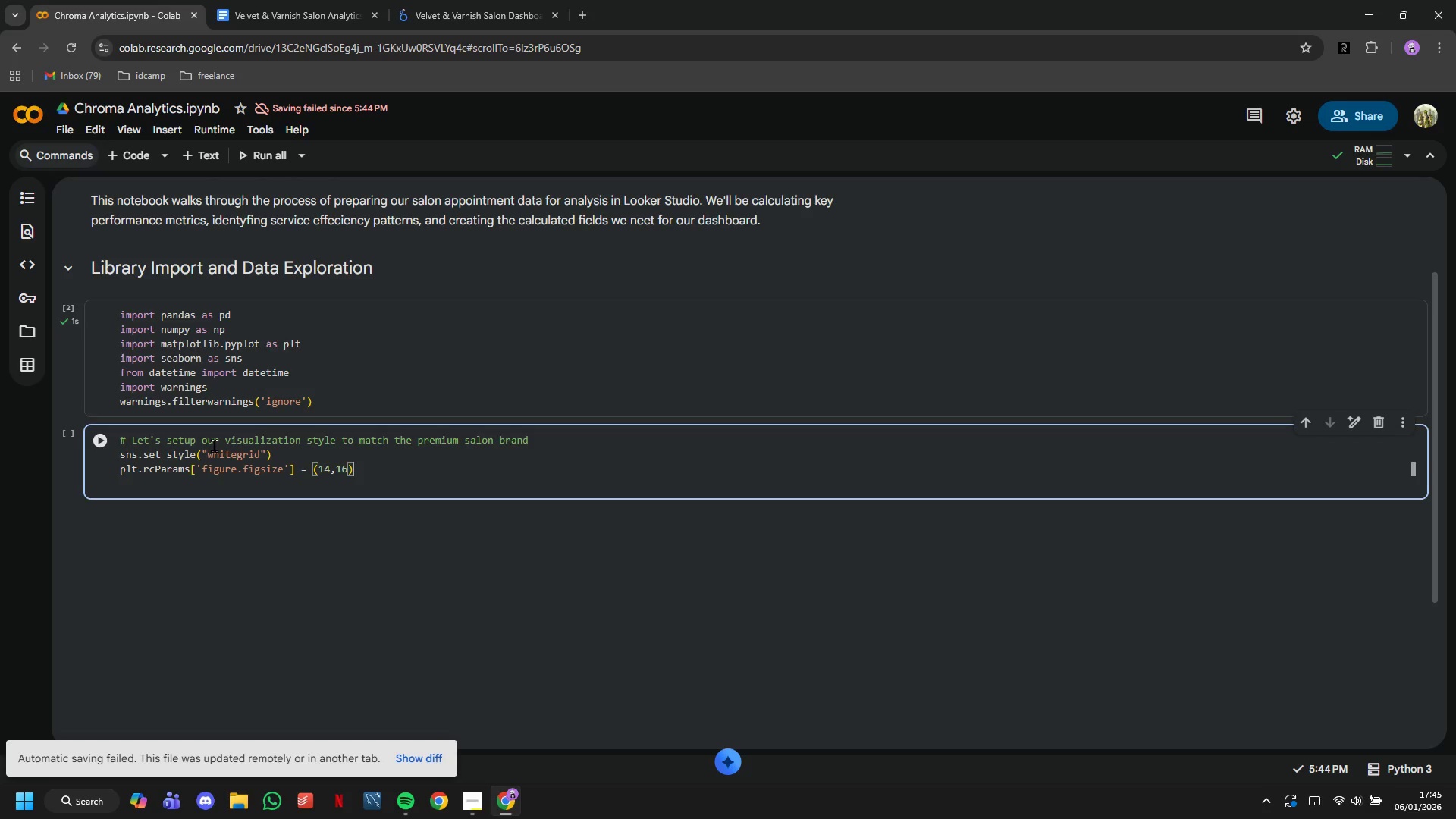 
key(ArrowLeft)
 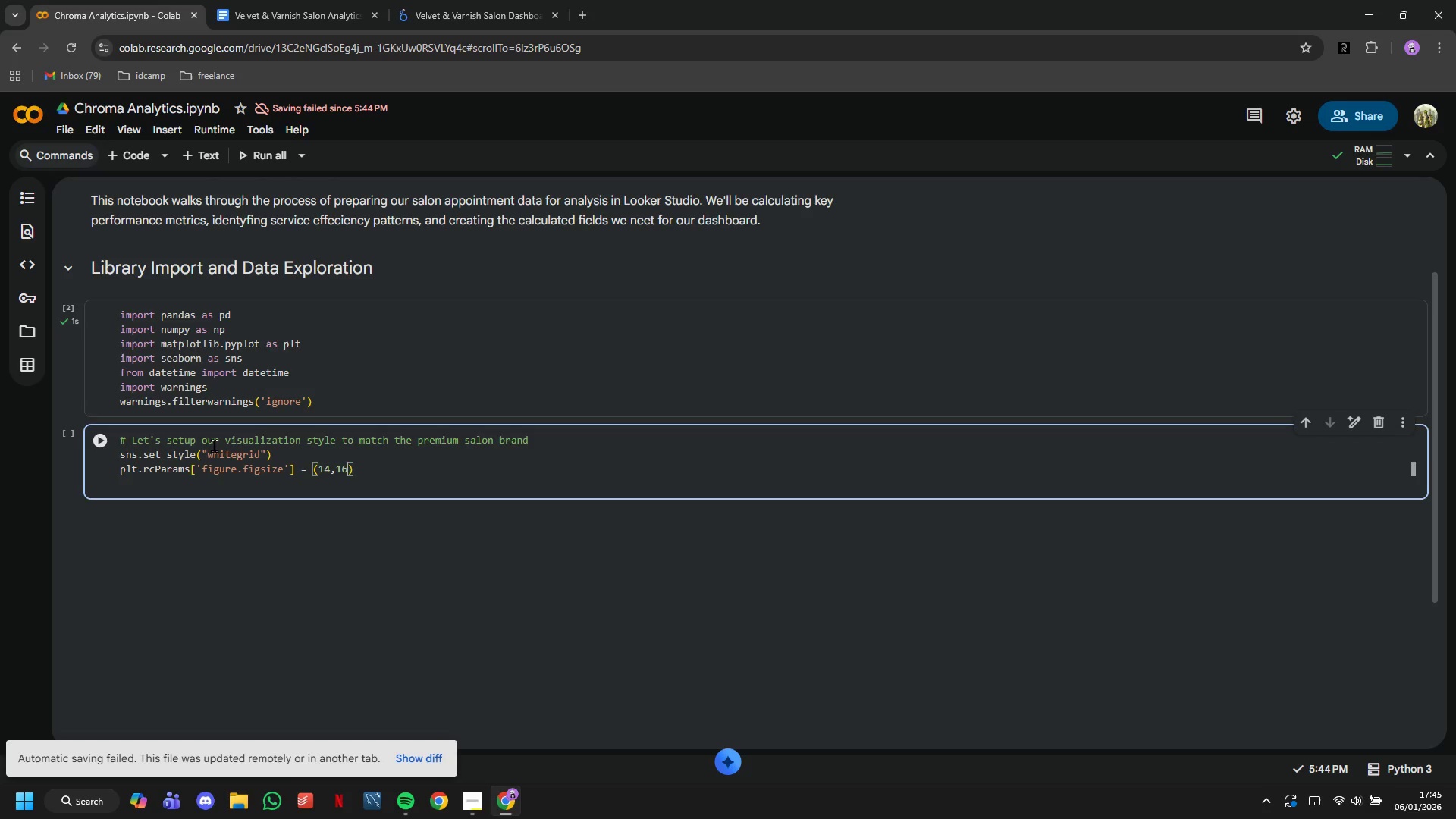 
key(ArrowLeft)
 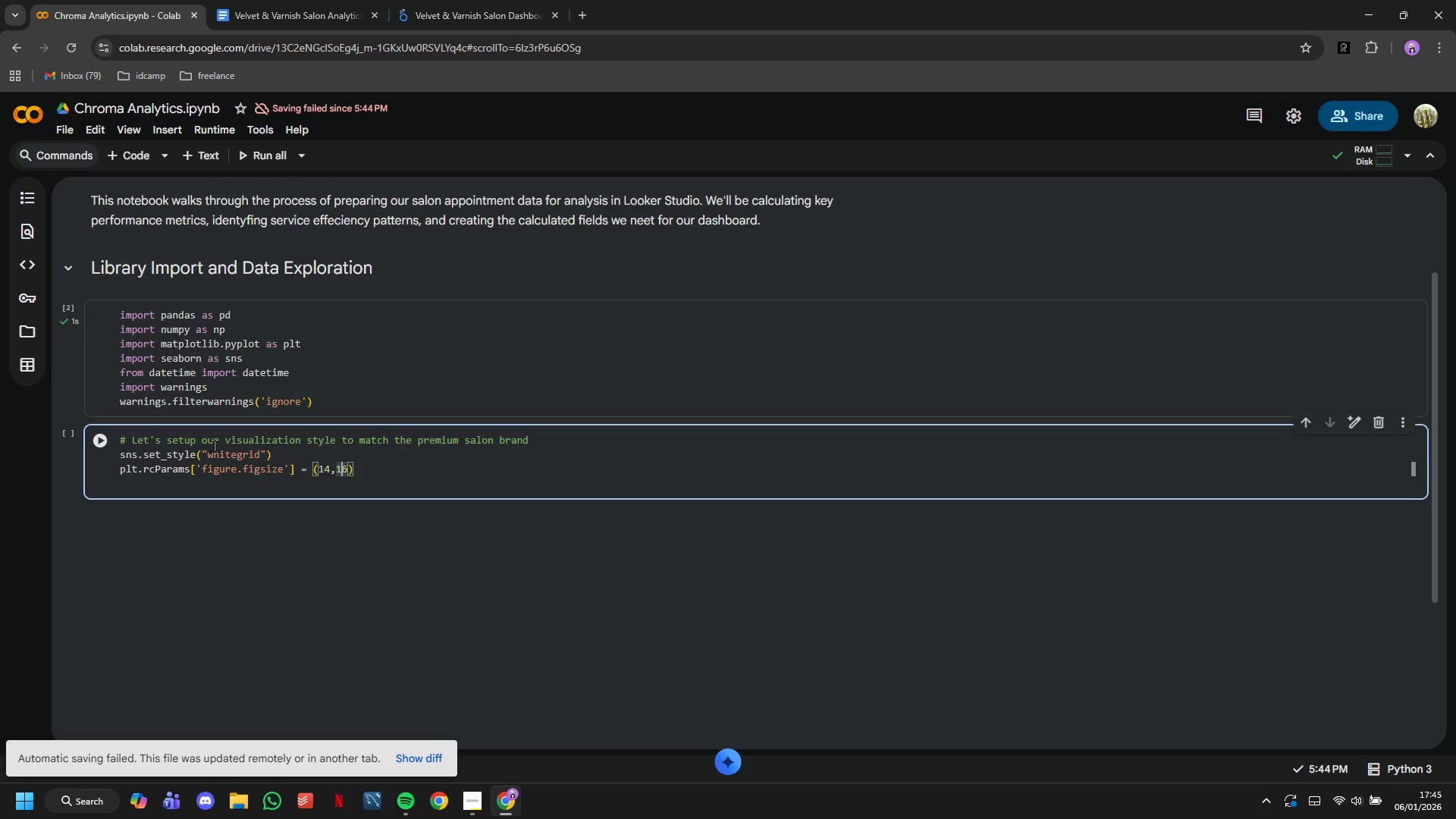 
key(Backspace)
 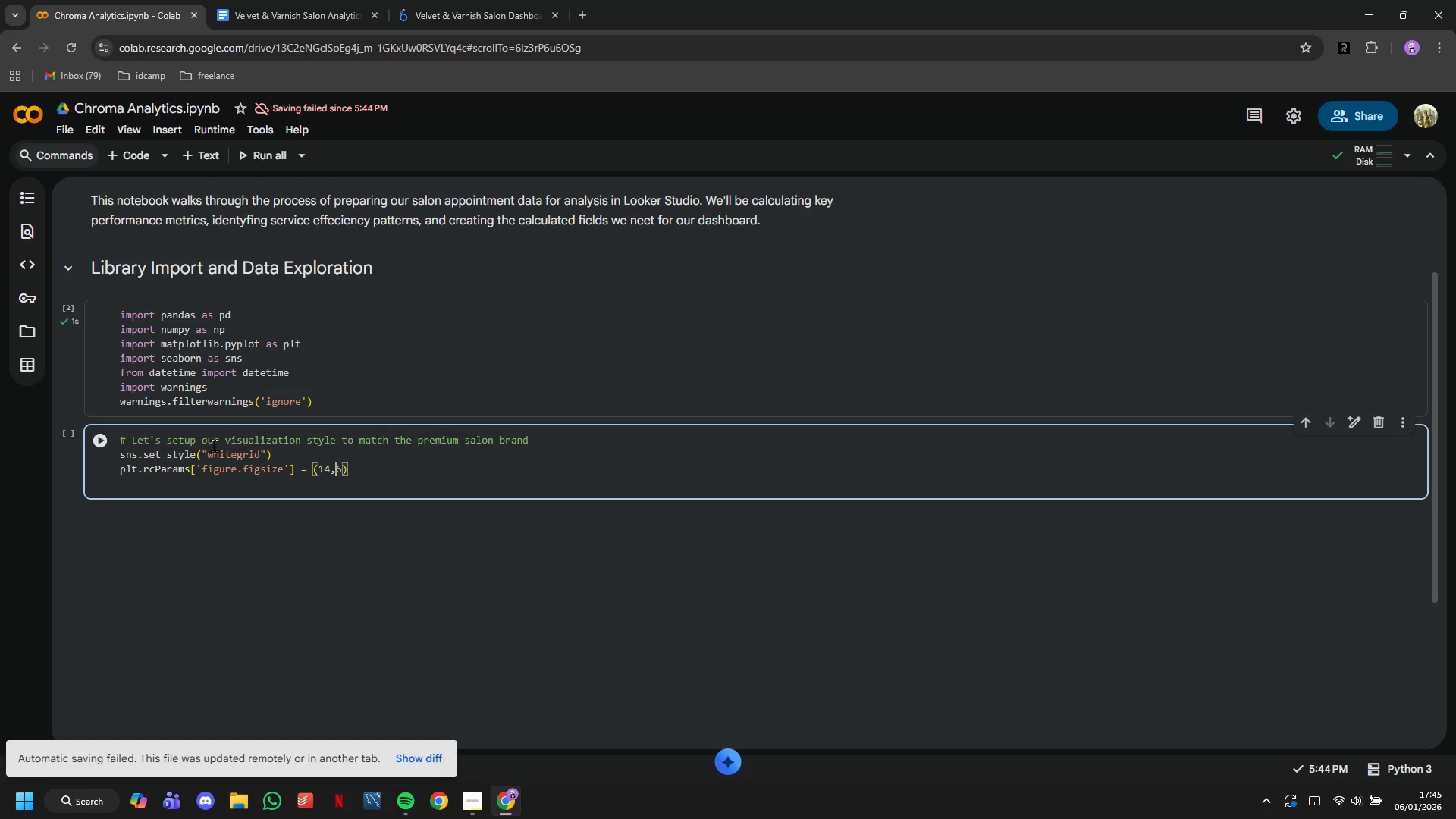 
key(ArrowDown)
 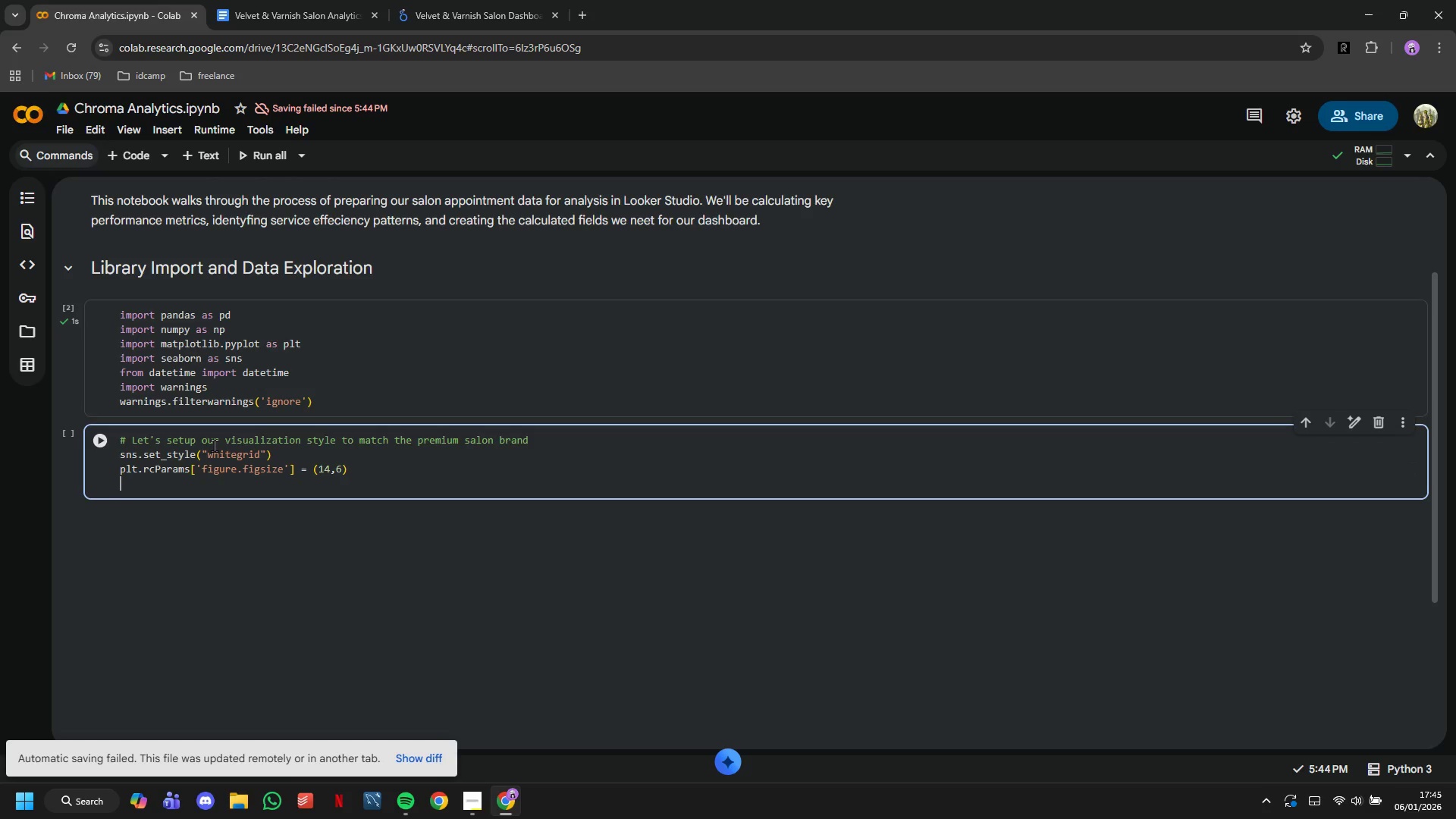 
type(plt.rcParams['font.size)
 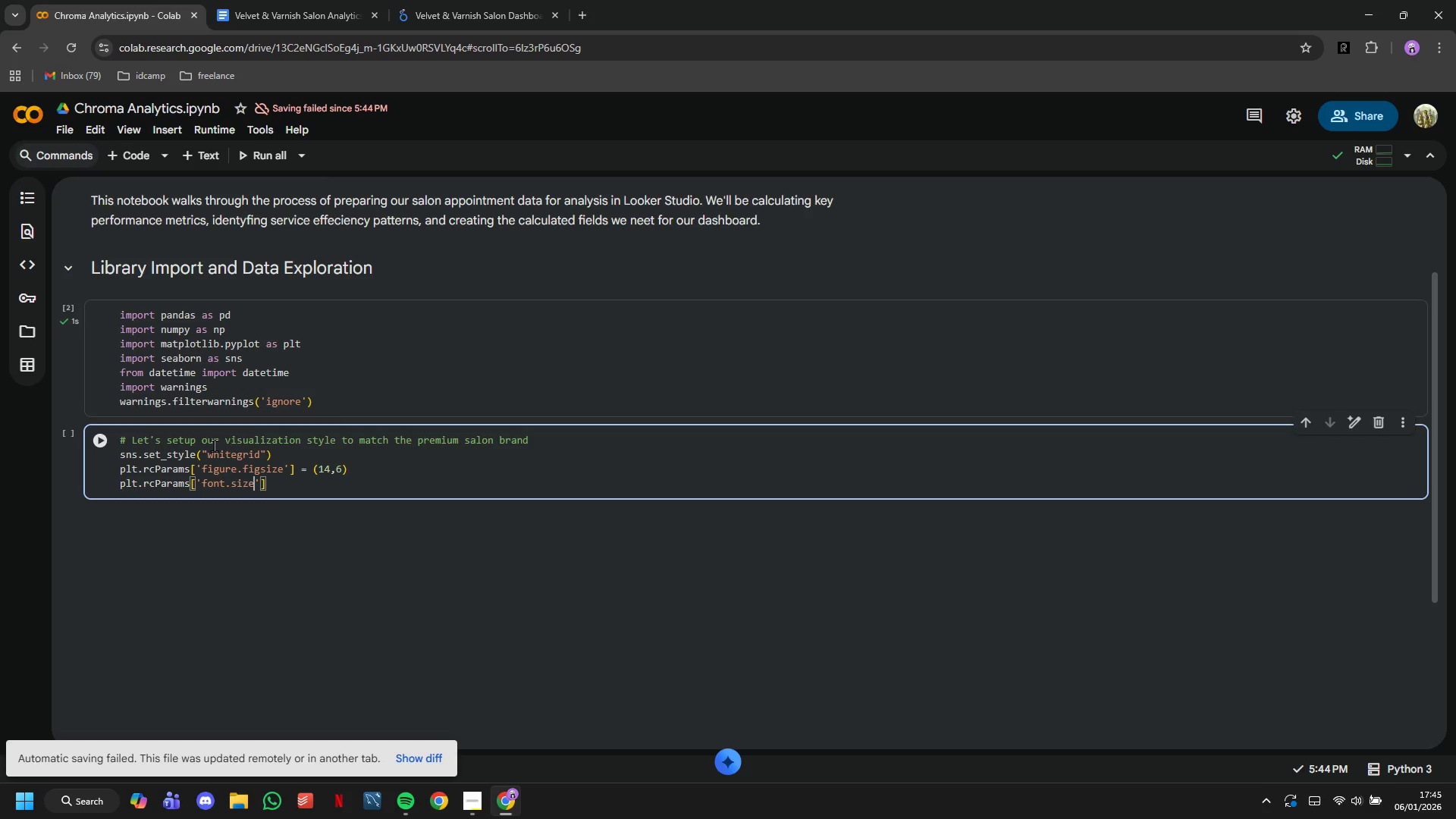 
key(ArrowRight)
 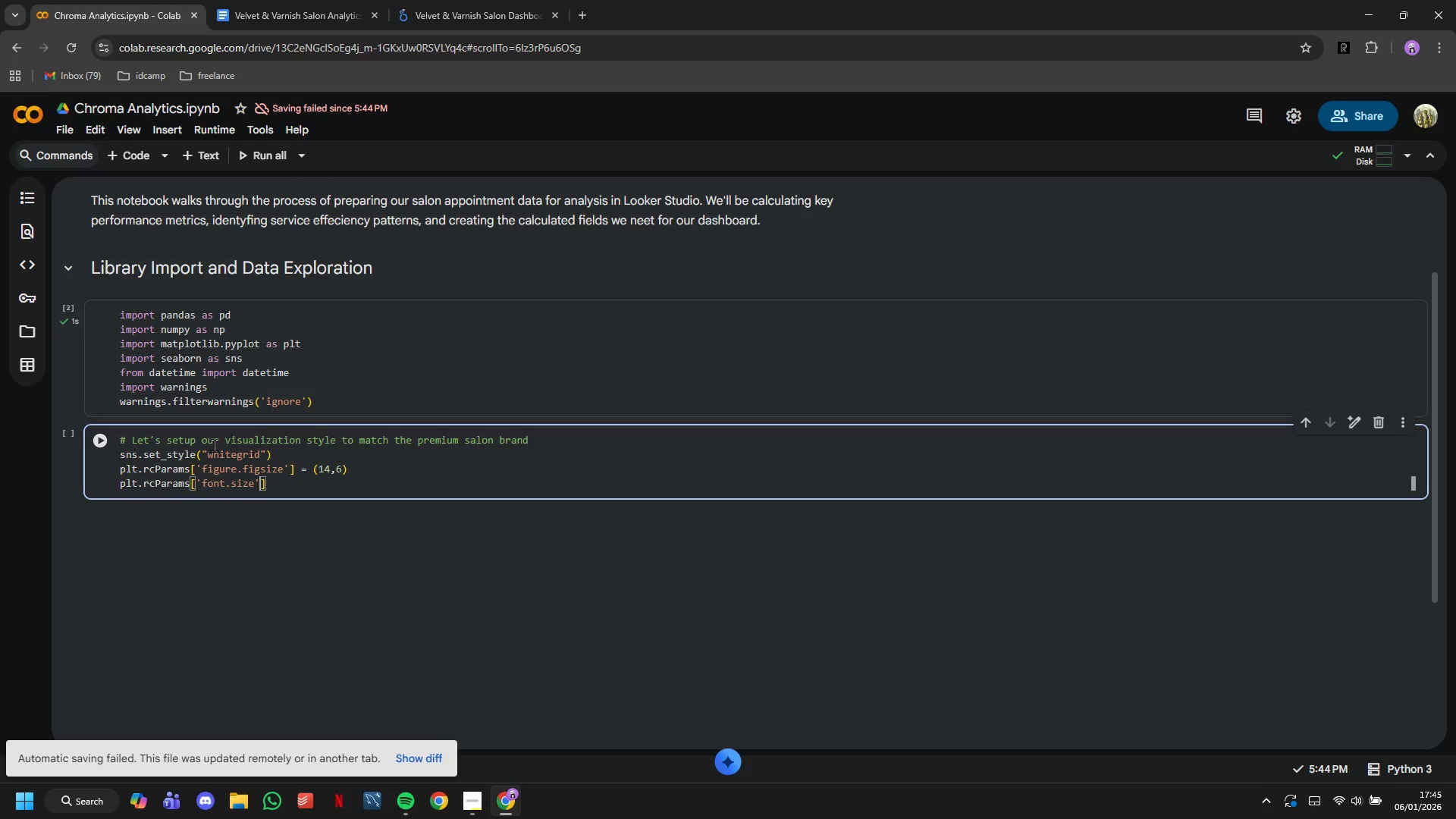 
key(ArrowRight)
 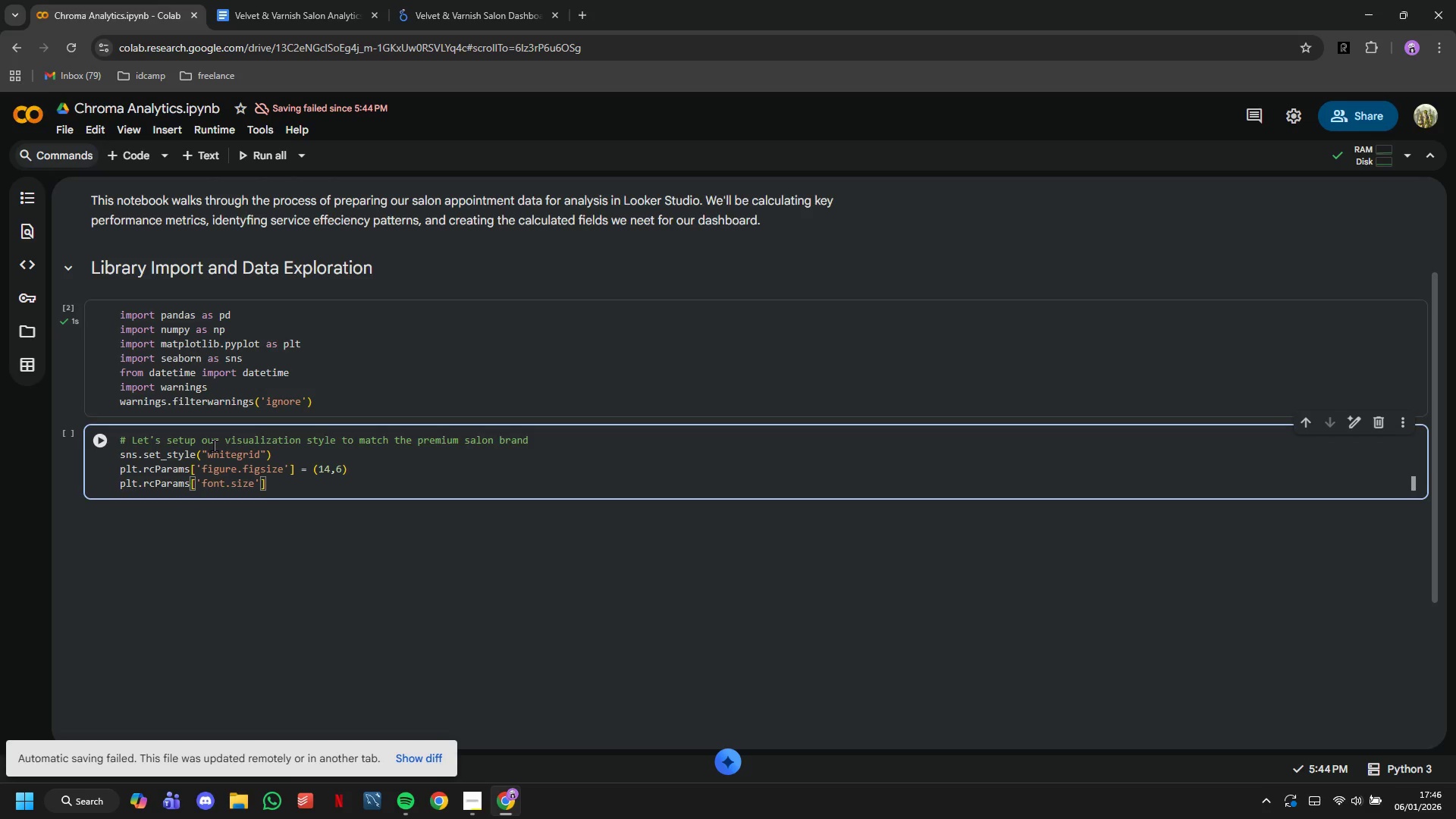 
type( = 10)
 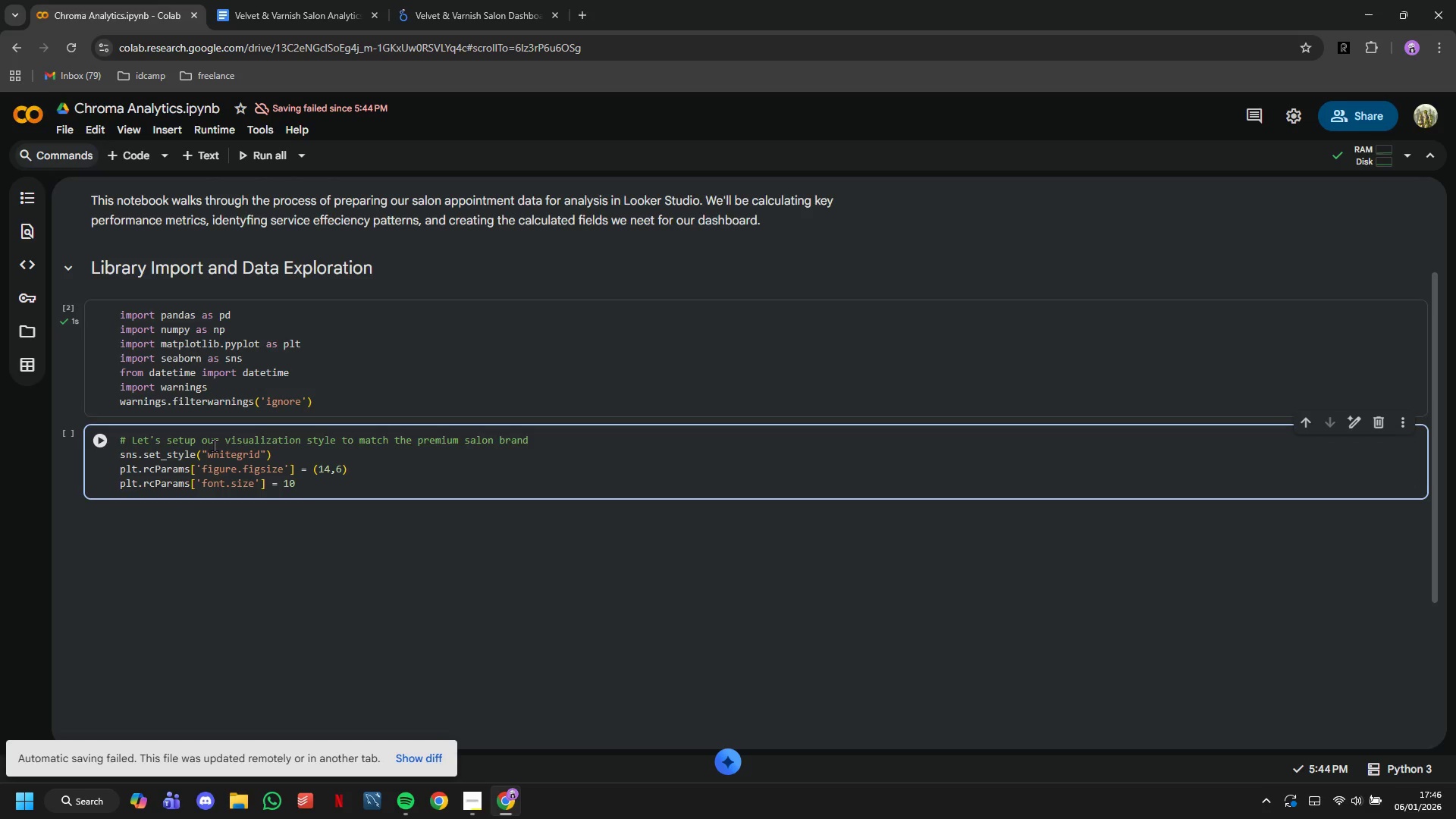 
key(Enter)
 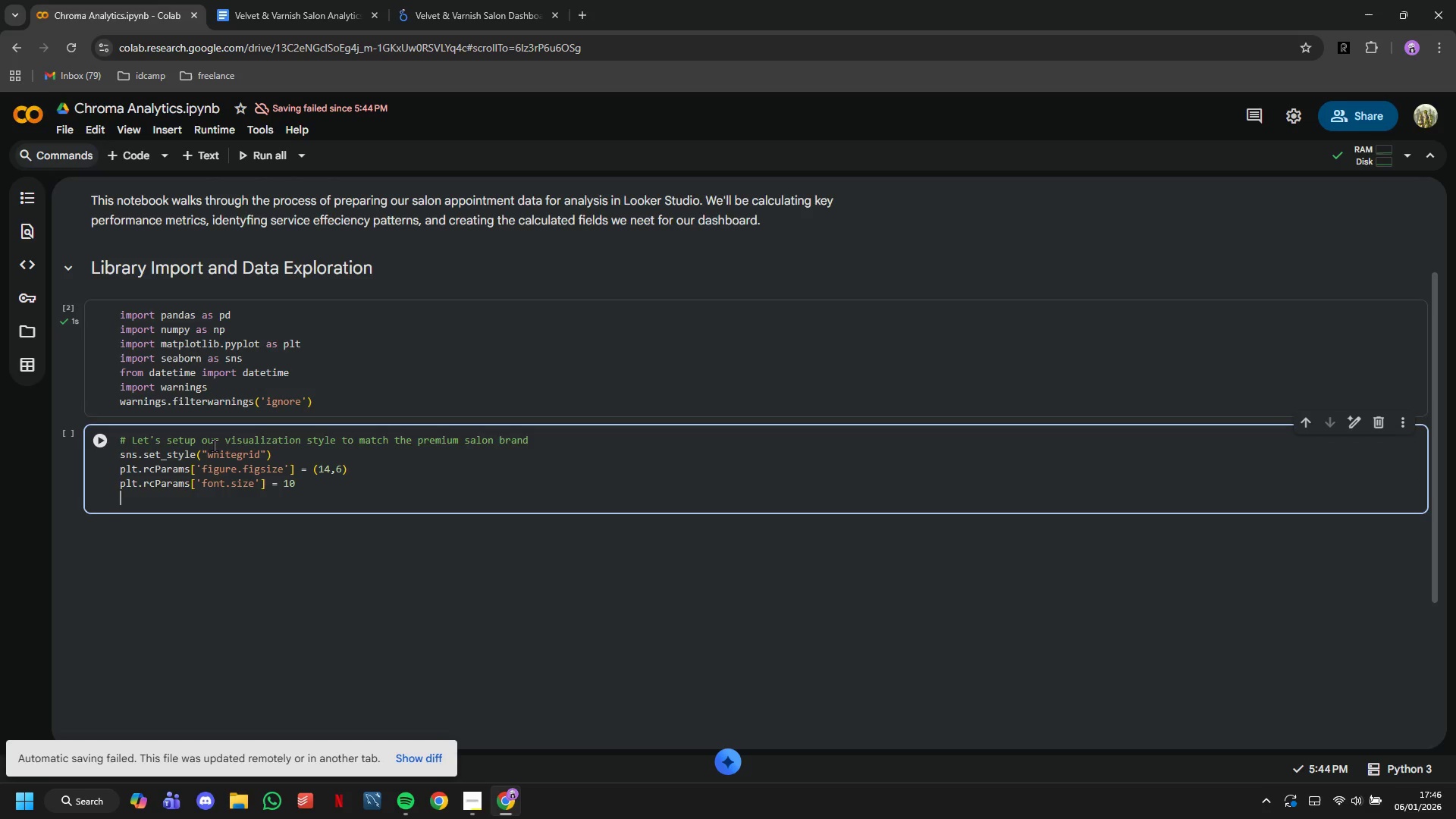 
key(Backspace)
 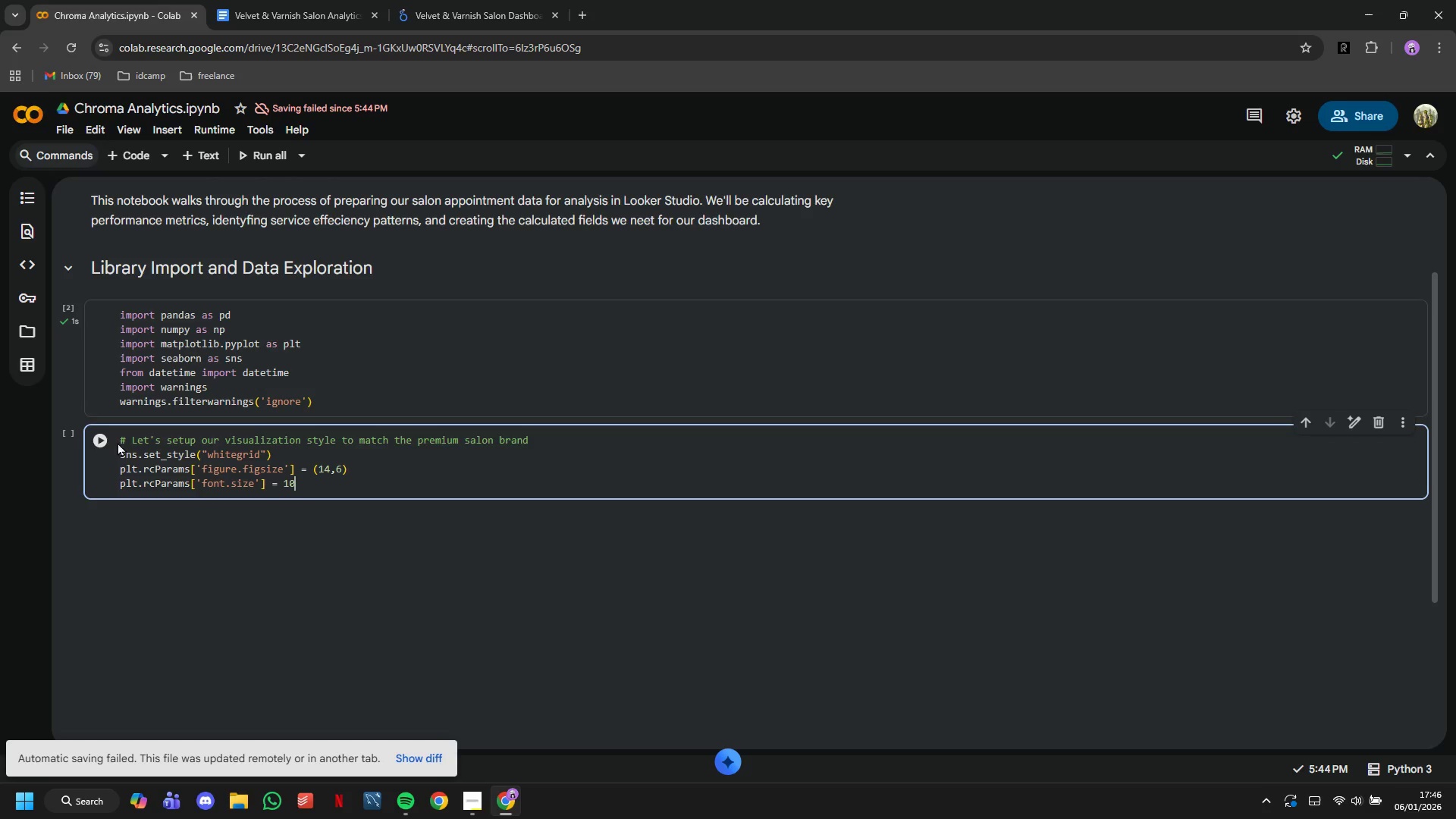 
left_click([111, 438])
 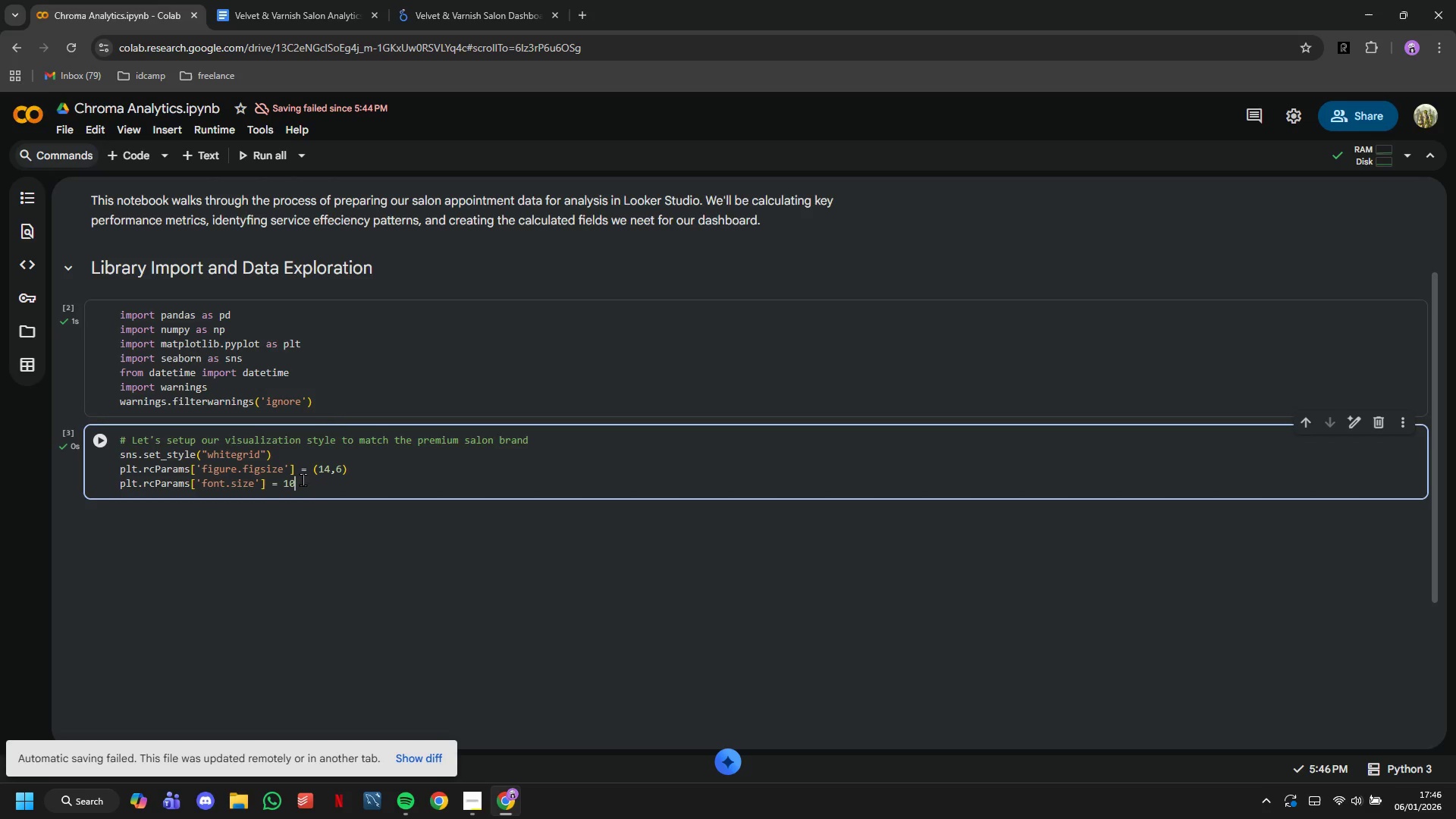 
key(Enter)
 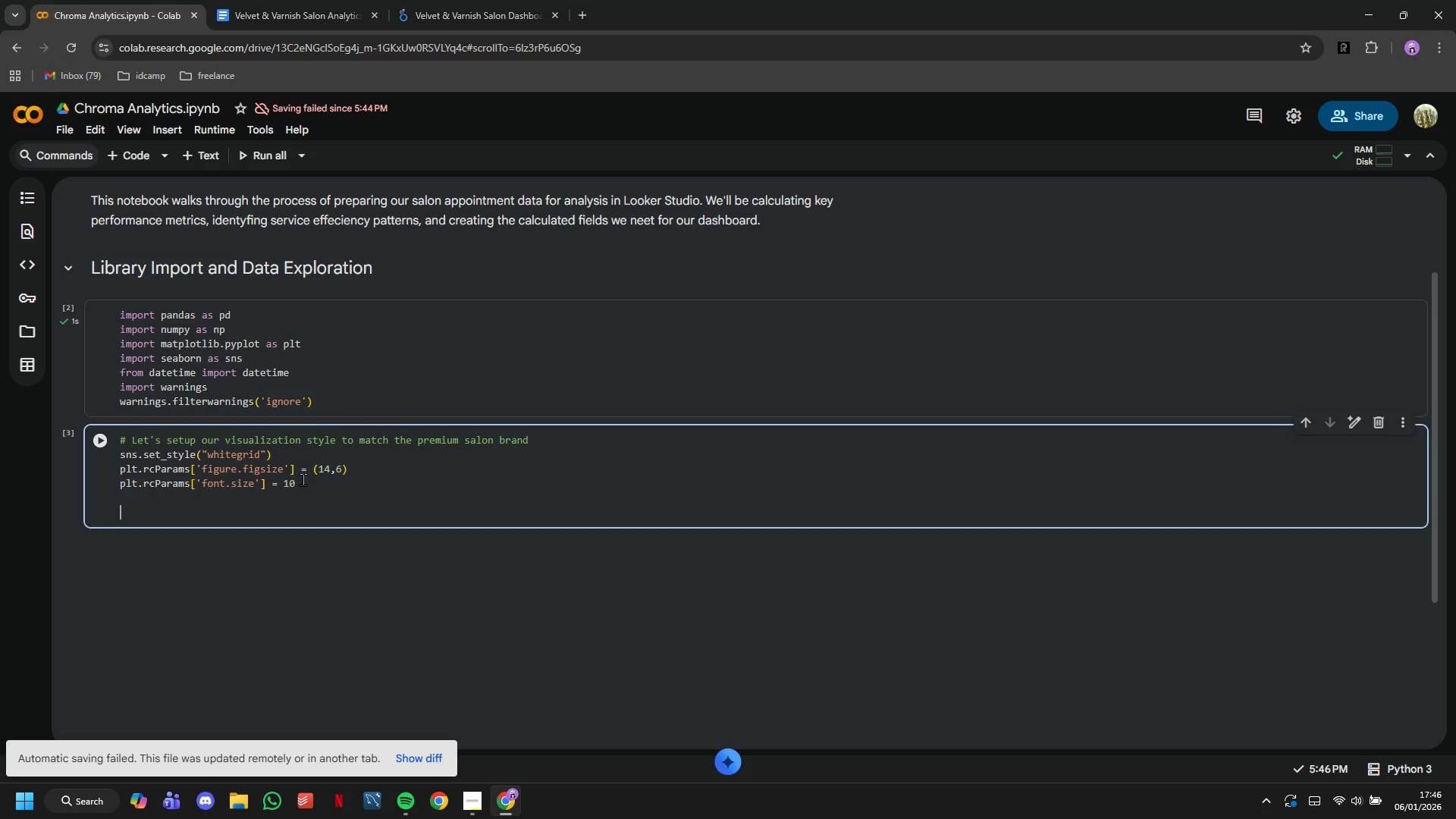 
key(Enter)
 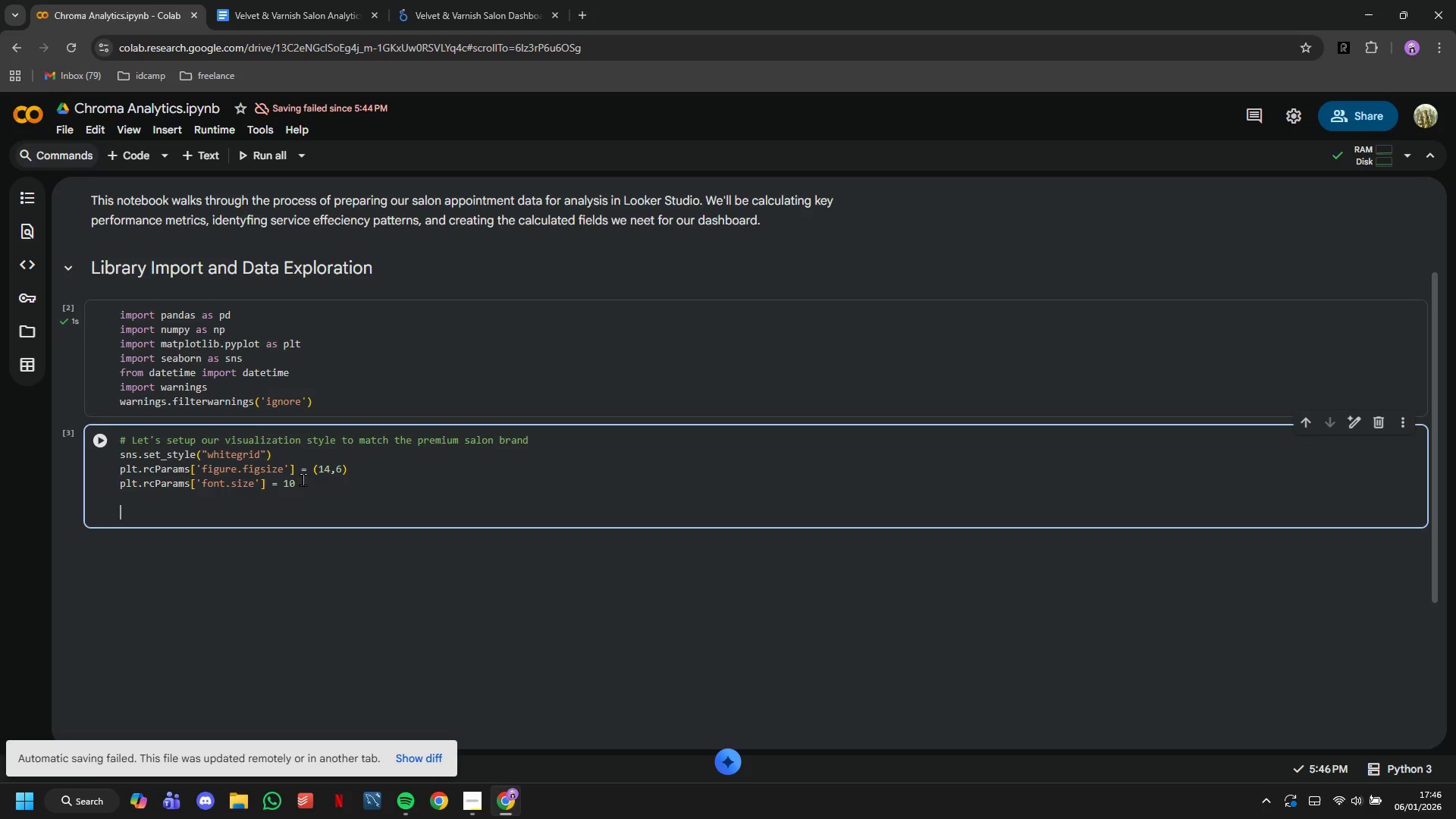 
type(# Brand color)
 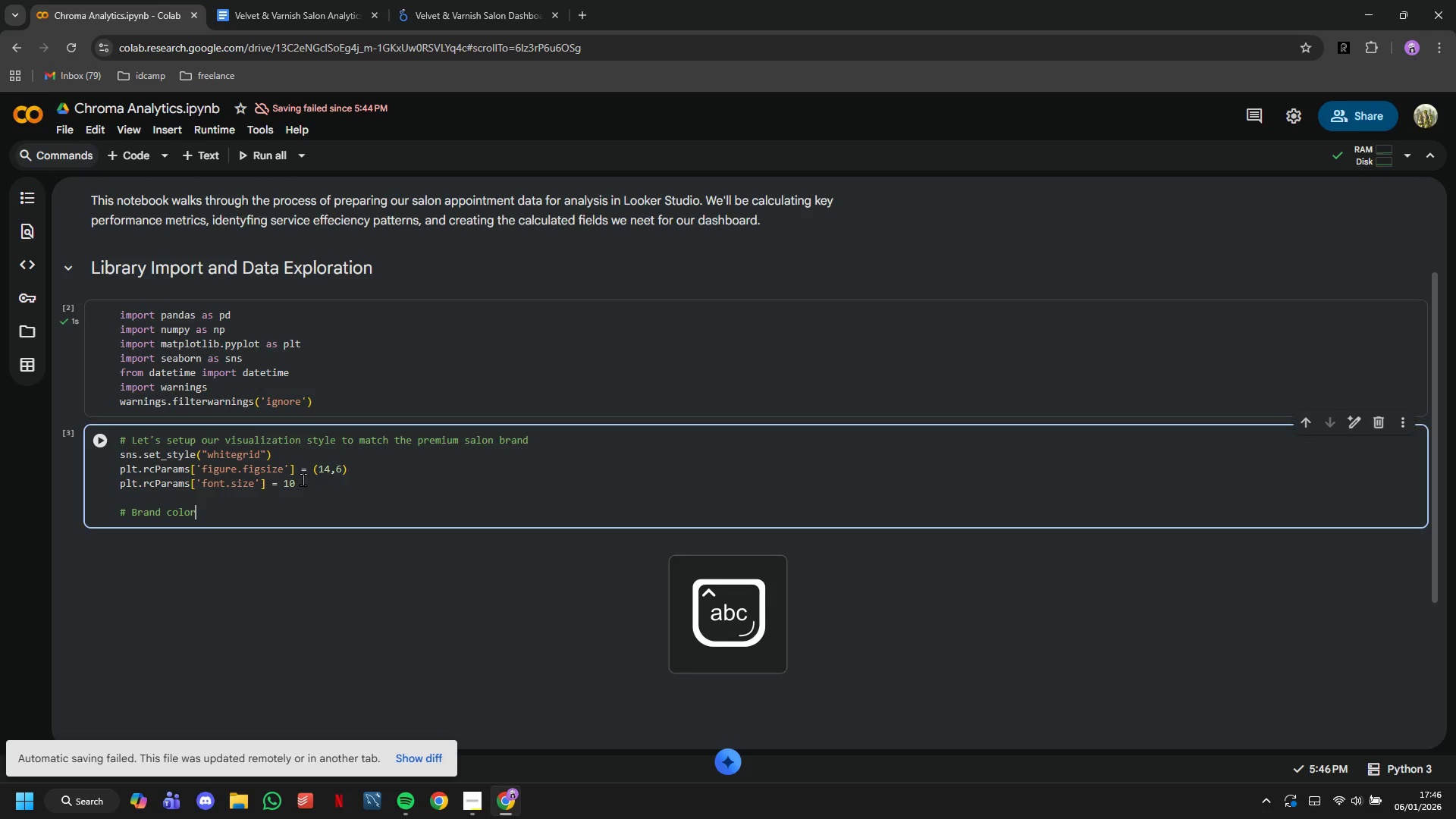 
hold_key(key=Backspace, duration=0.45)
 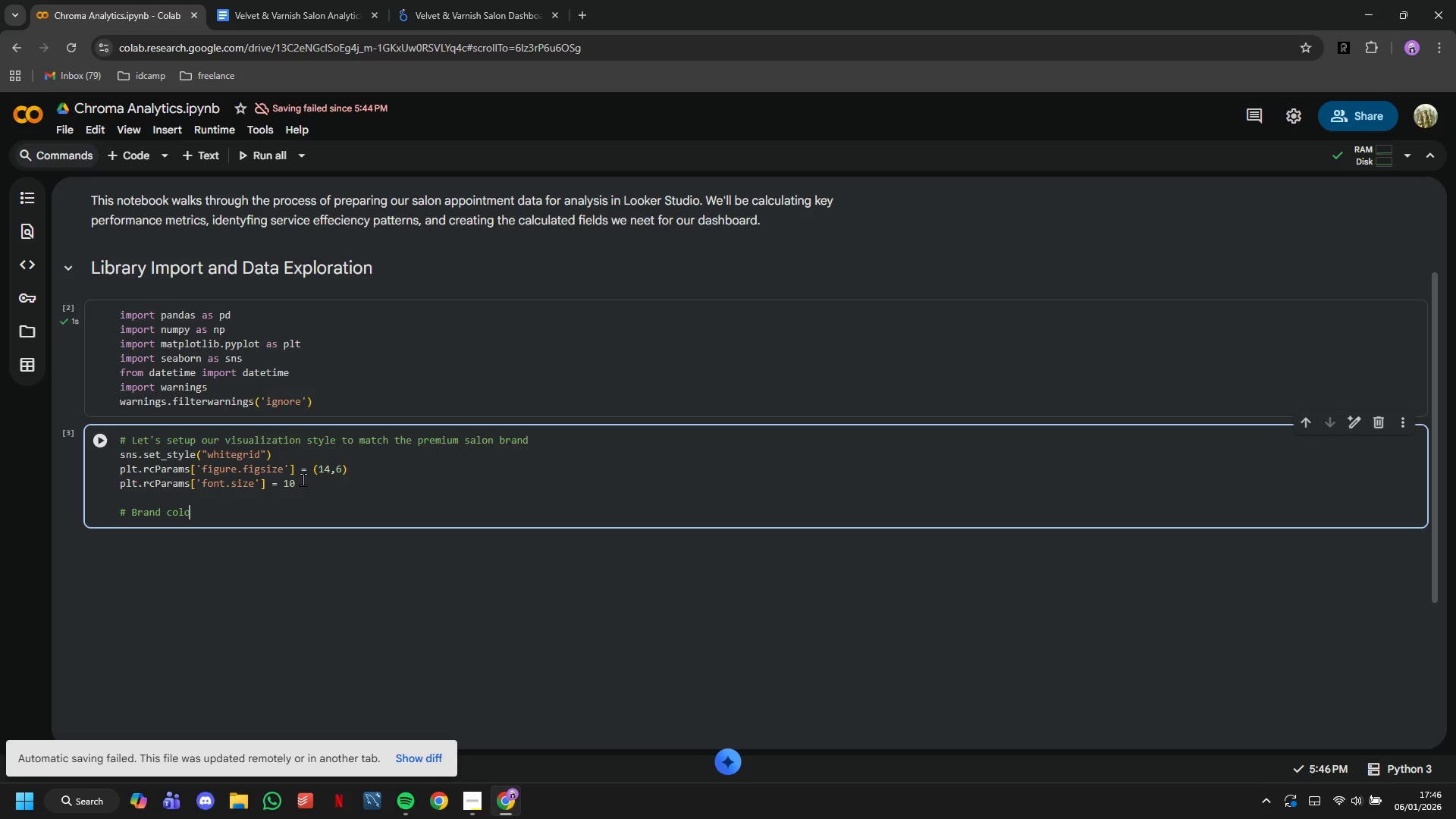 
type(rs for Velvet and Varnish)
 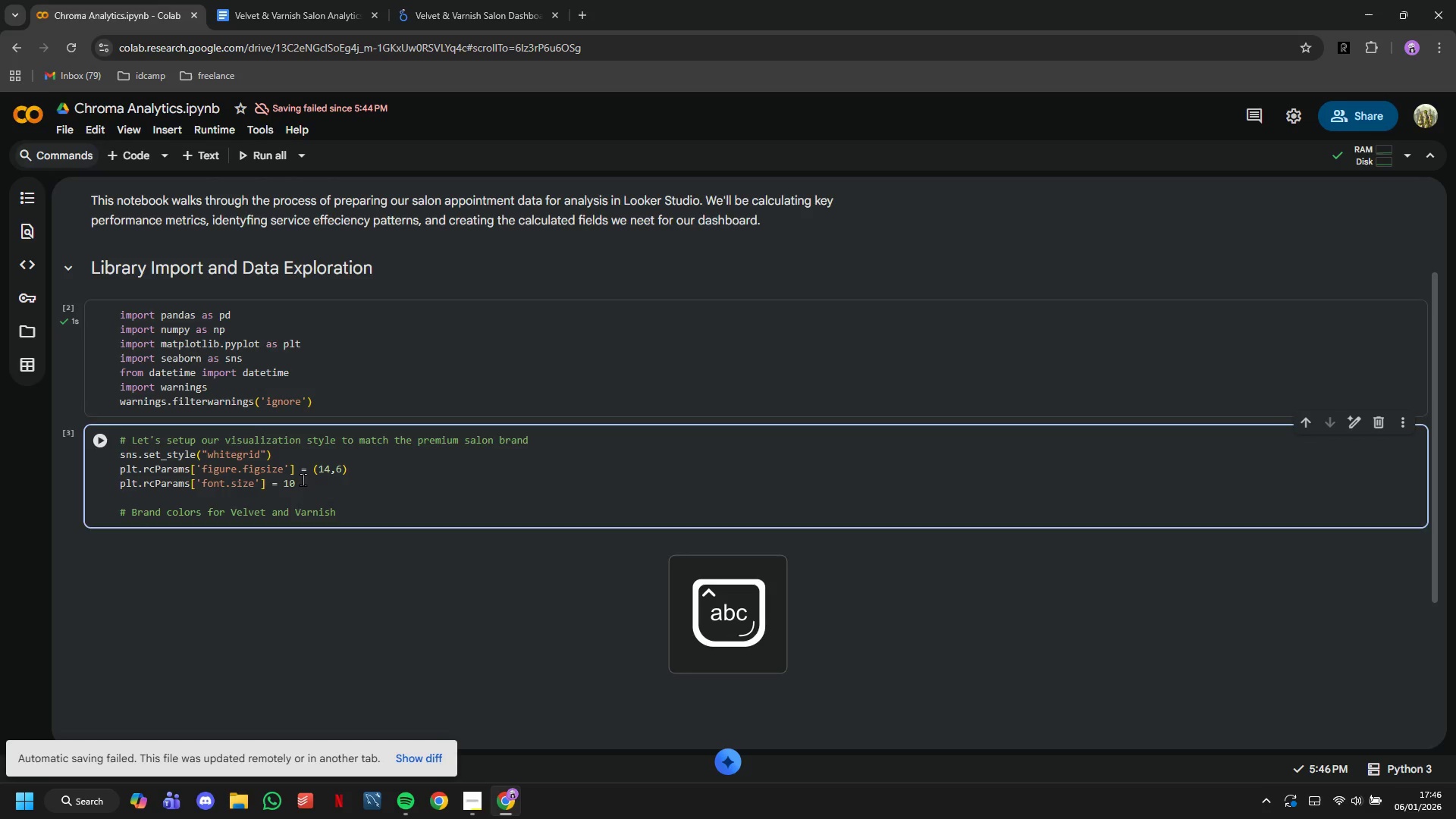 
key(Enter)
 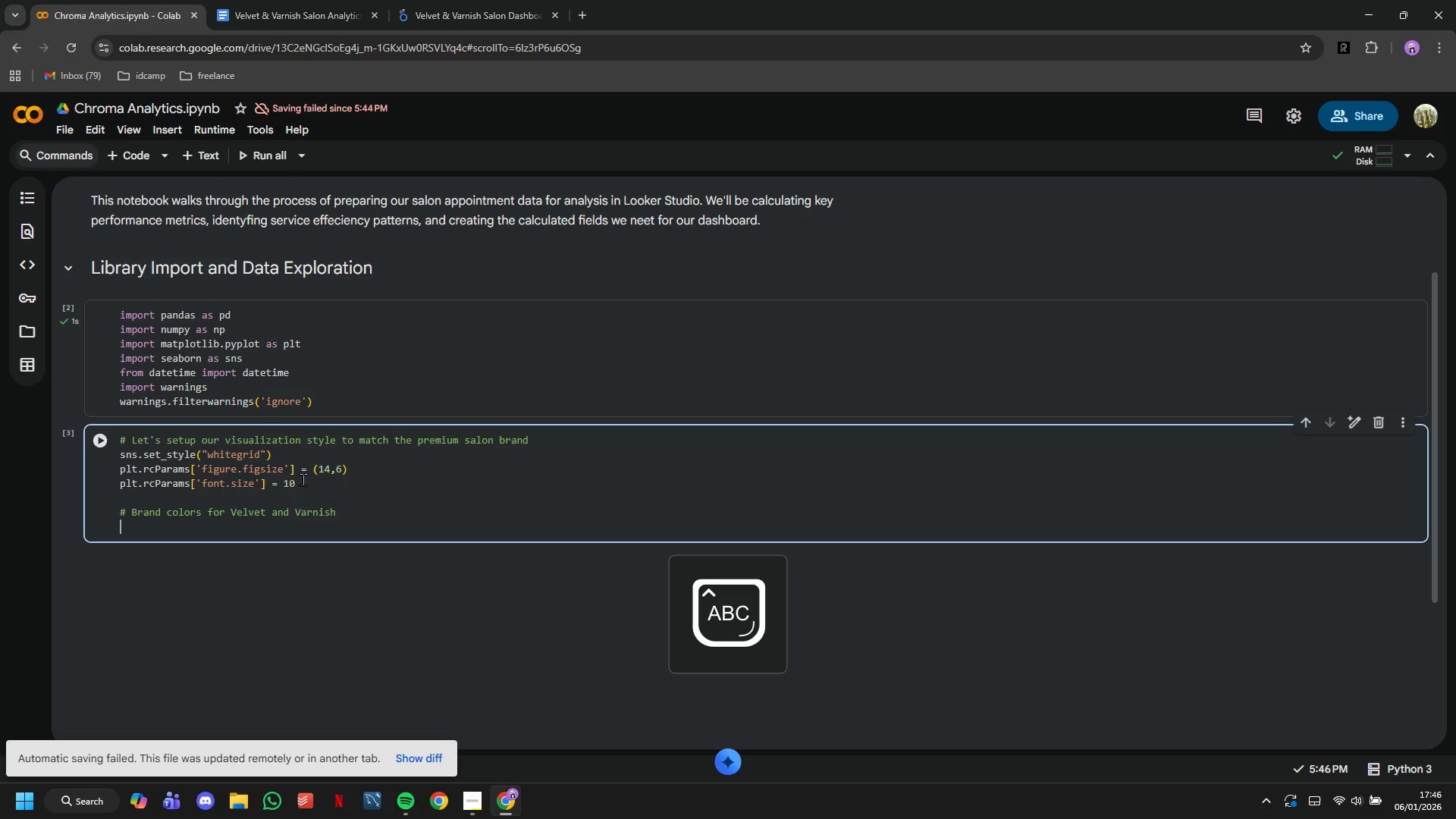 
type(BRAND_COLORS = {)
 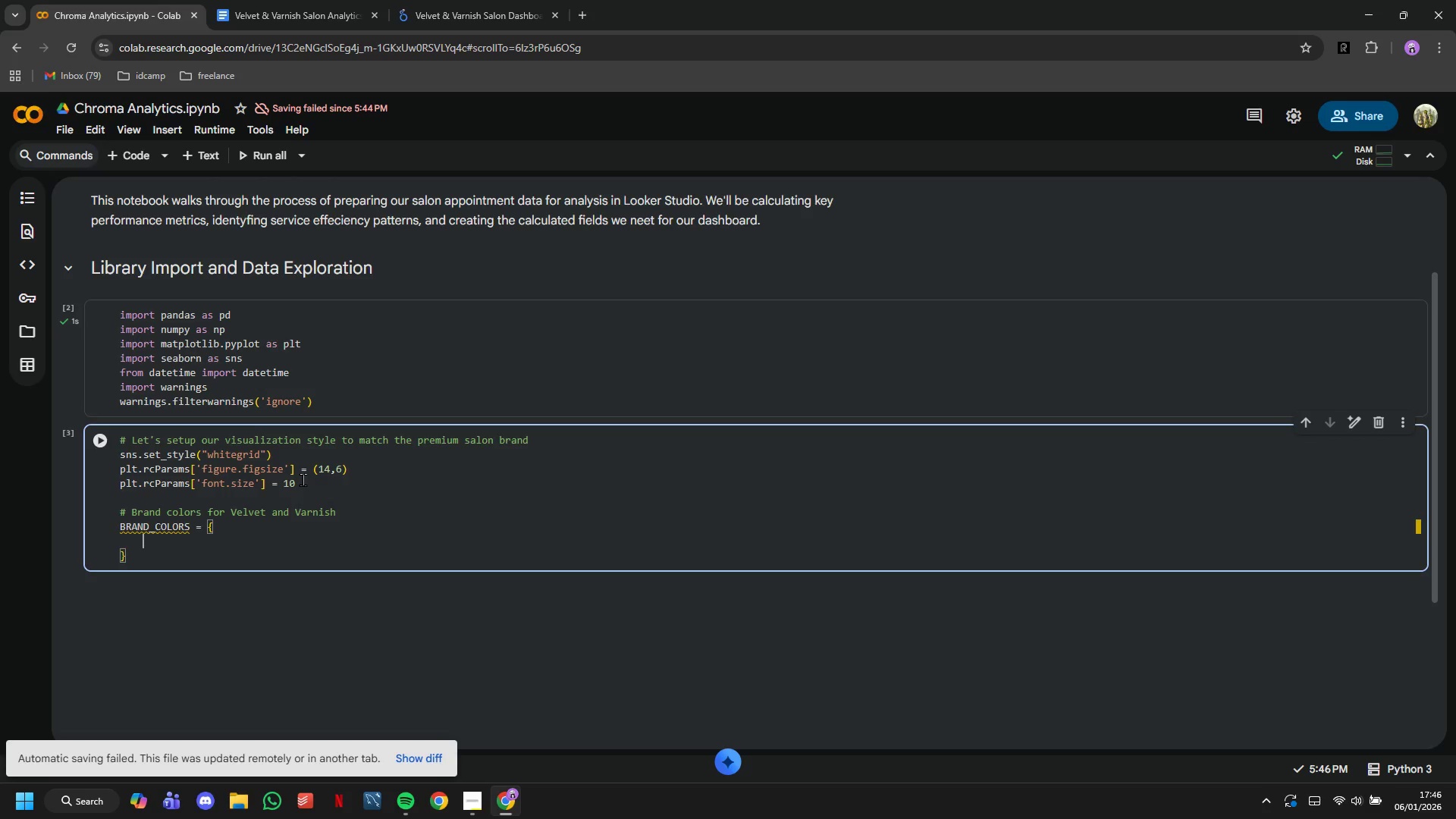 
 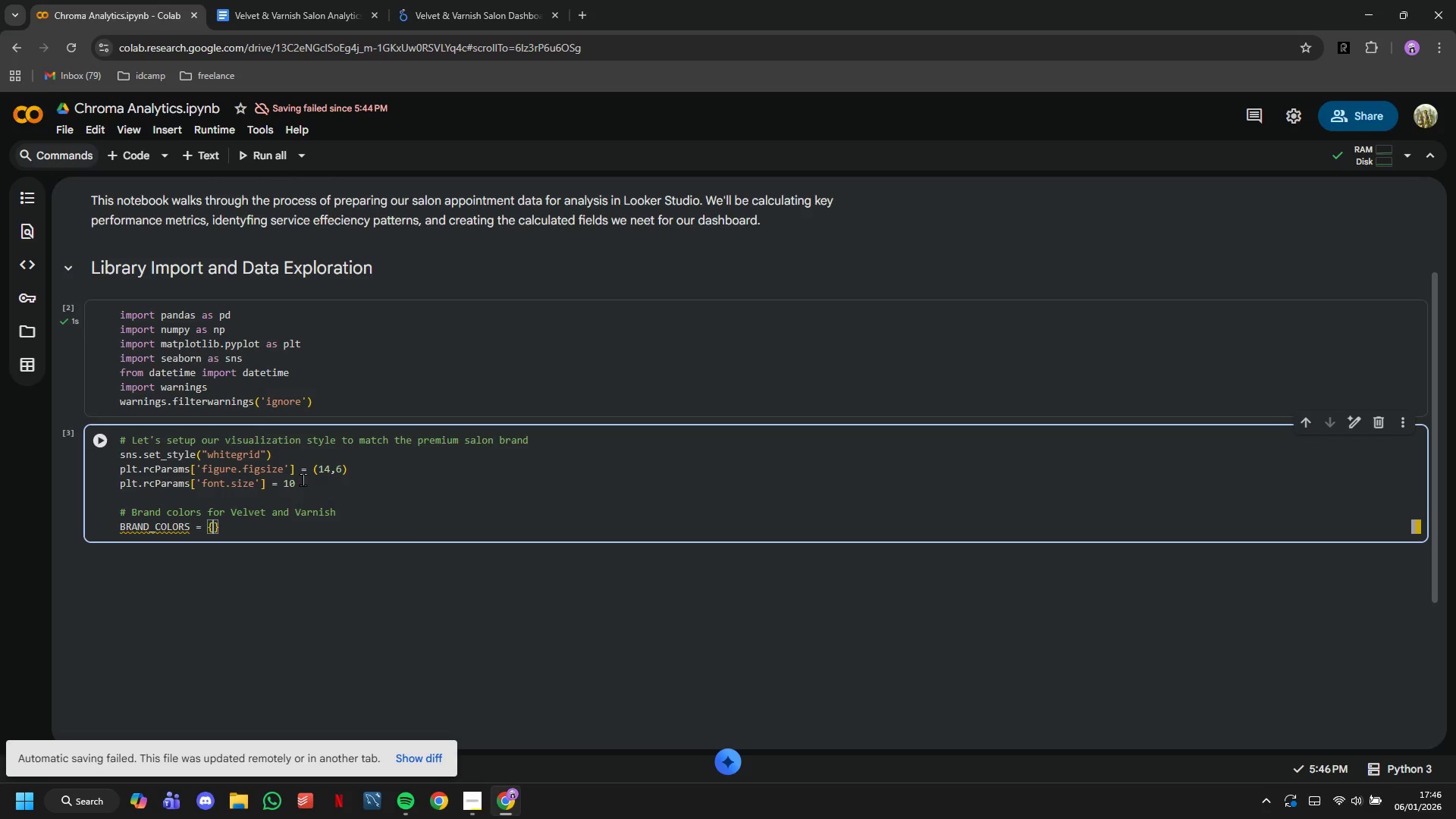 
key(Enter)
 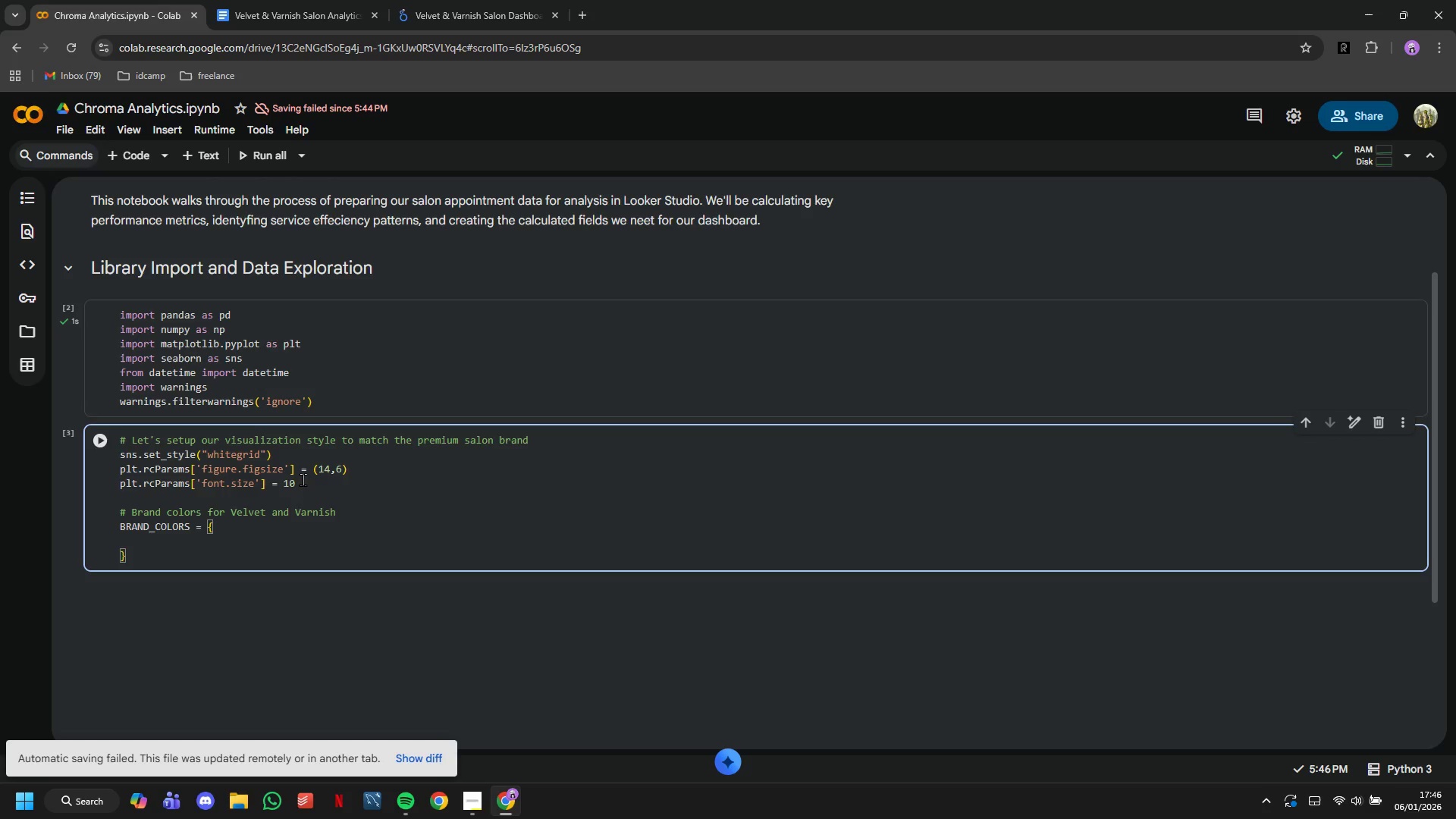 
wait(32.39)
 